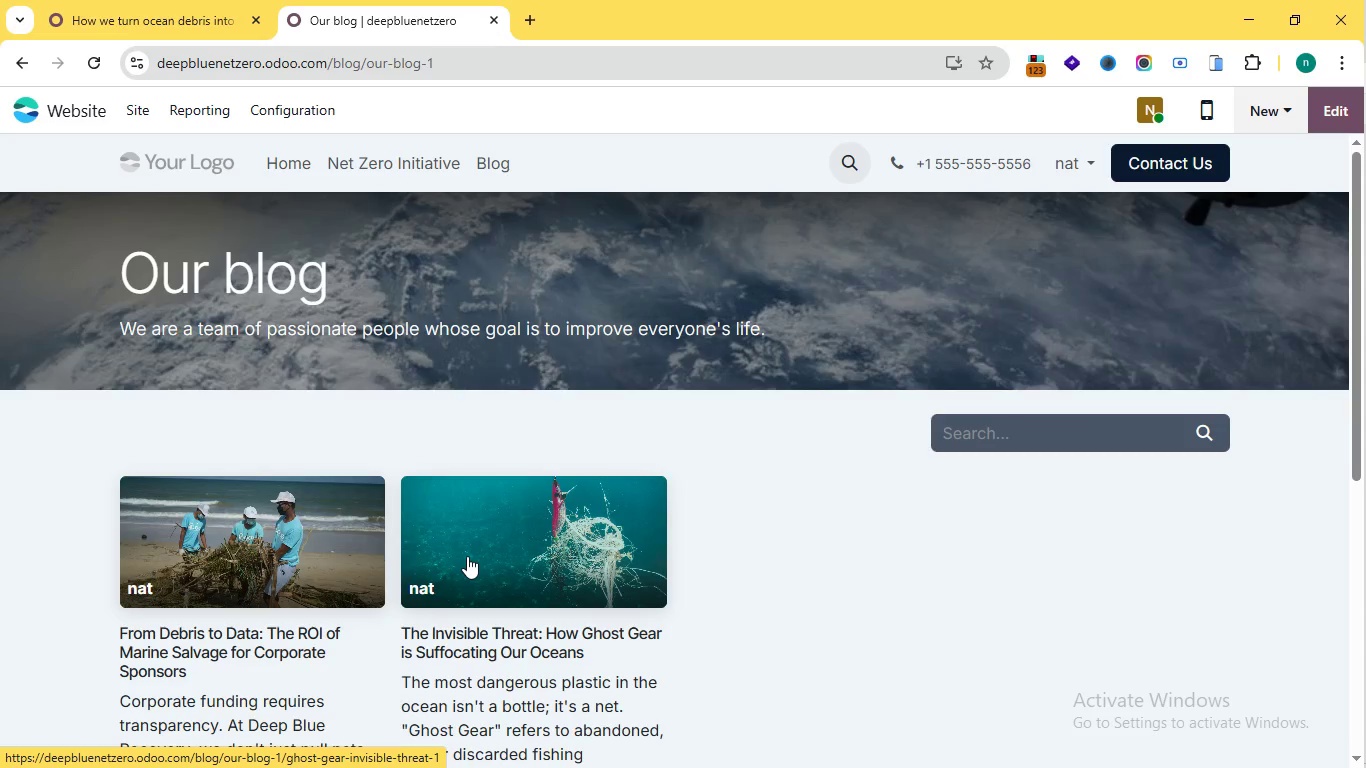 
wait(10.02)
 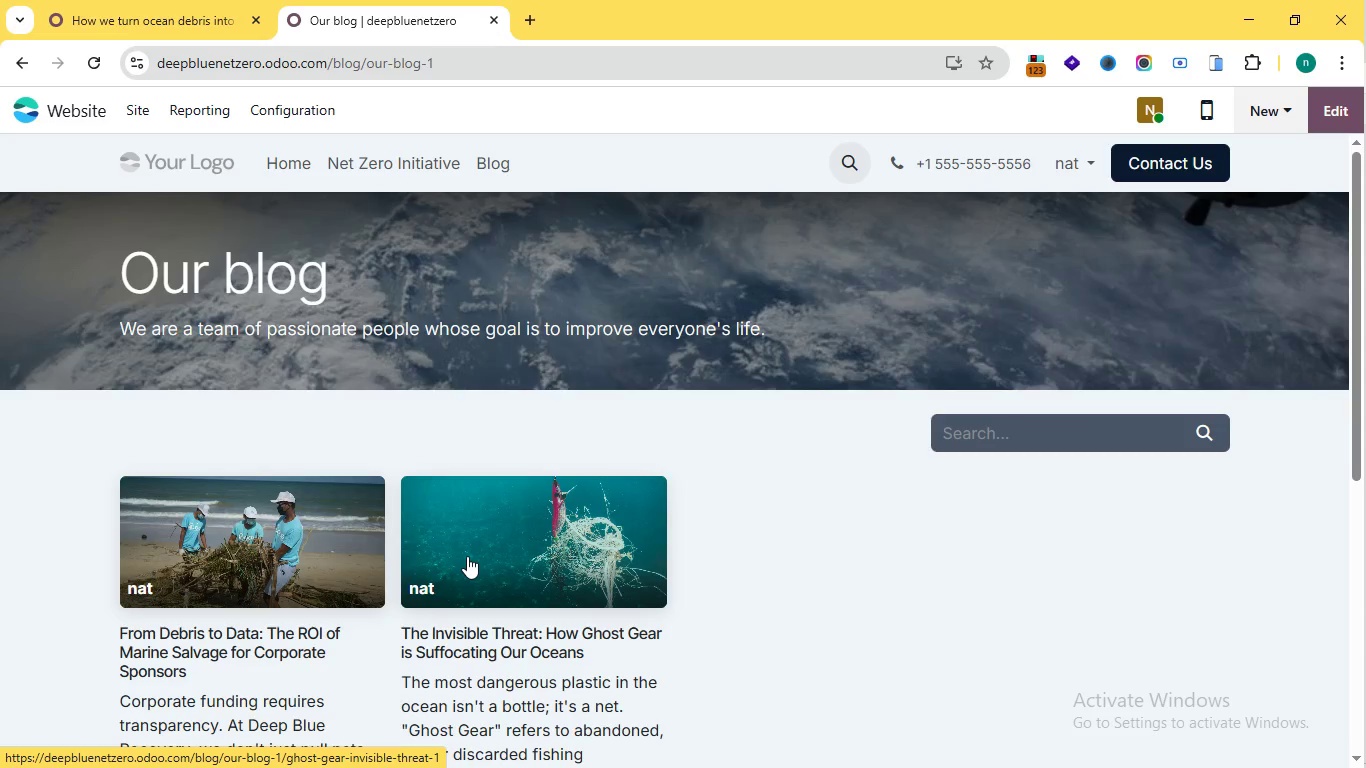 
left_click([465, 565])
 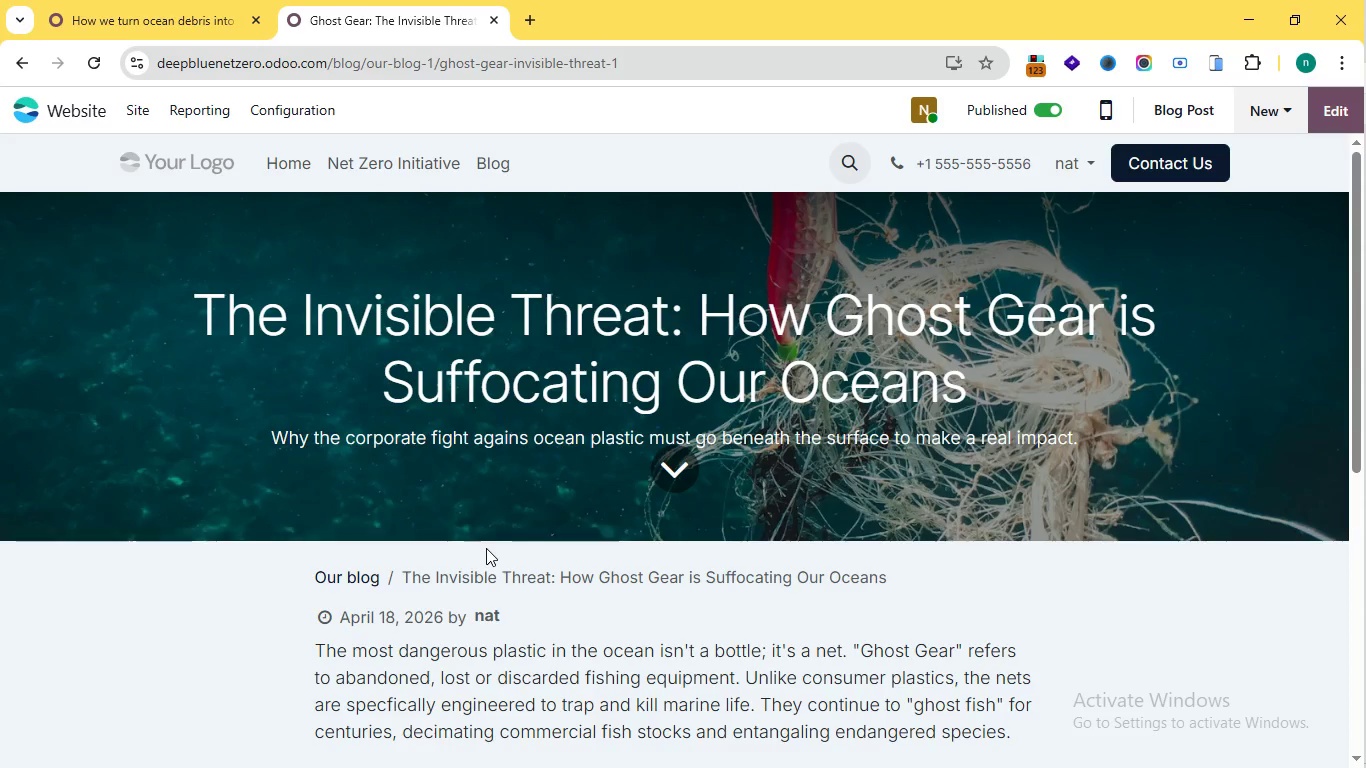 
scroll: coordinate [485, 549], scroll_direction: down, amount: 1.0
 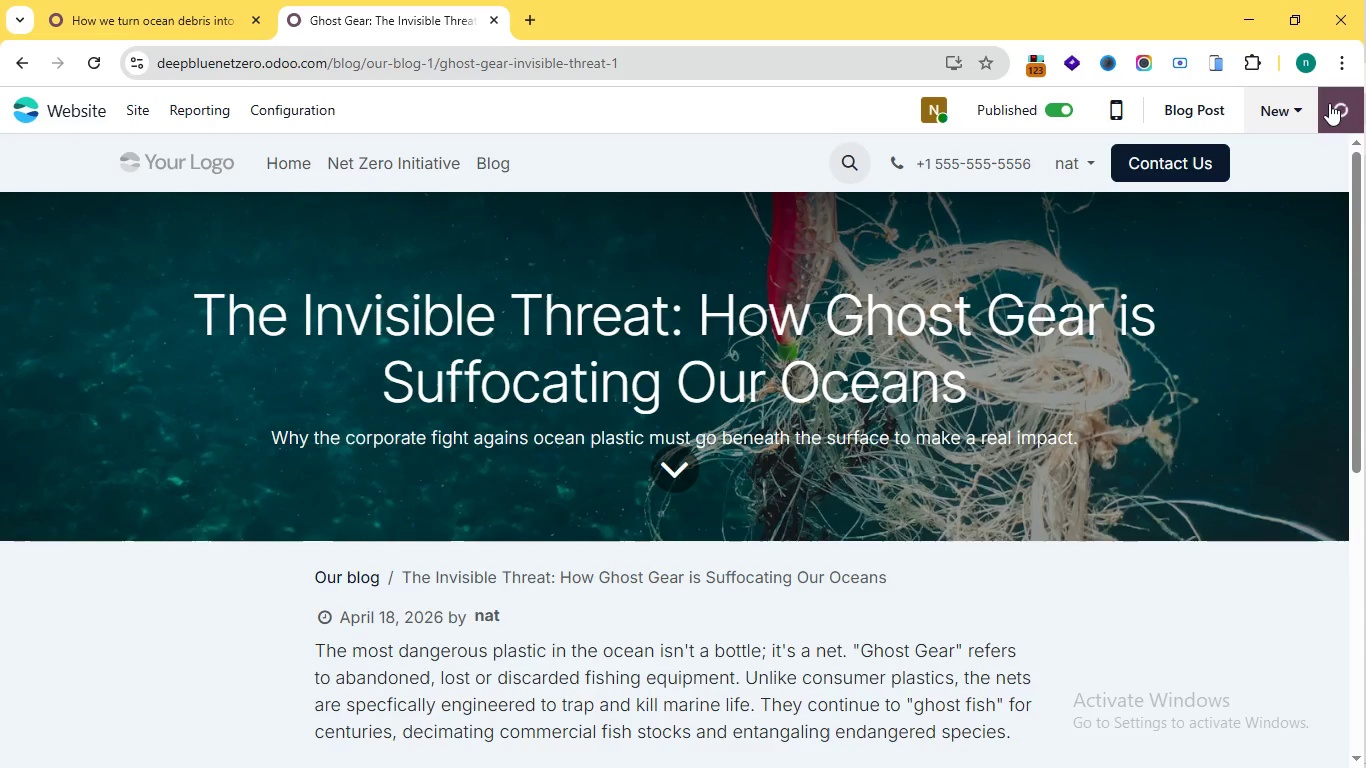 
left_click([1329, 103])
 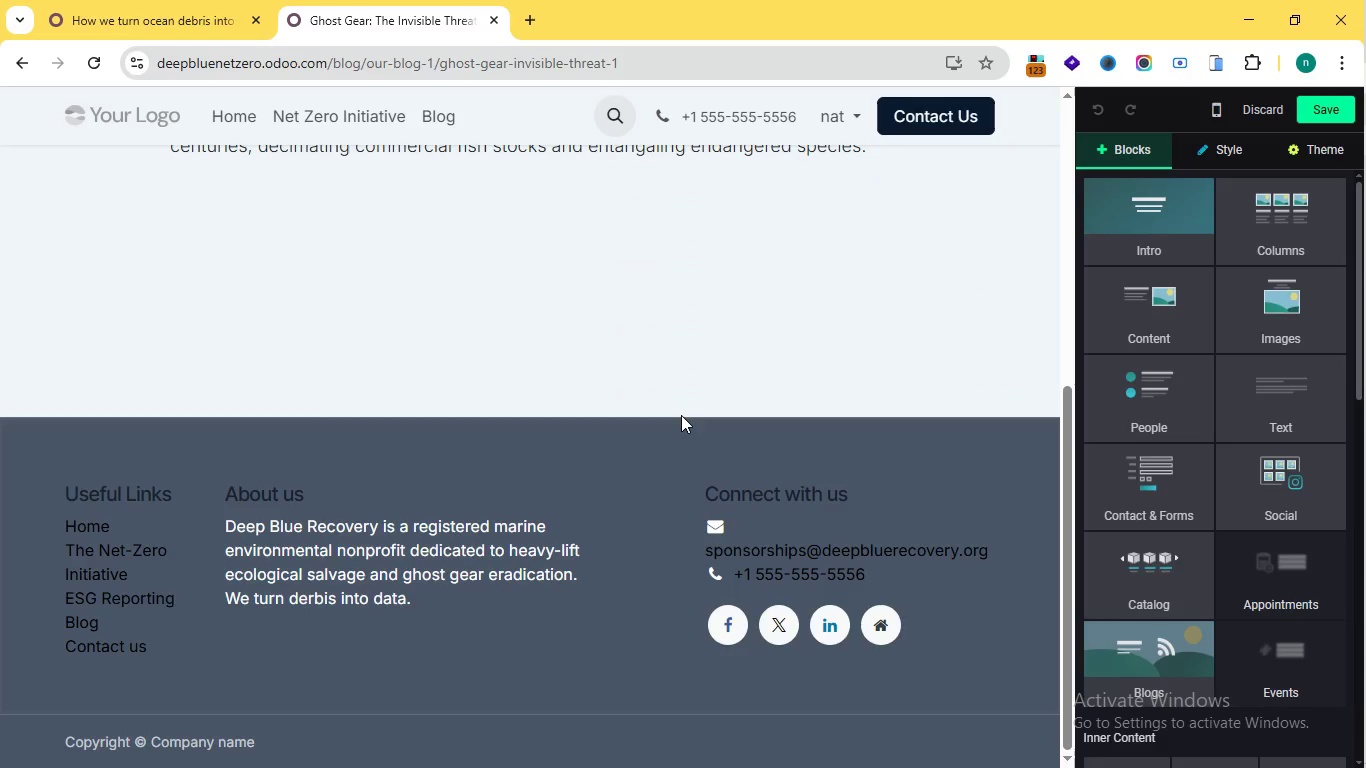 
scroll: coordinate [555, 555], scroll_direction: down, amount: 1.0
 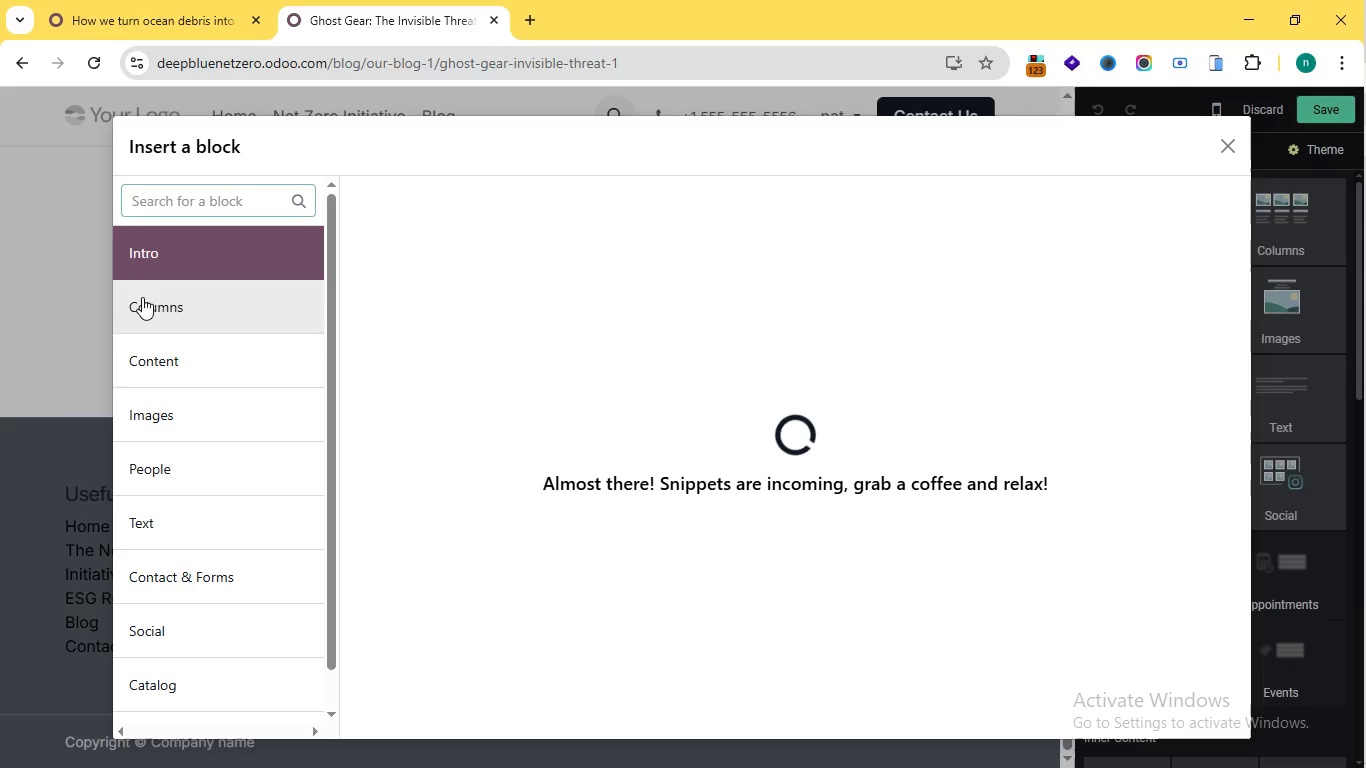 
wait(5.02)
 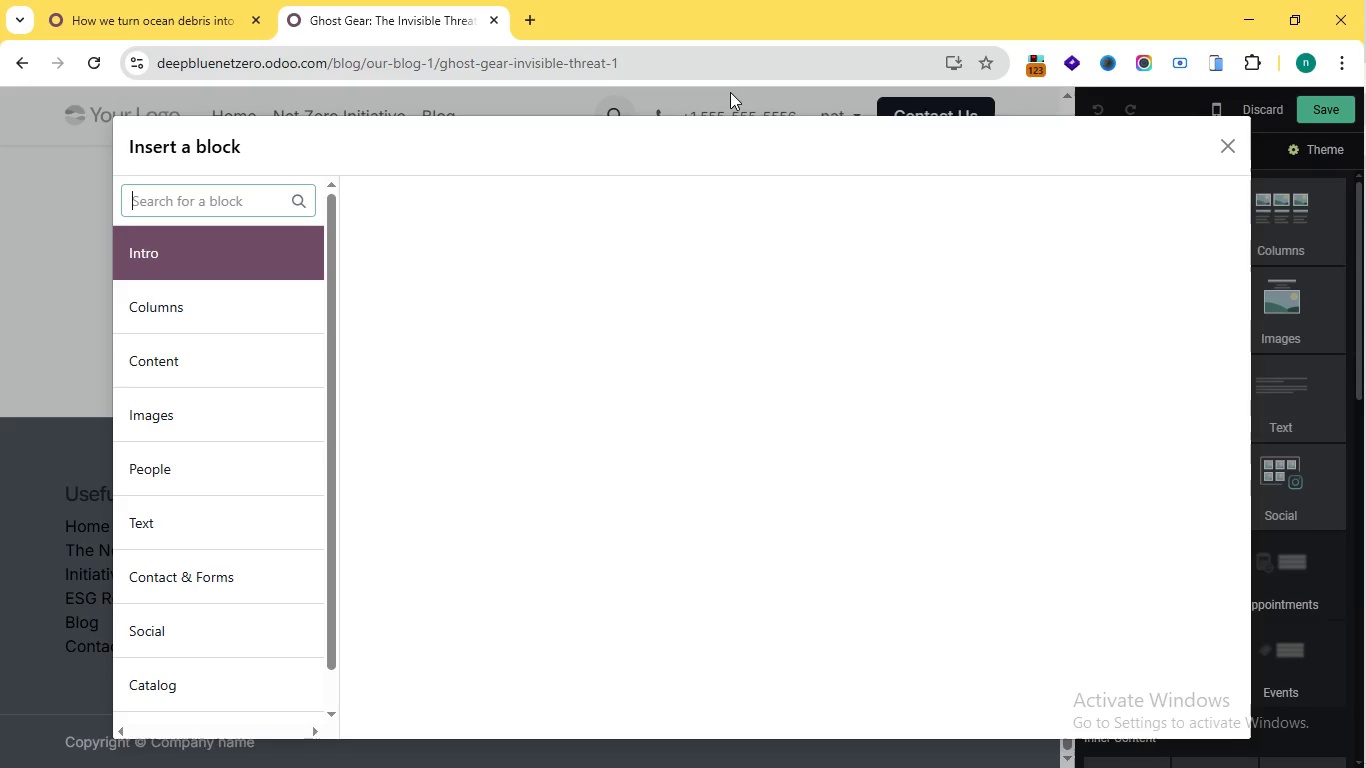 
type(QUOTE)
 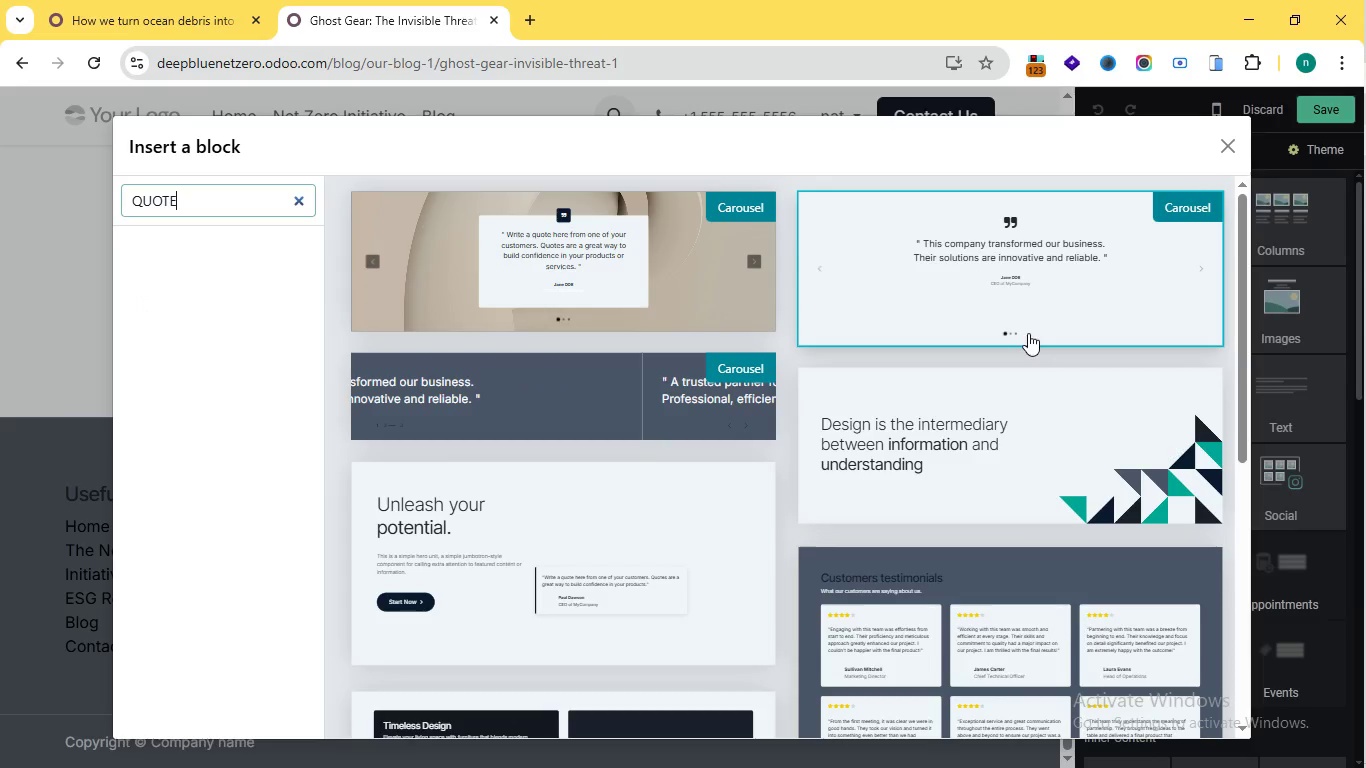 
left_click([985, 281])
 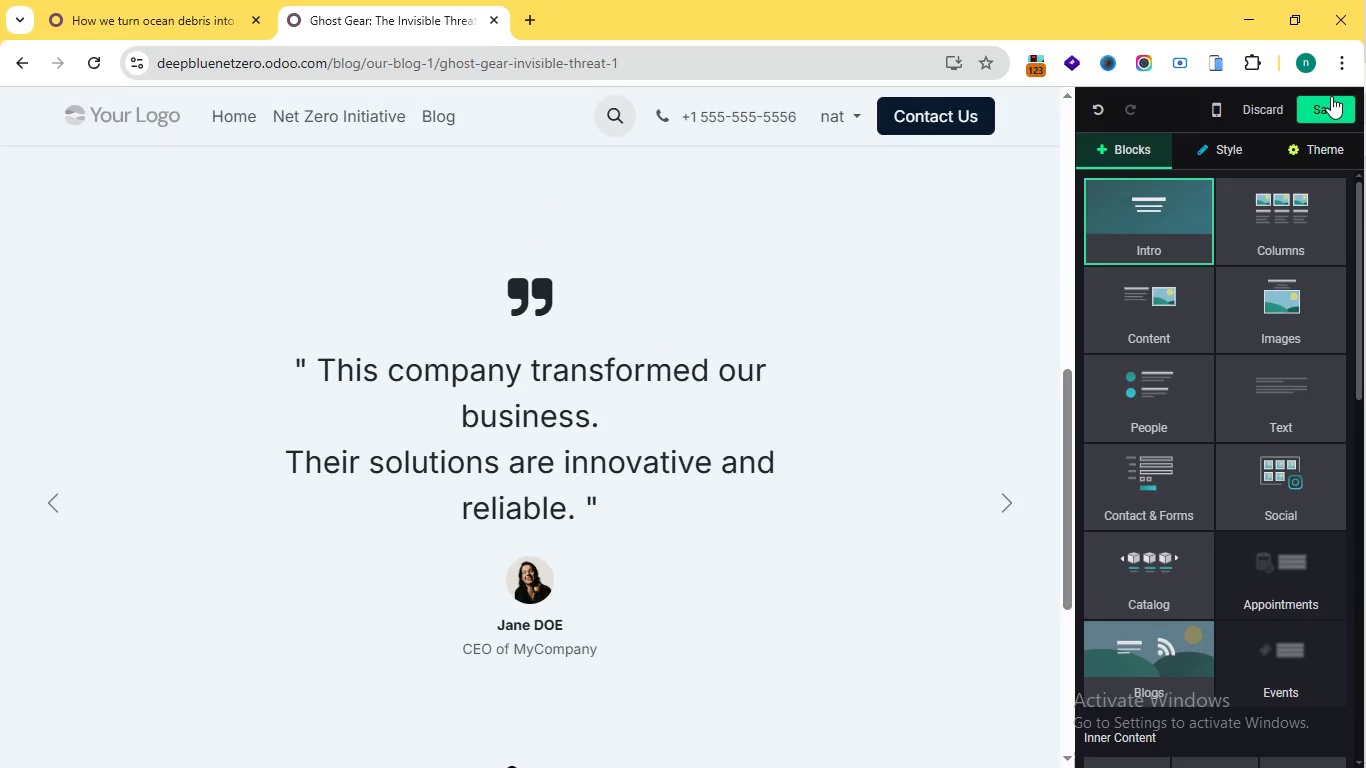 
left_click([1331, 96])
 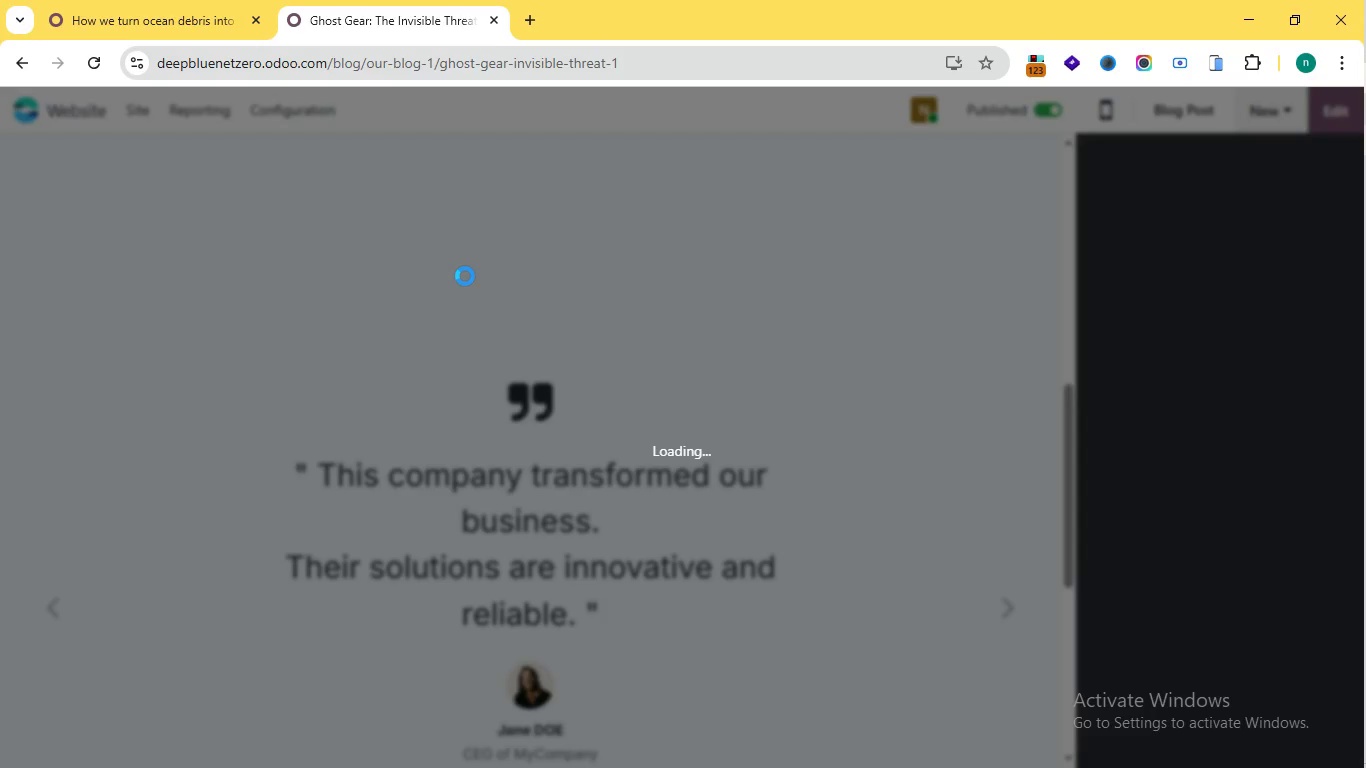 
mouse_move([362, 206])
 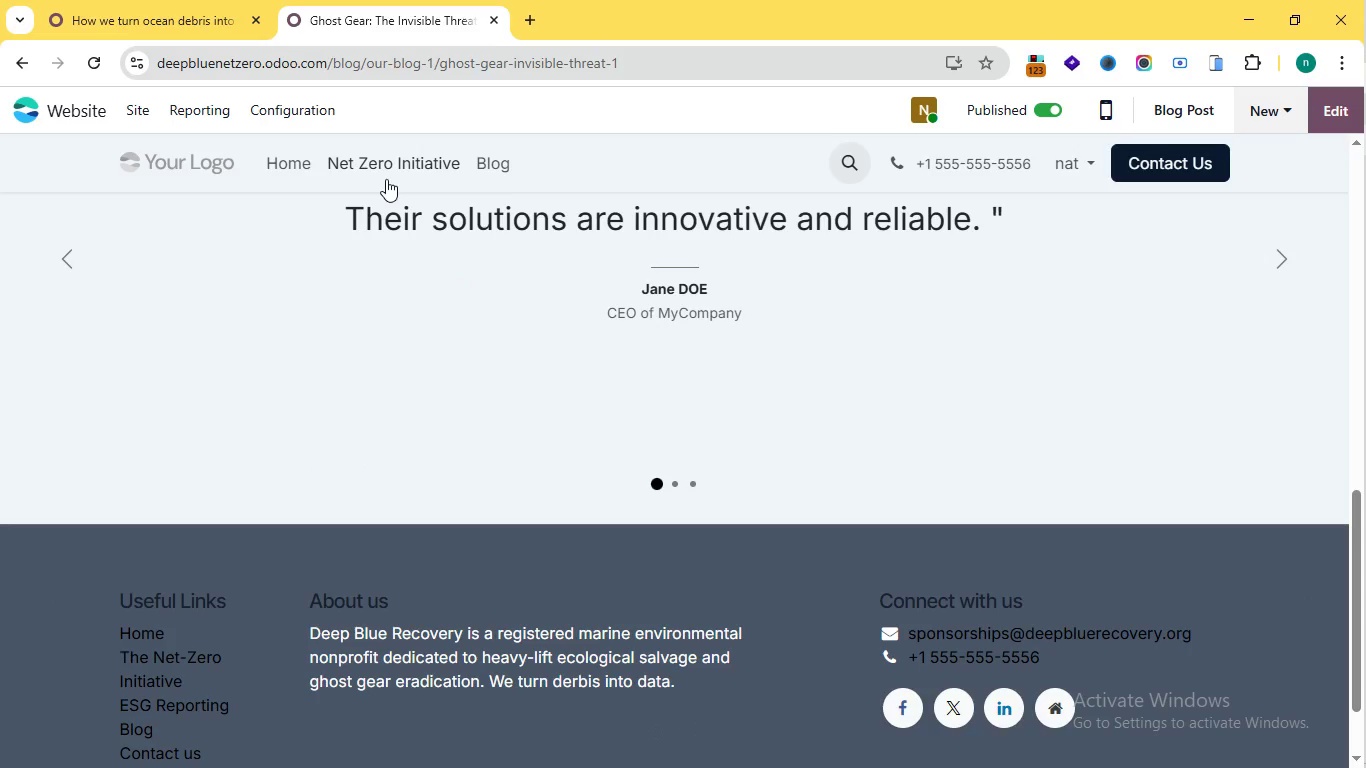 
scroll: coordinate [387, 178], scroll_direction: none, amount: 0.0
 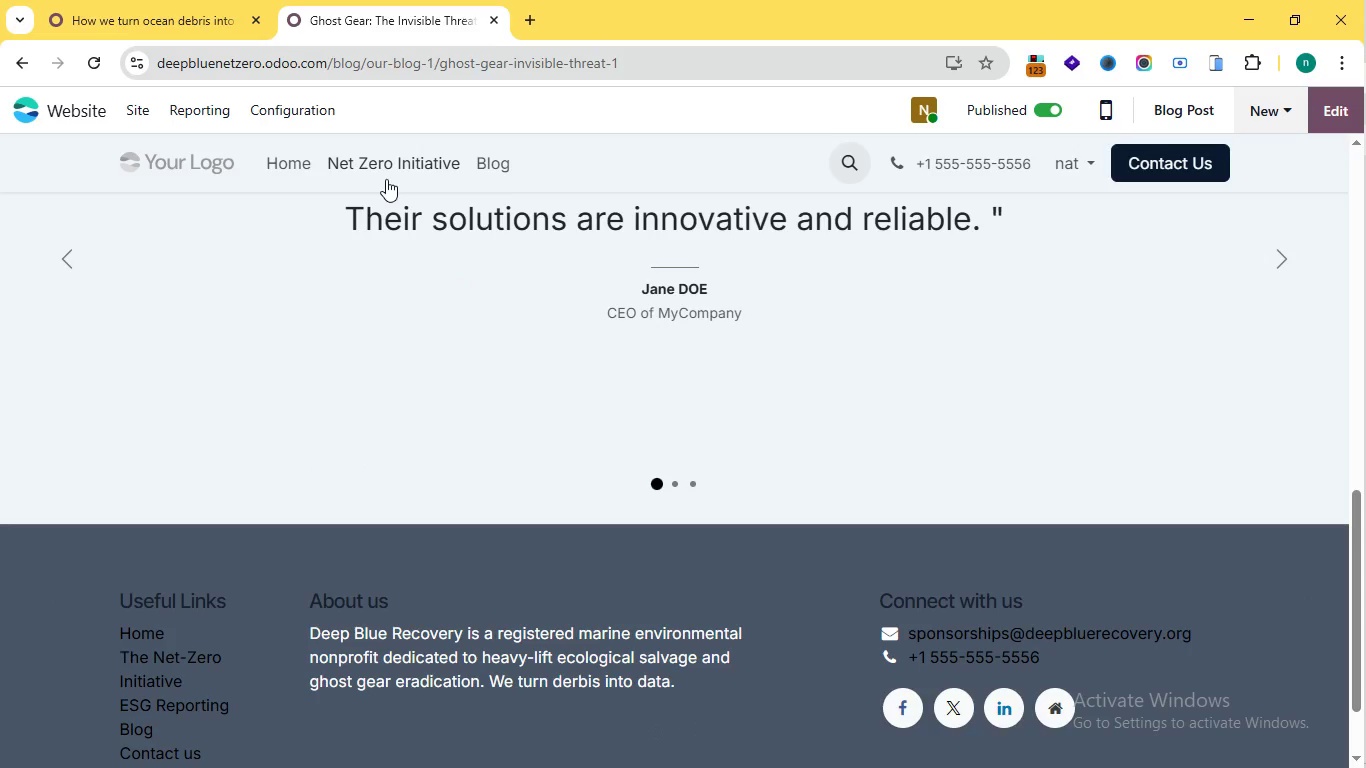 
left_click([491, 160])
 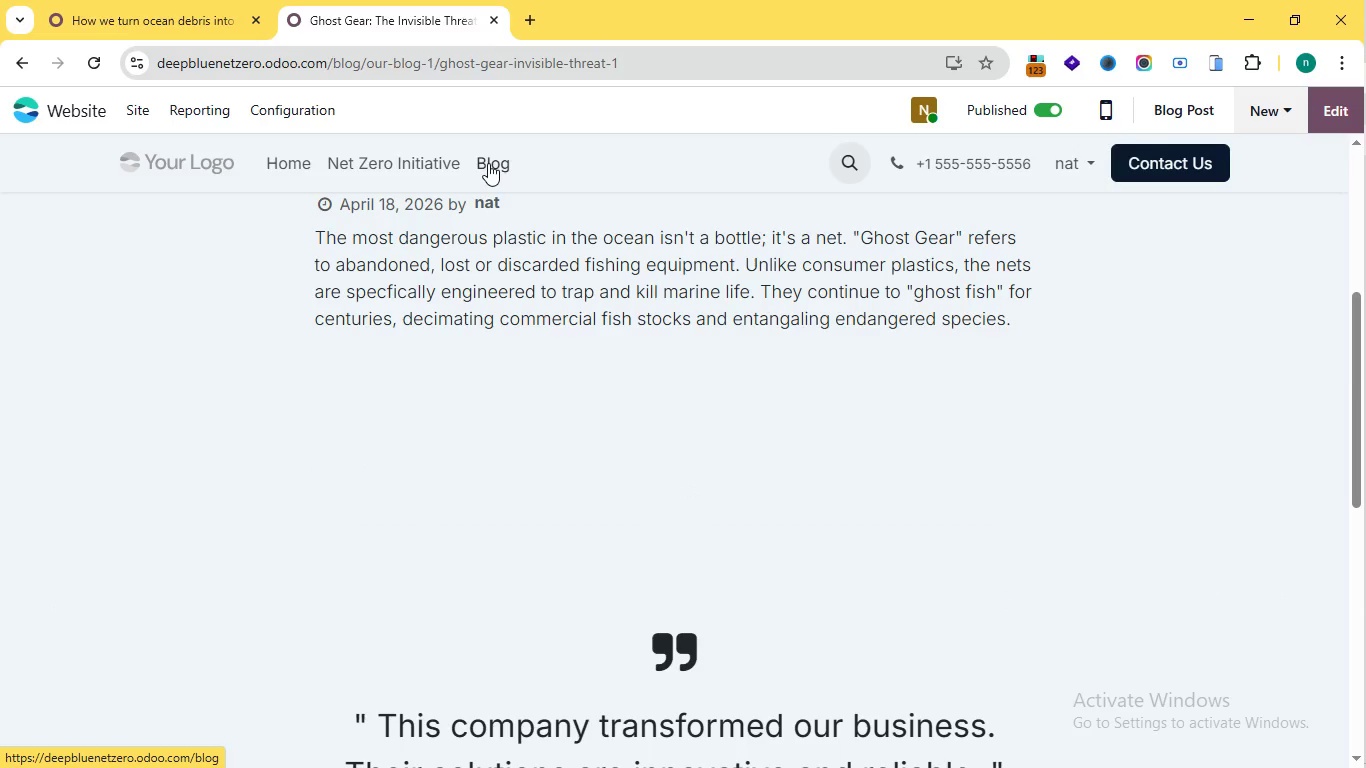 
scroll: coordinate [386, 179], scroll_direction: up, amount: 2.0
 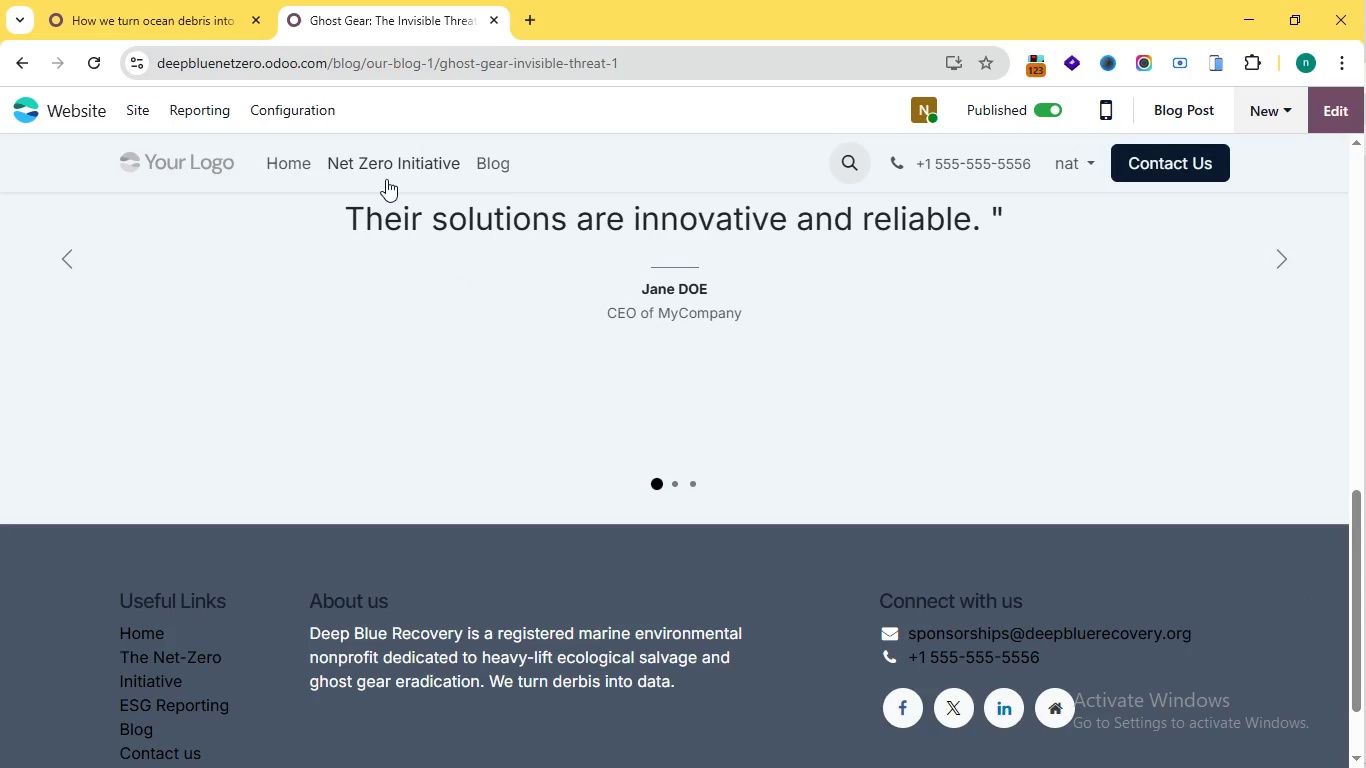 
double_click([488, 163])
 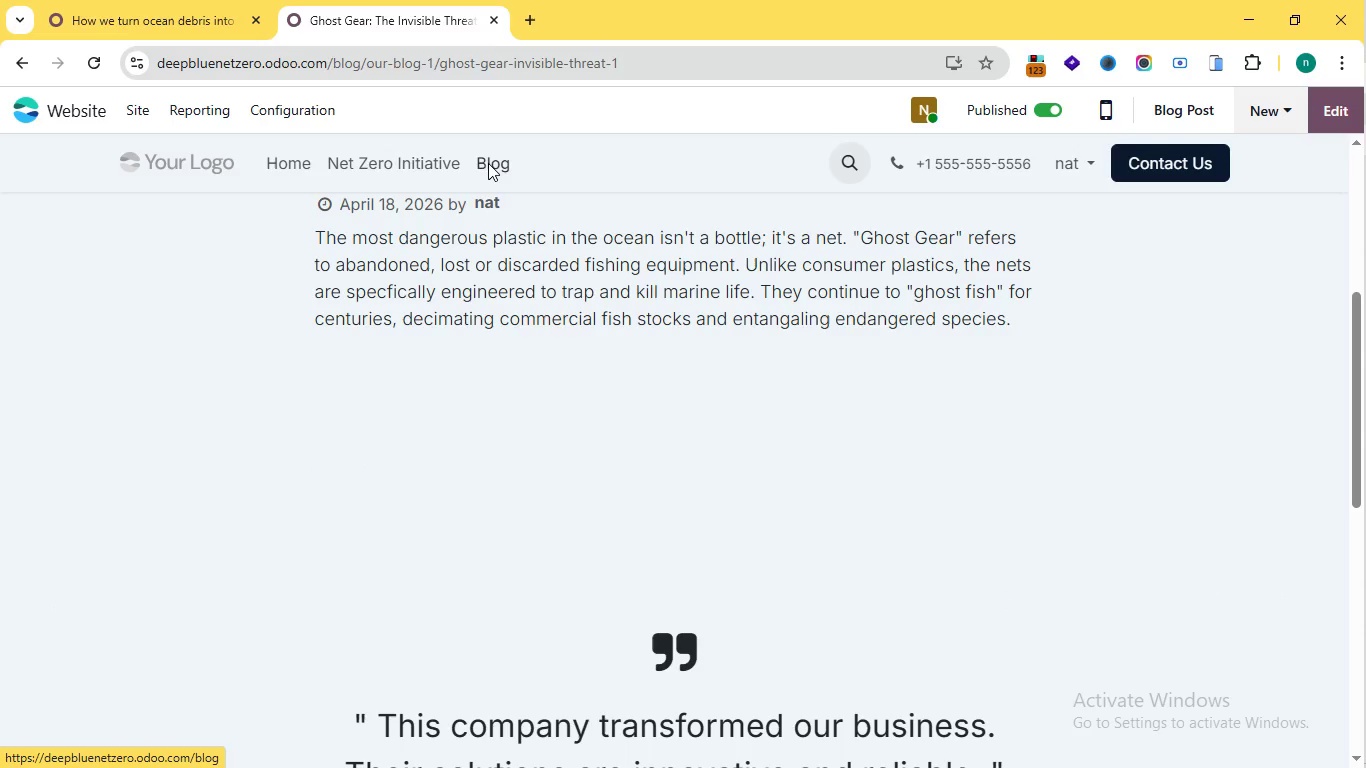 
left_click([488, 163])
 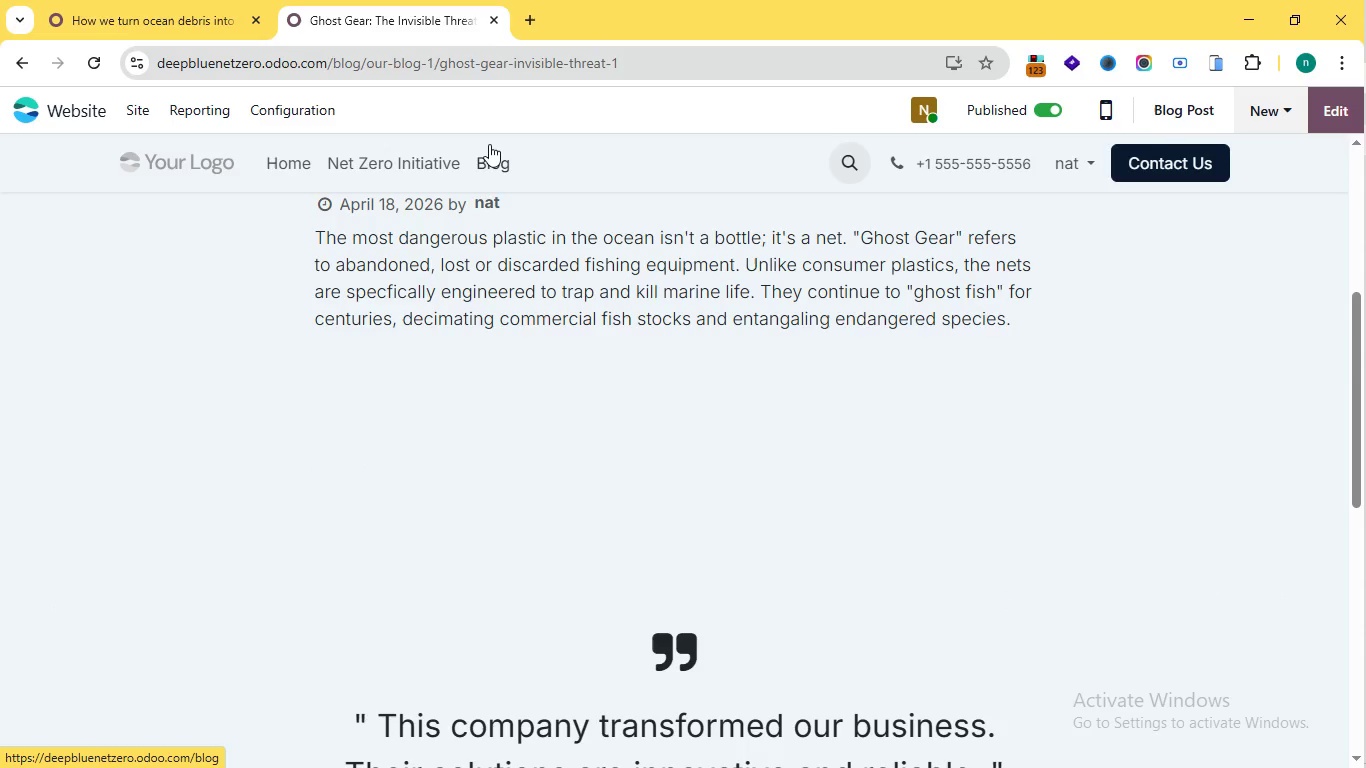 
left_click([489, 144])
 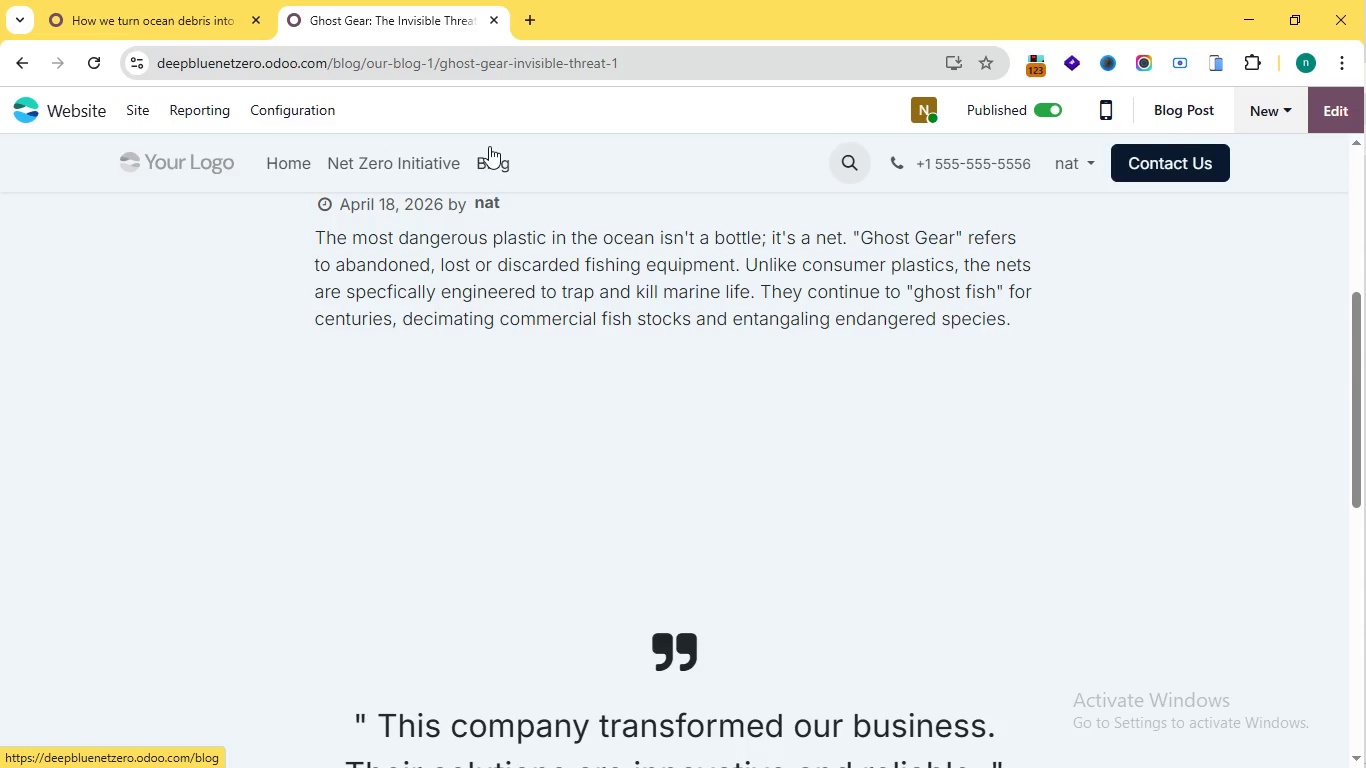 
left_click([489, 146])
 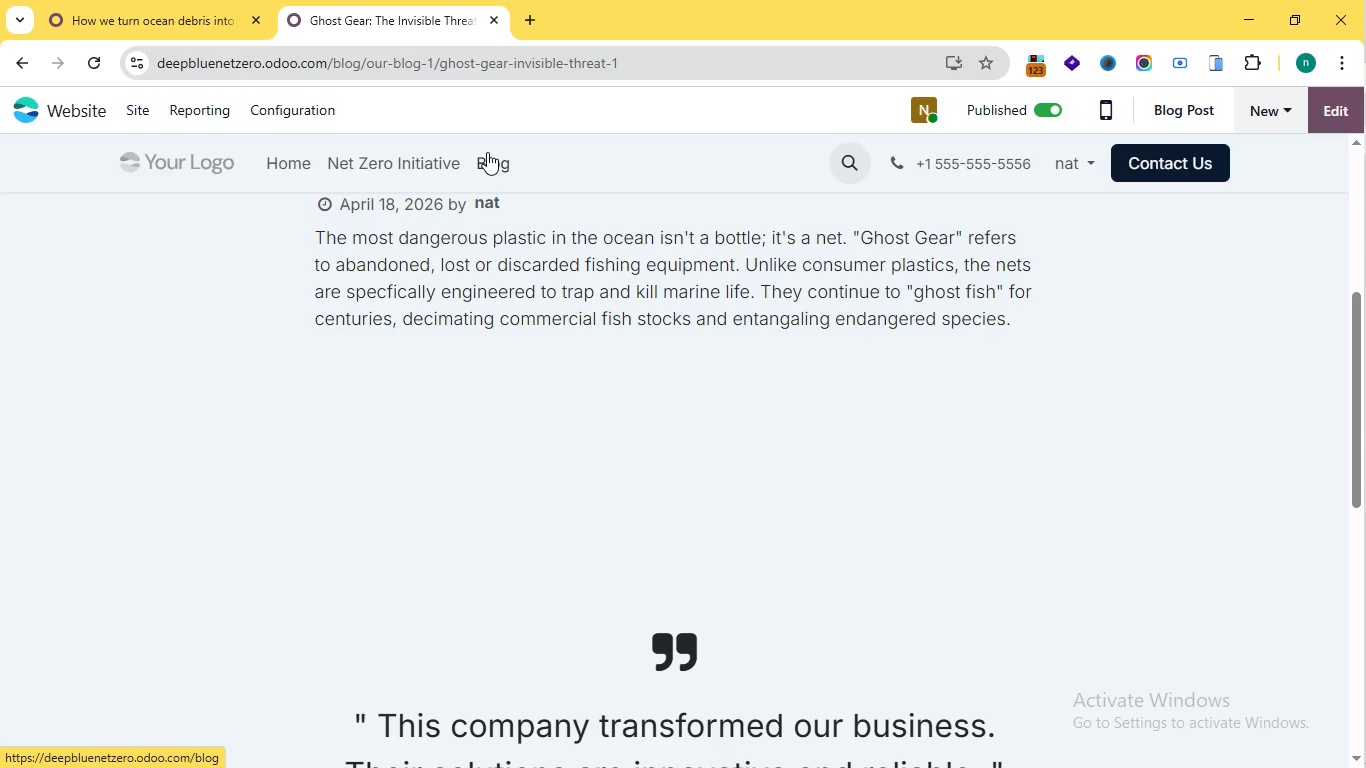 
left_click([505, 168])
 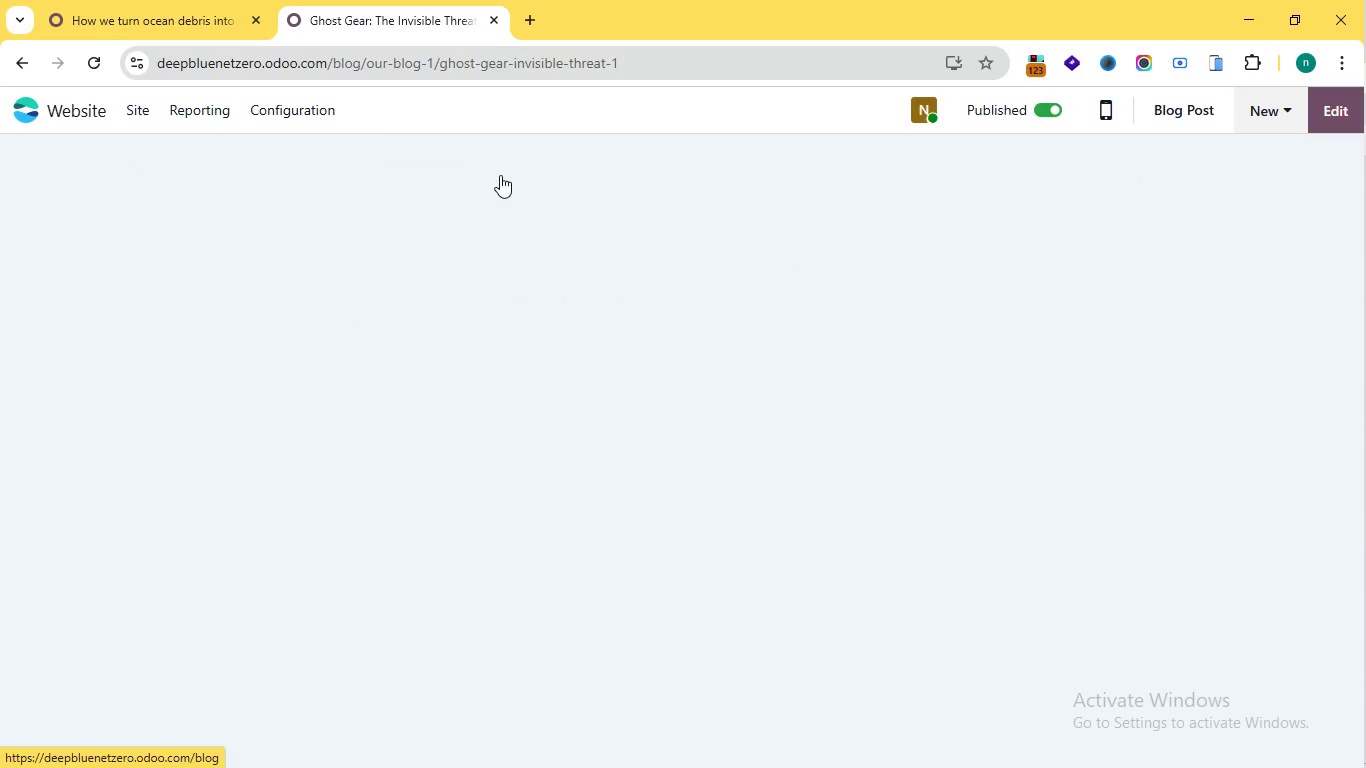 
scroll: coordinate [493, 261], scroll_direction: down, amount: 2.0
 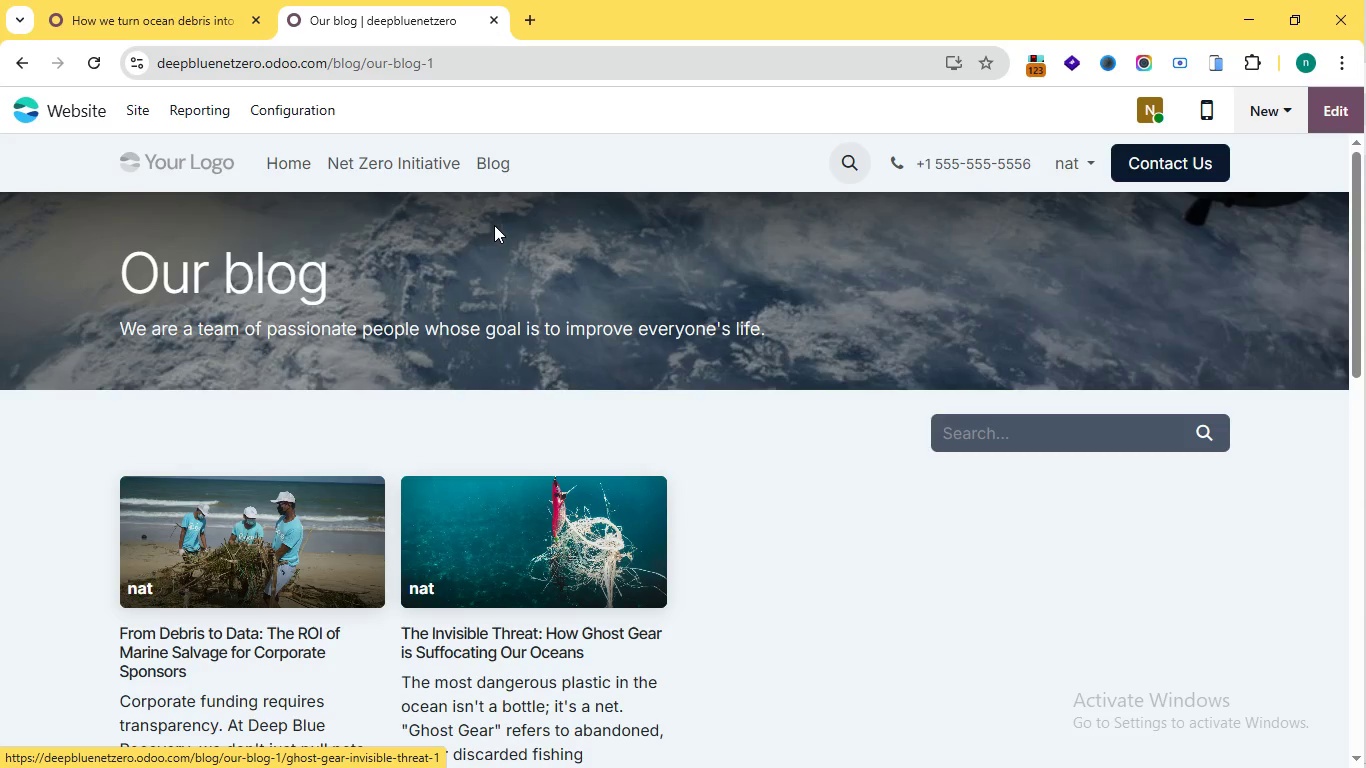 
scroll: coordinate [493, 261], scroll_direction: up, amount: 1.0
 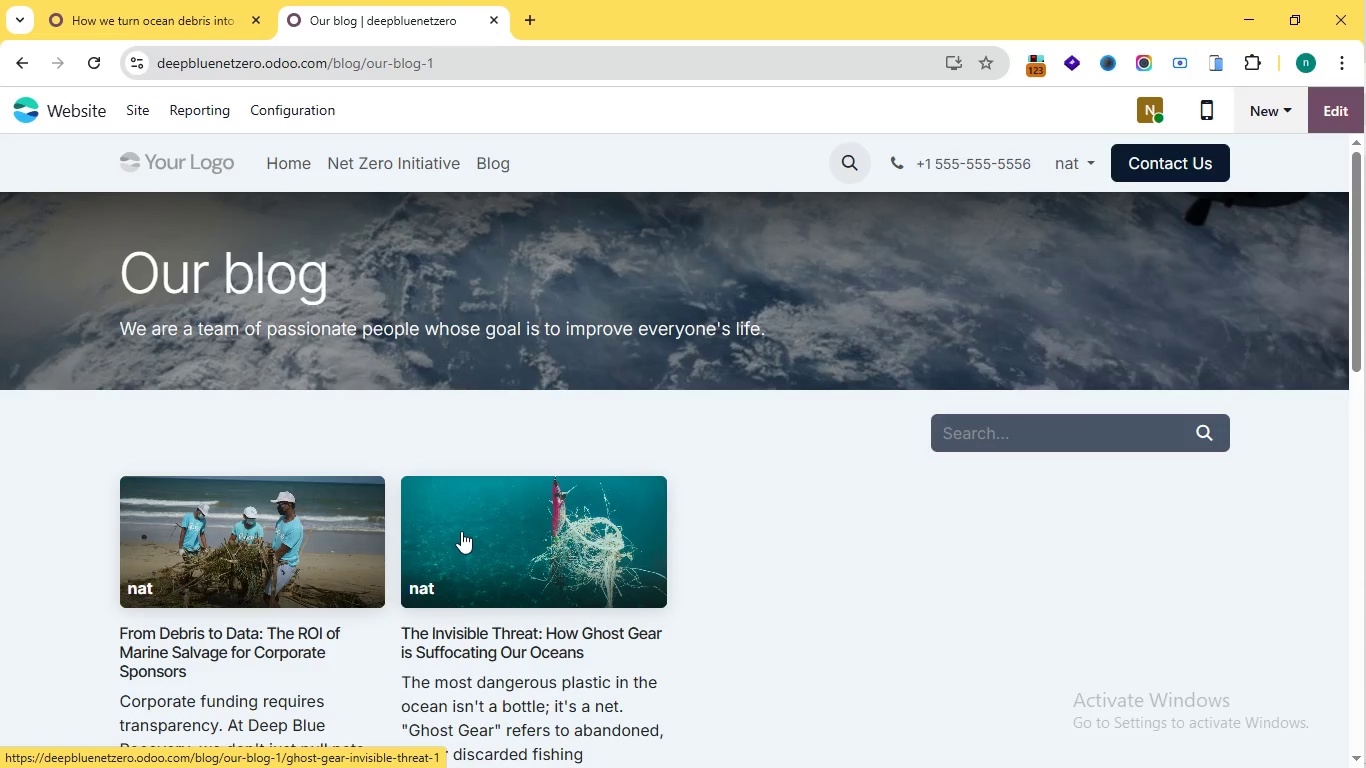 
left_click([474, 528])
 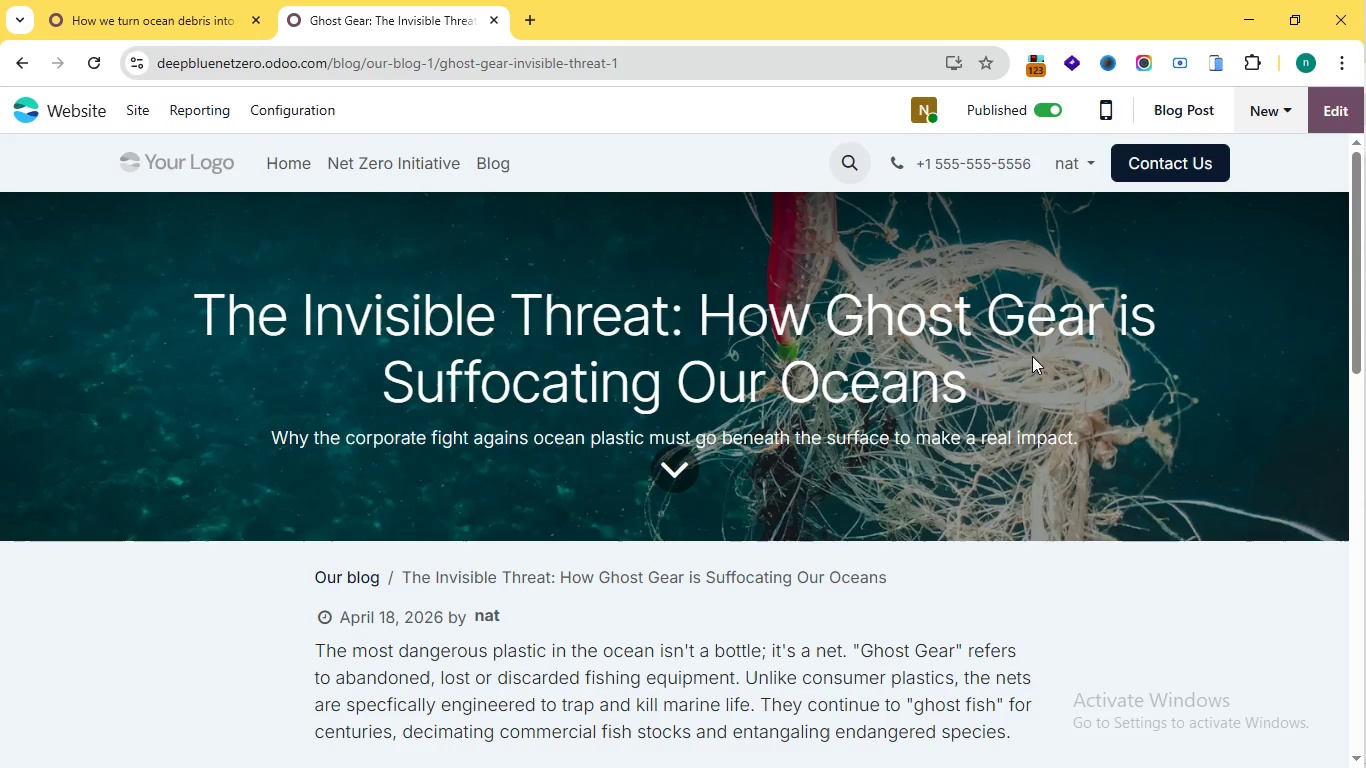 
wait(5.73)
 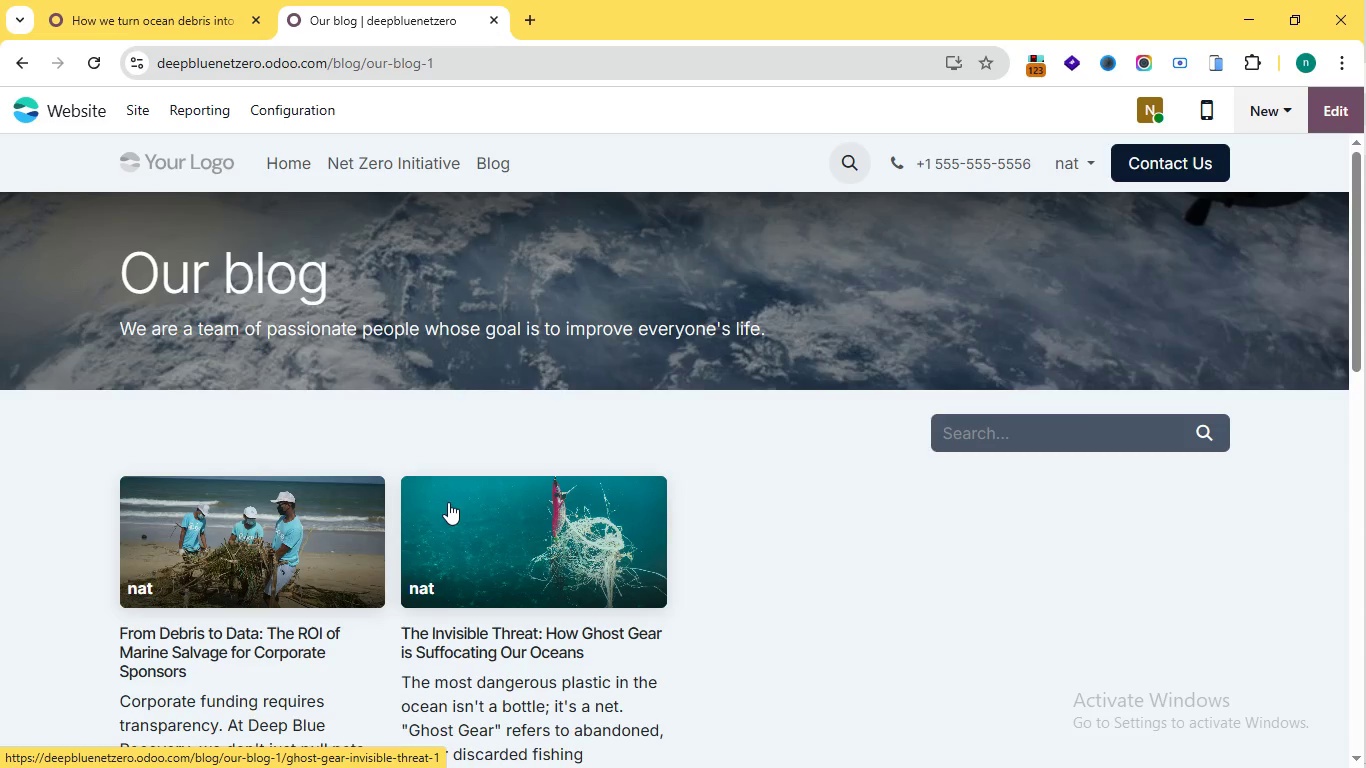 
left_click([1331, 115])
 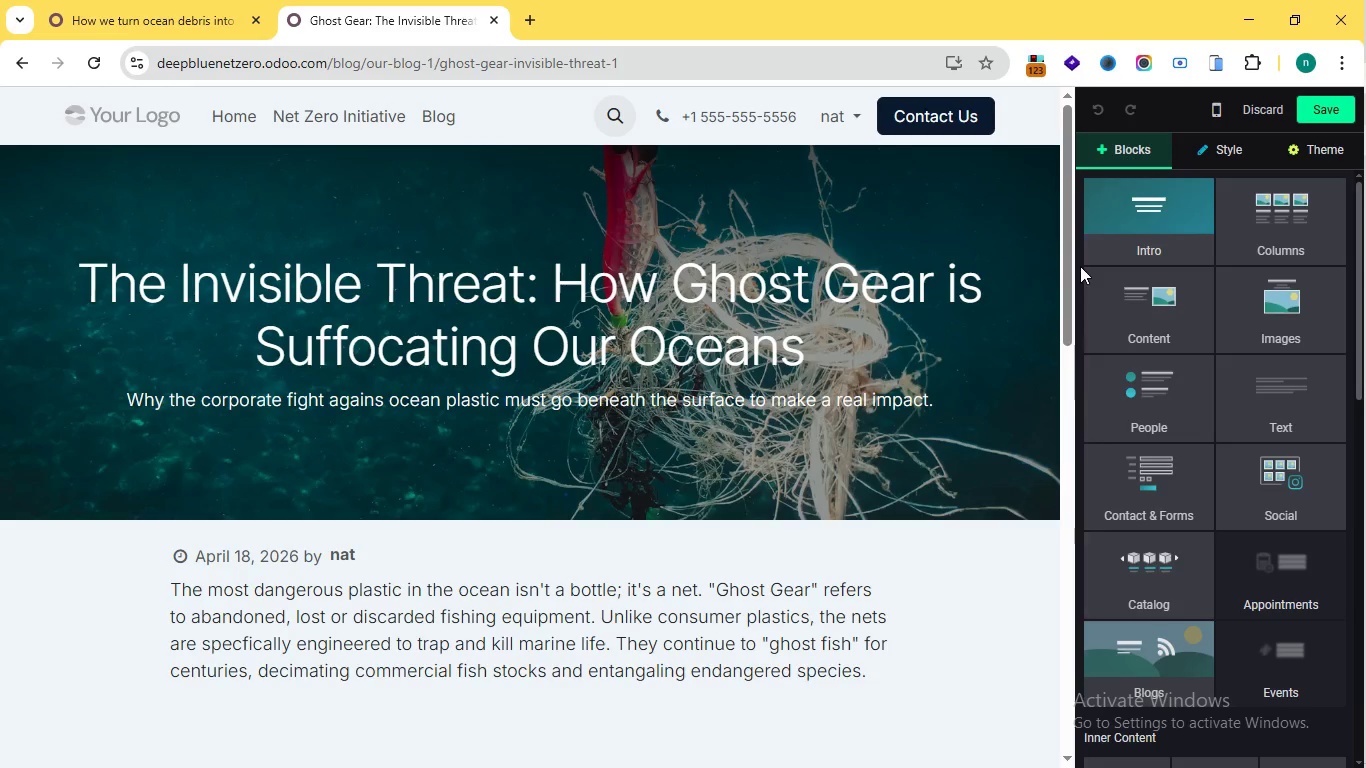 
wait(6.42)
 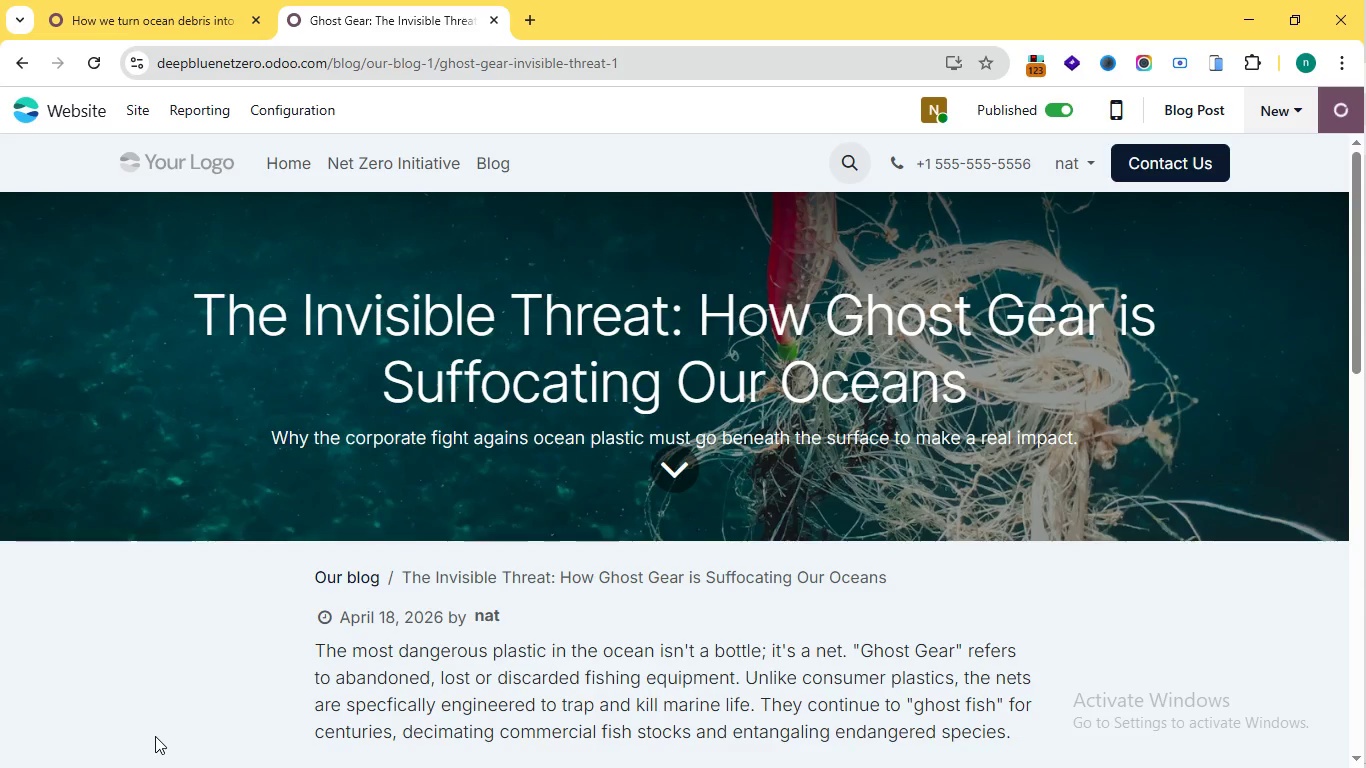 
left_click_drag(start_coordinate=[1069, 284], to_coordinate=[1027, 542])
 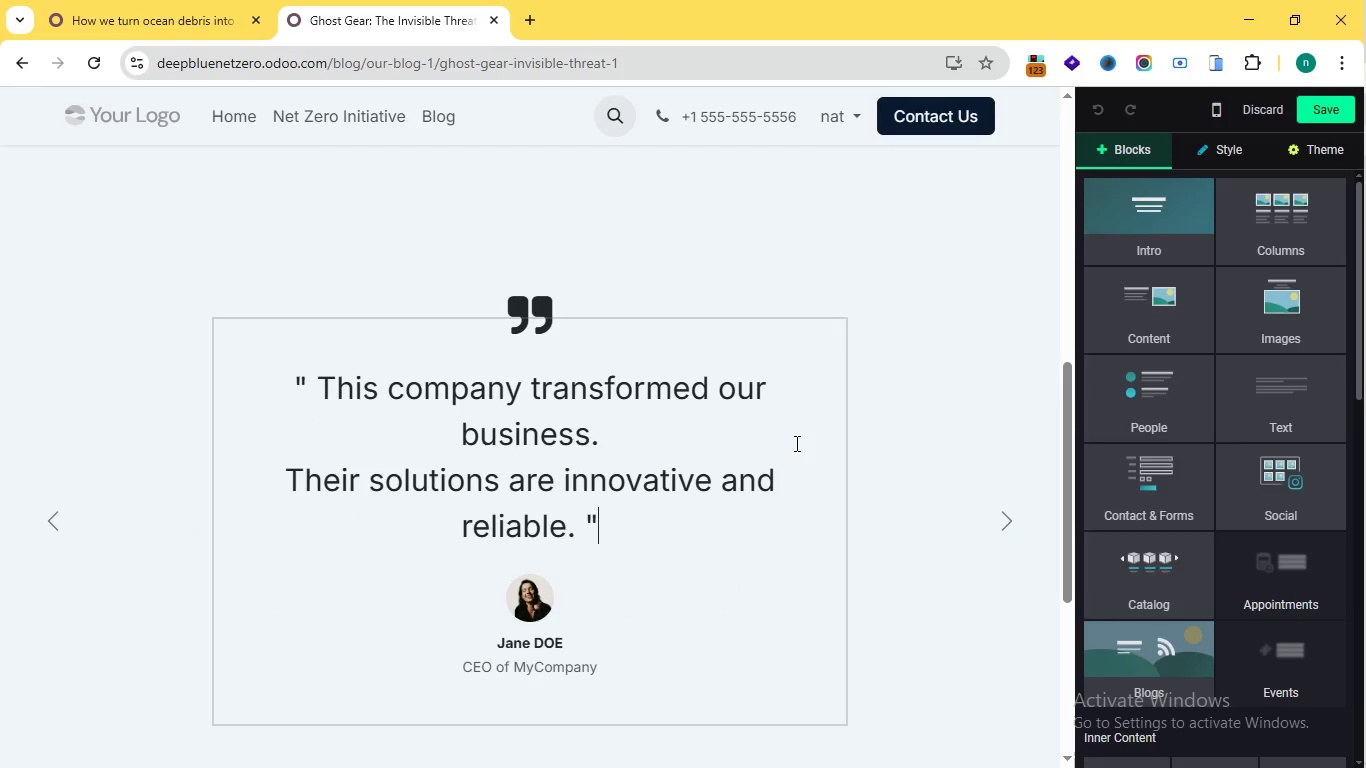 
left_click([802, 514])
 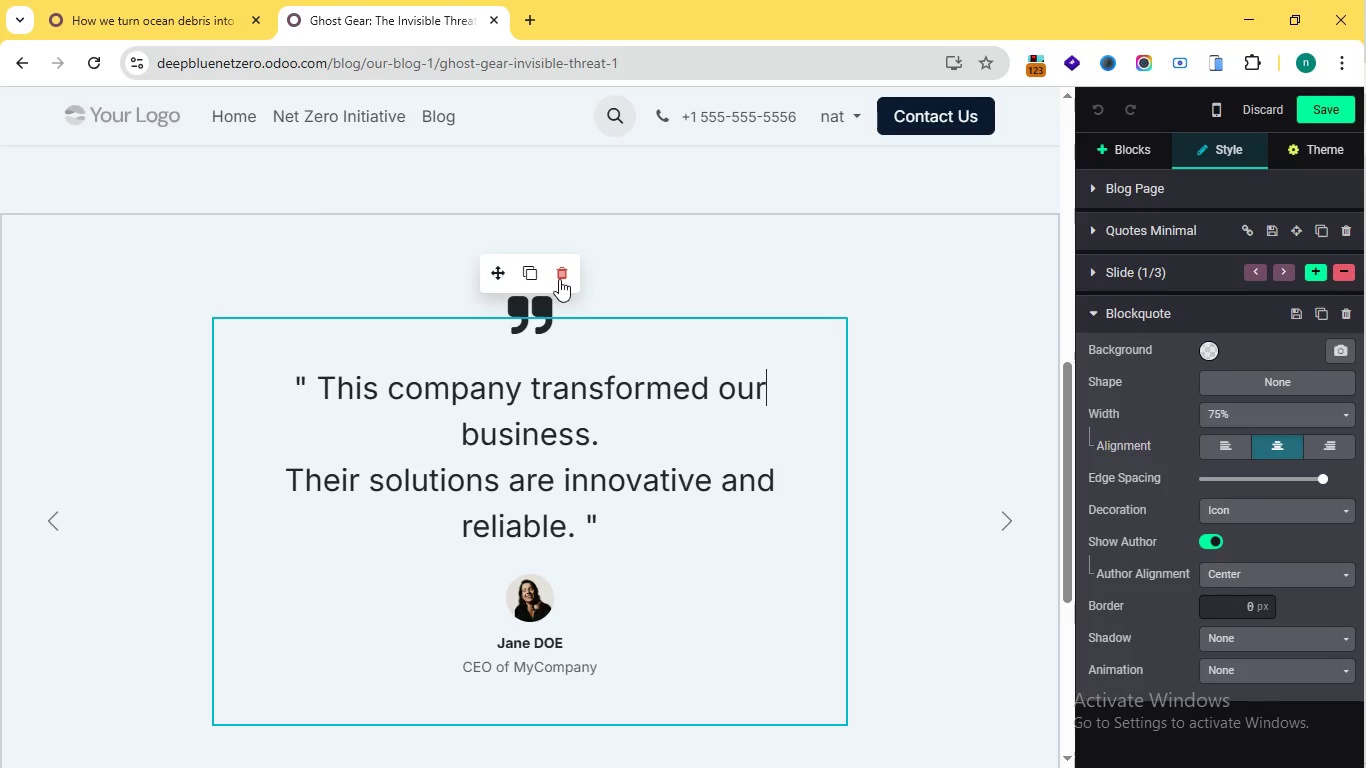 
left_click([802, 280])
 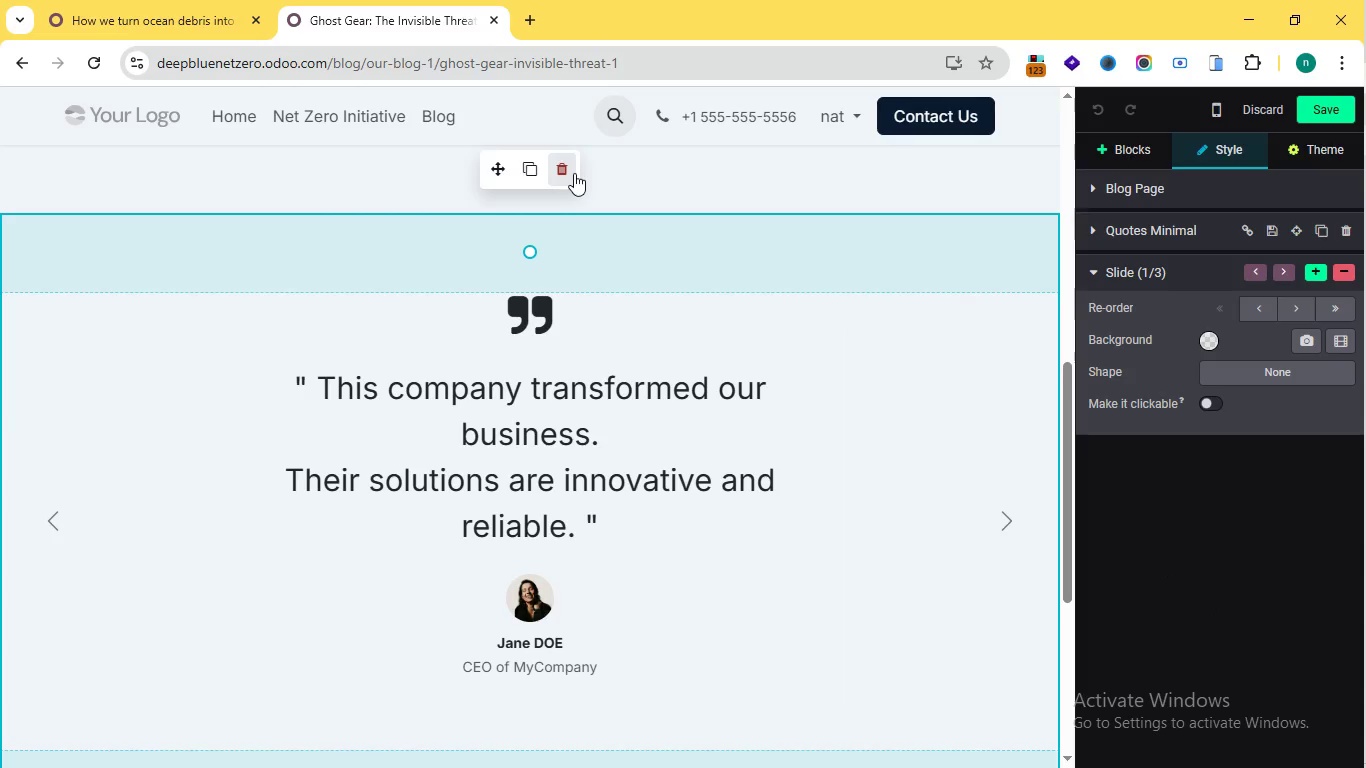 
left_click([574, 173])
 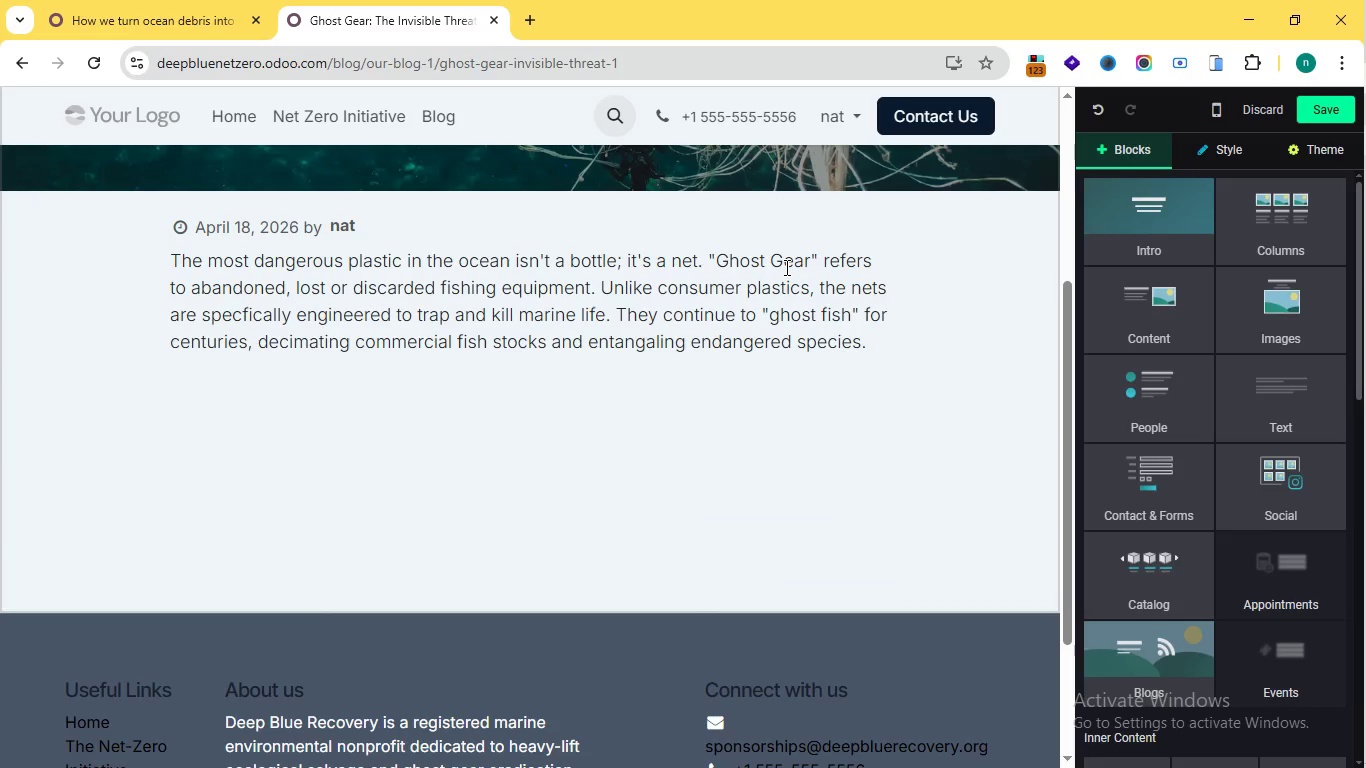 
left_click_drag(start_coordinate=[1068, 428], to_coordinate=[1002, 321])
 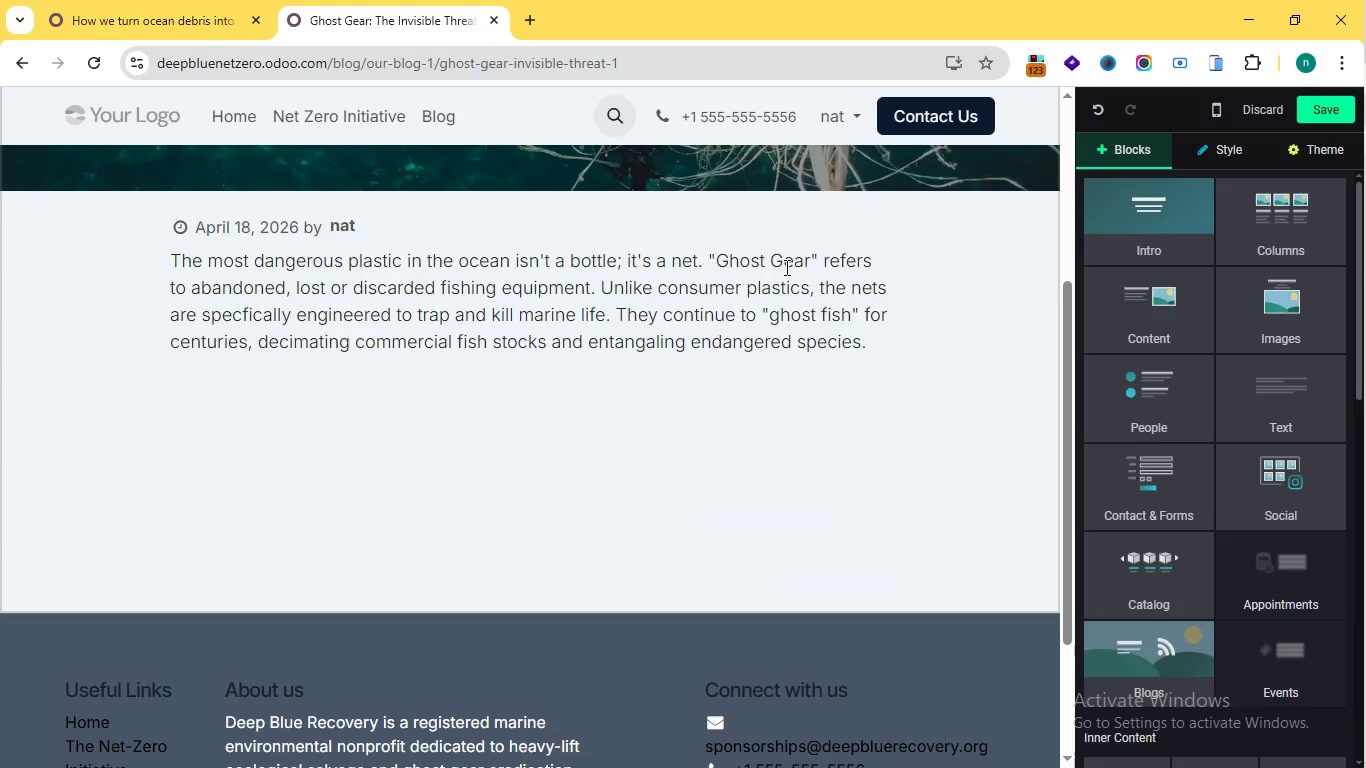 
left_click([785, 267])
 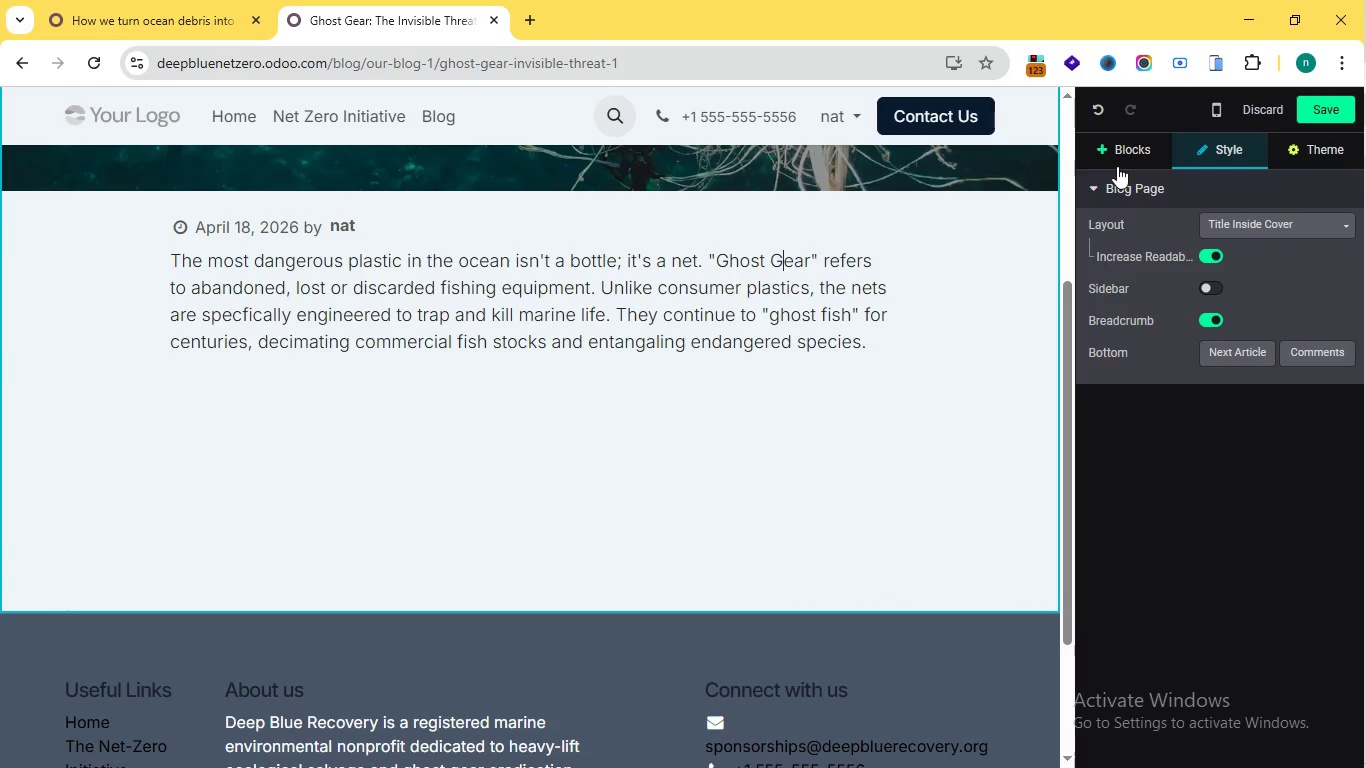 
wait(8.03)
 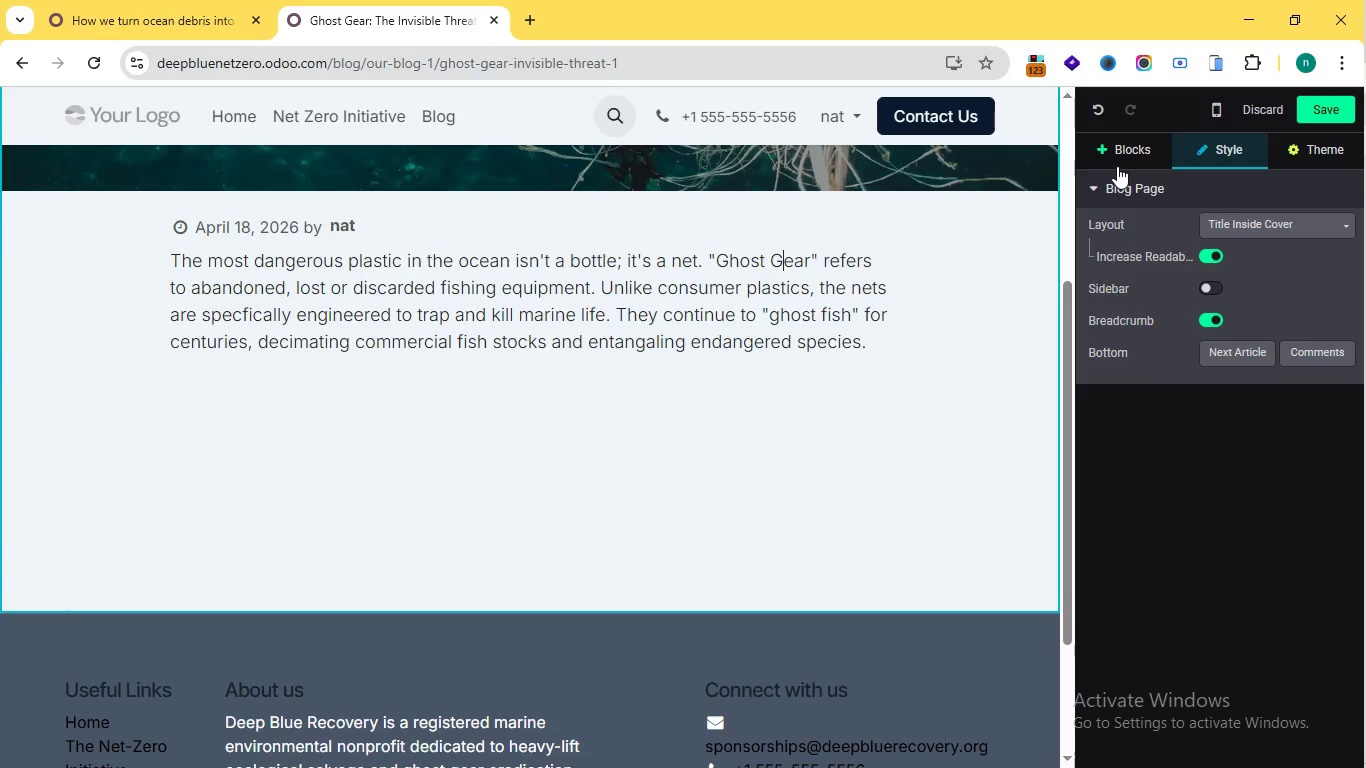 
type(QUOTE)
 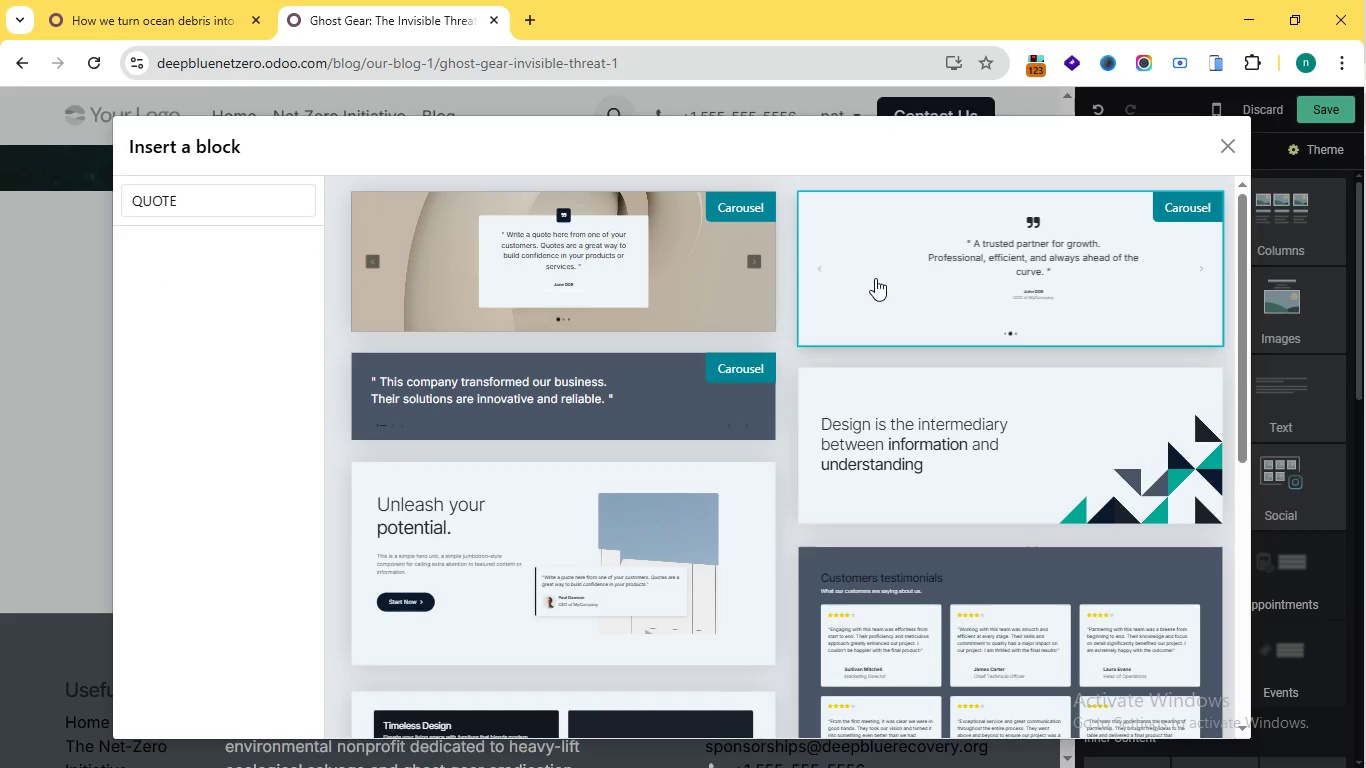 
left_click([875, 278])
 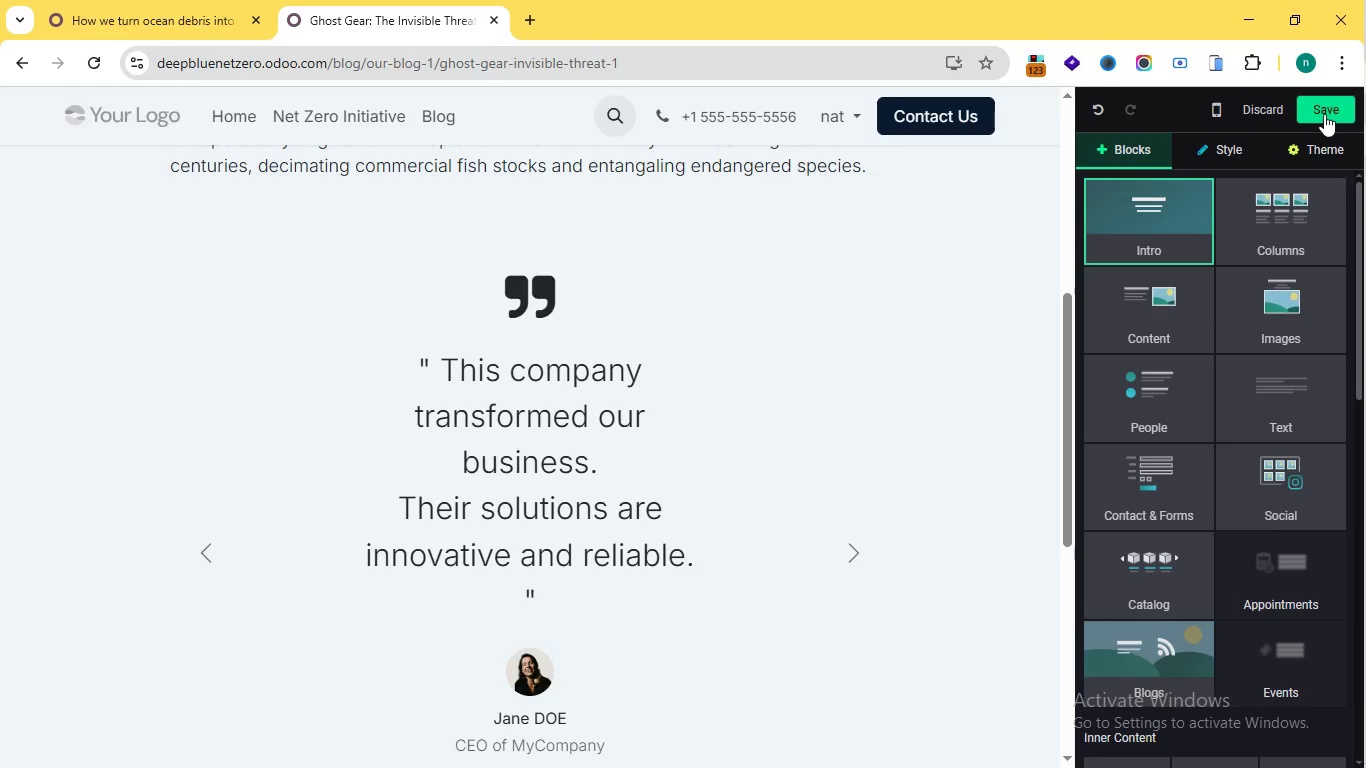 
wait(6.83)
 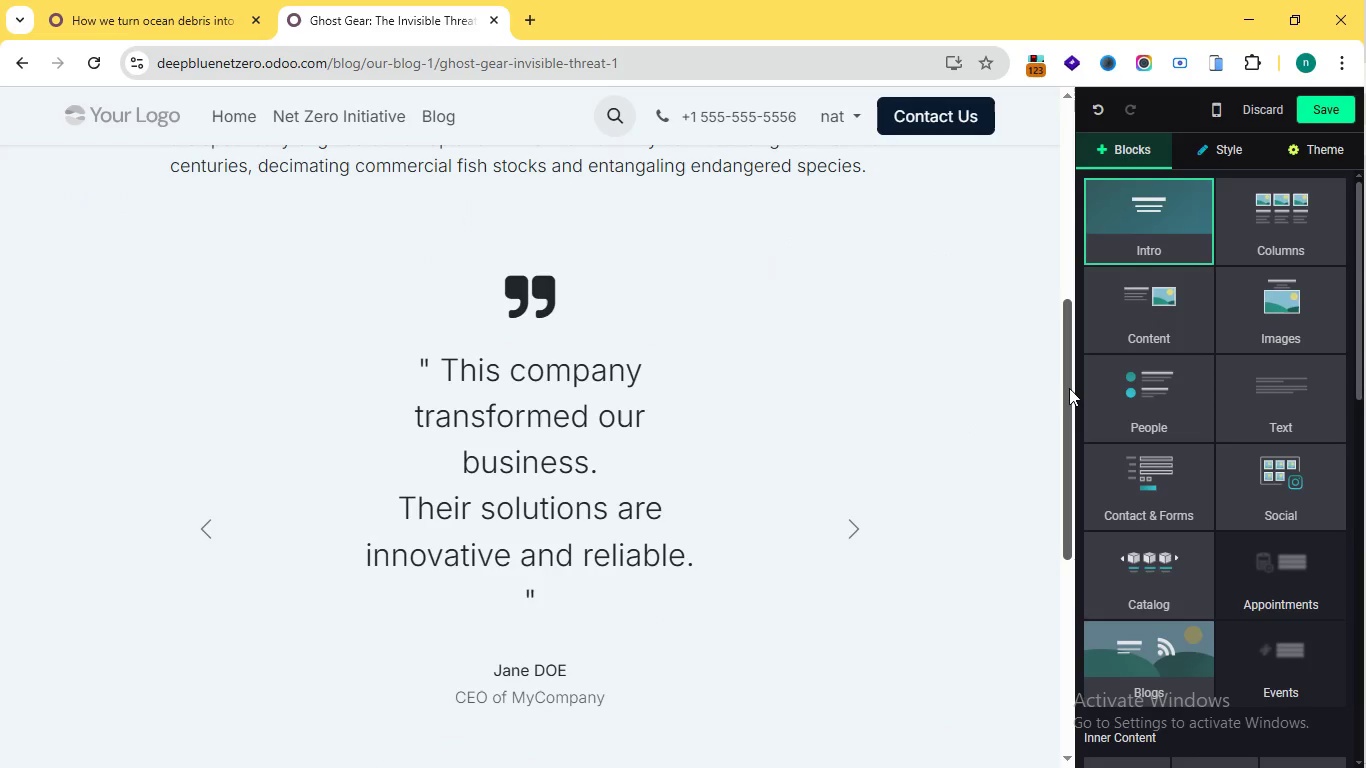 
left_click([1324, 114])
 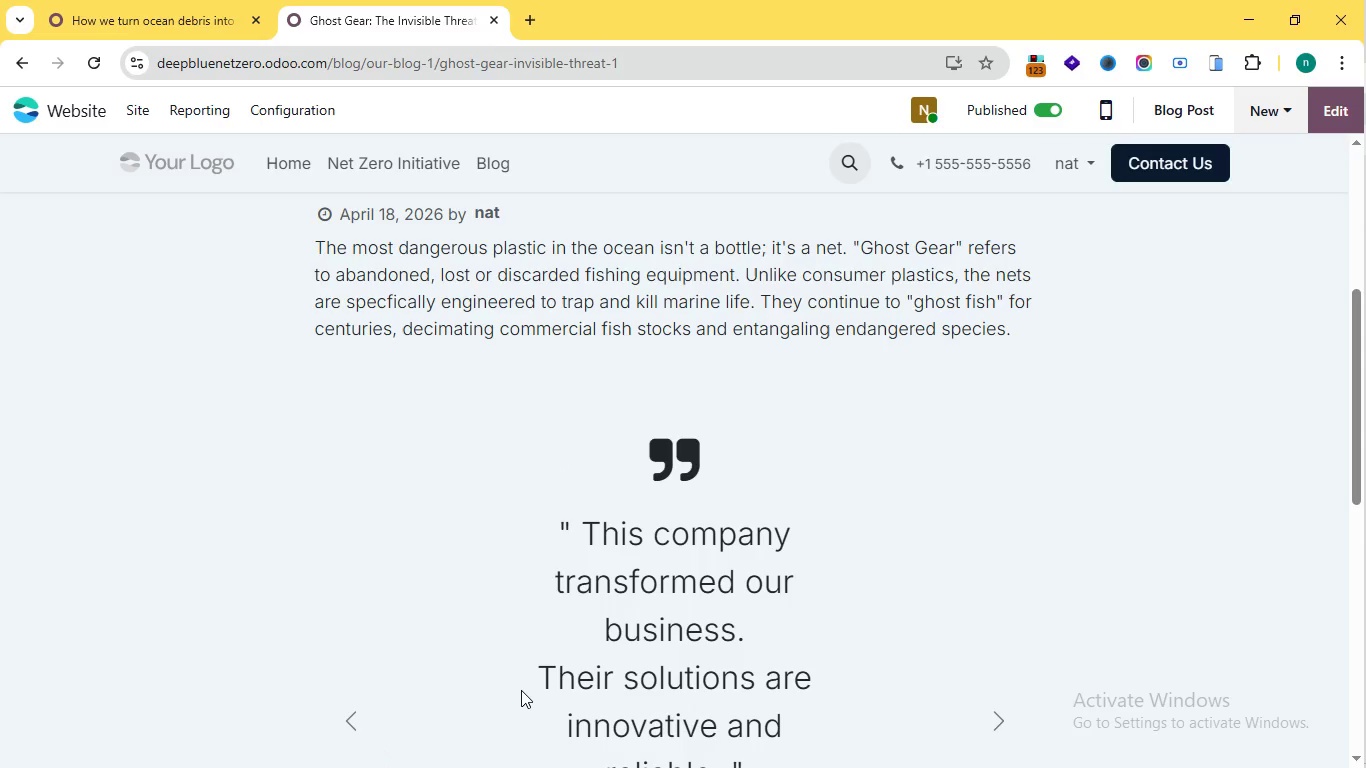 
wait(7.49)
 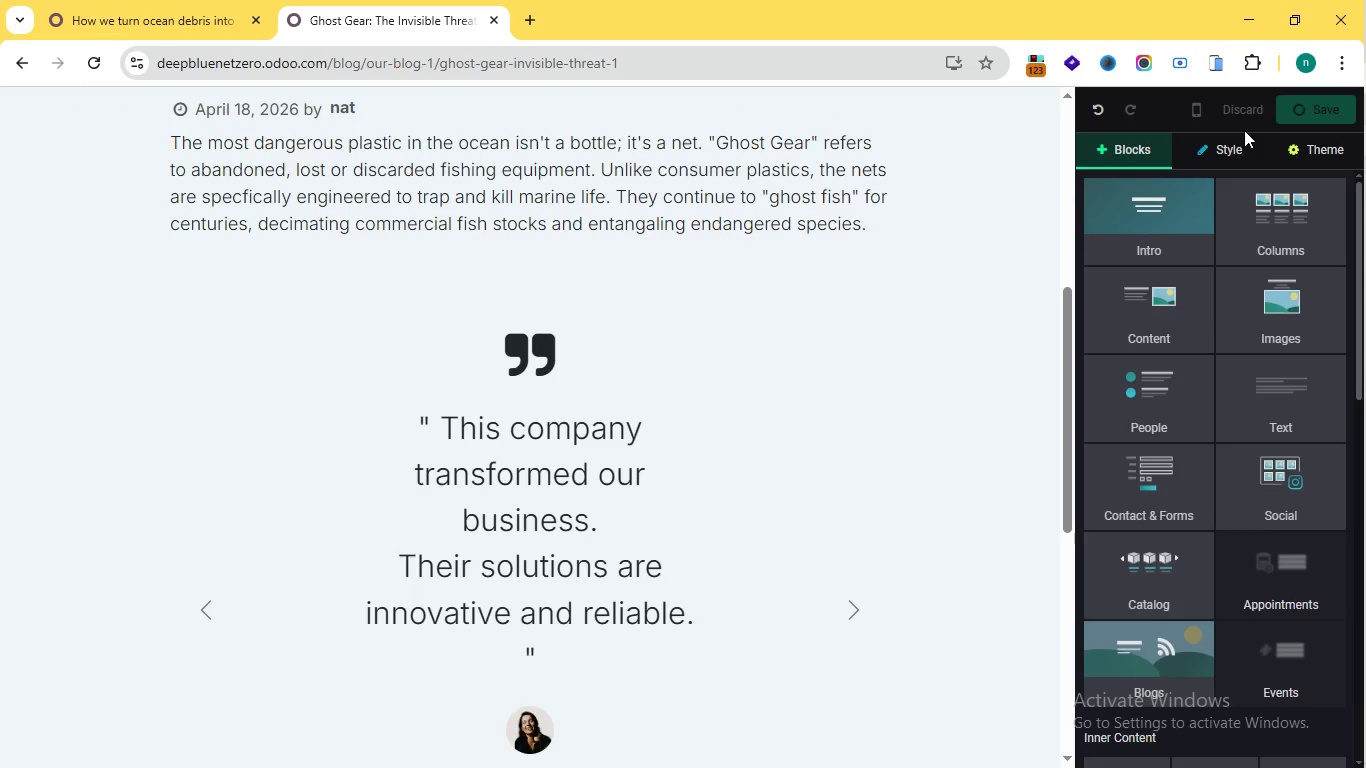 
left_click([495, 152])
 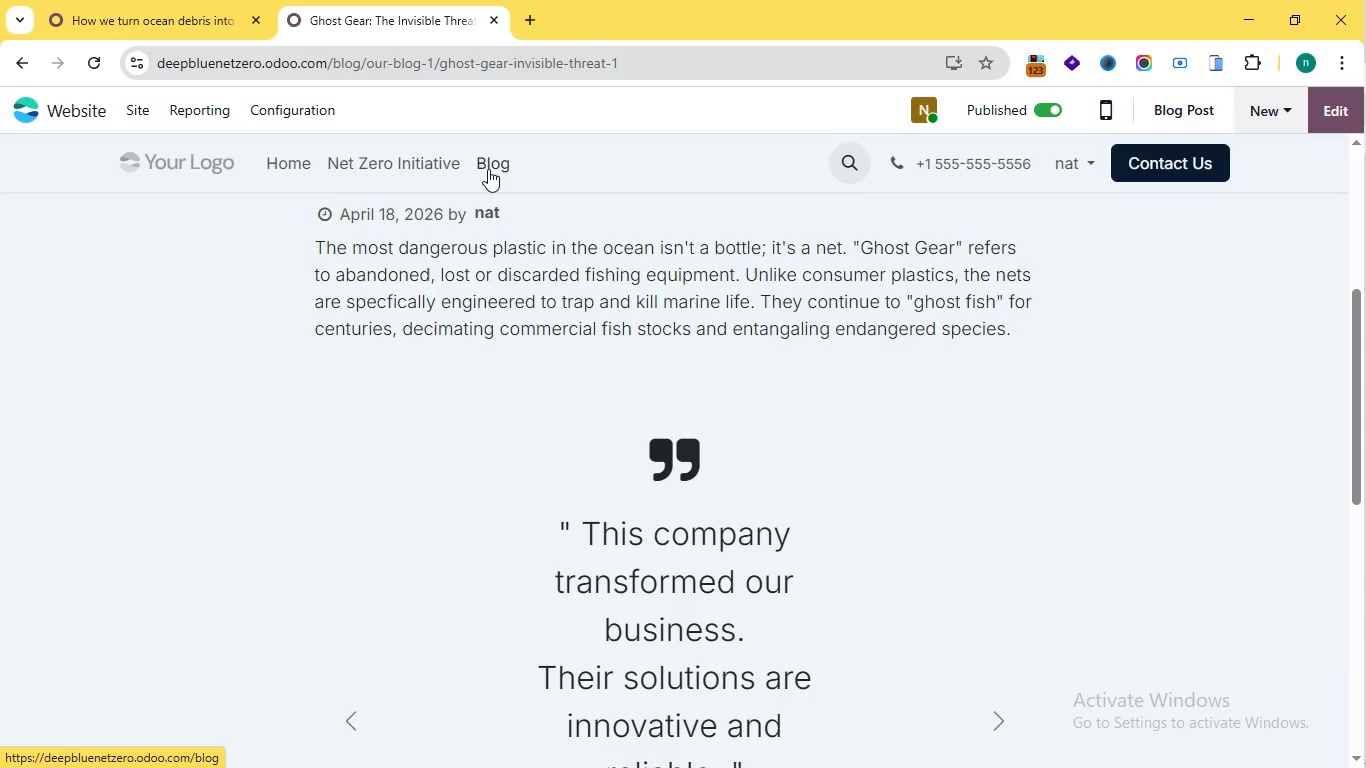 
left_click([488, 169])
 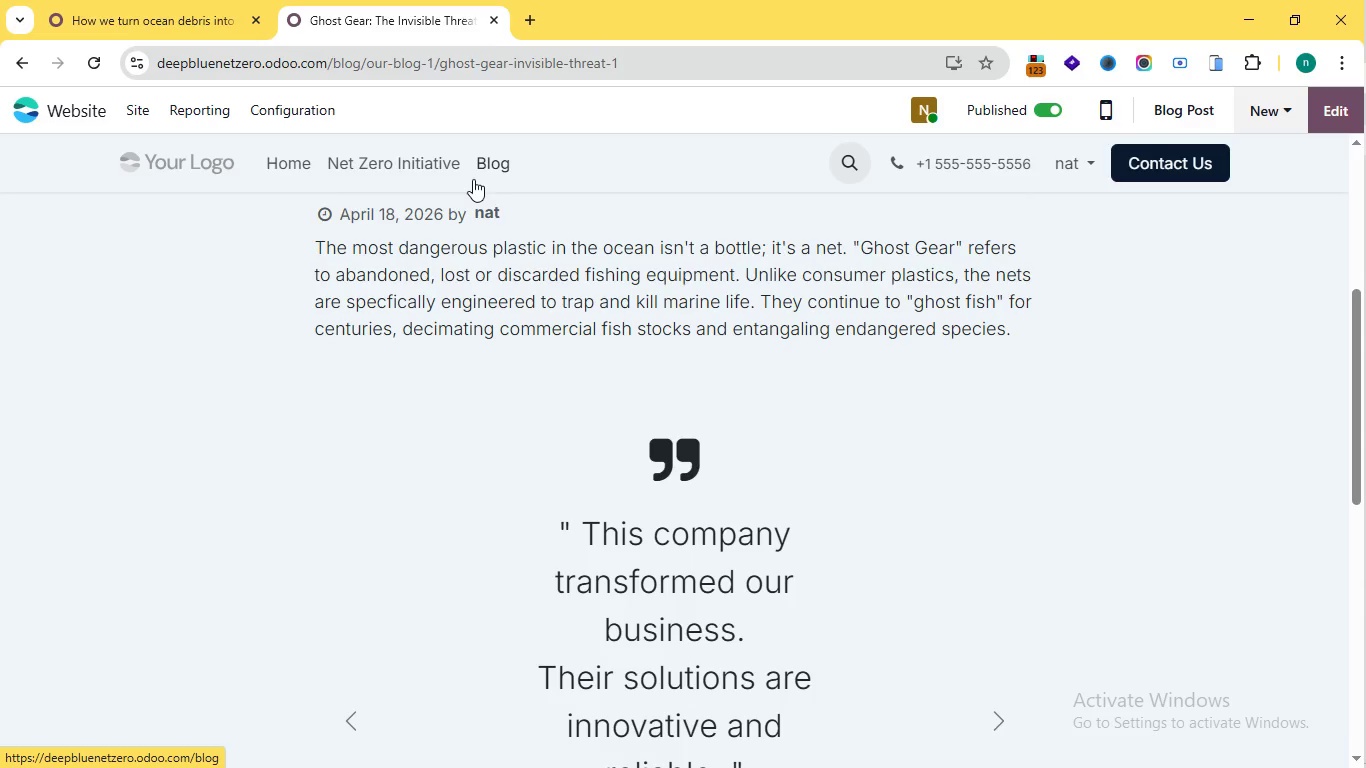 
mouse_move([483, 202])
 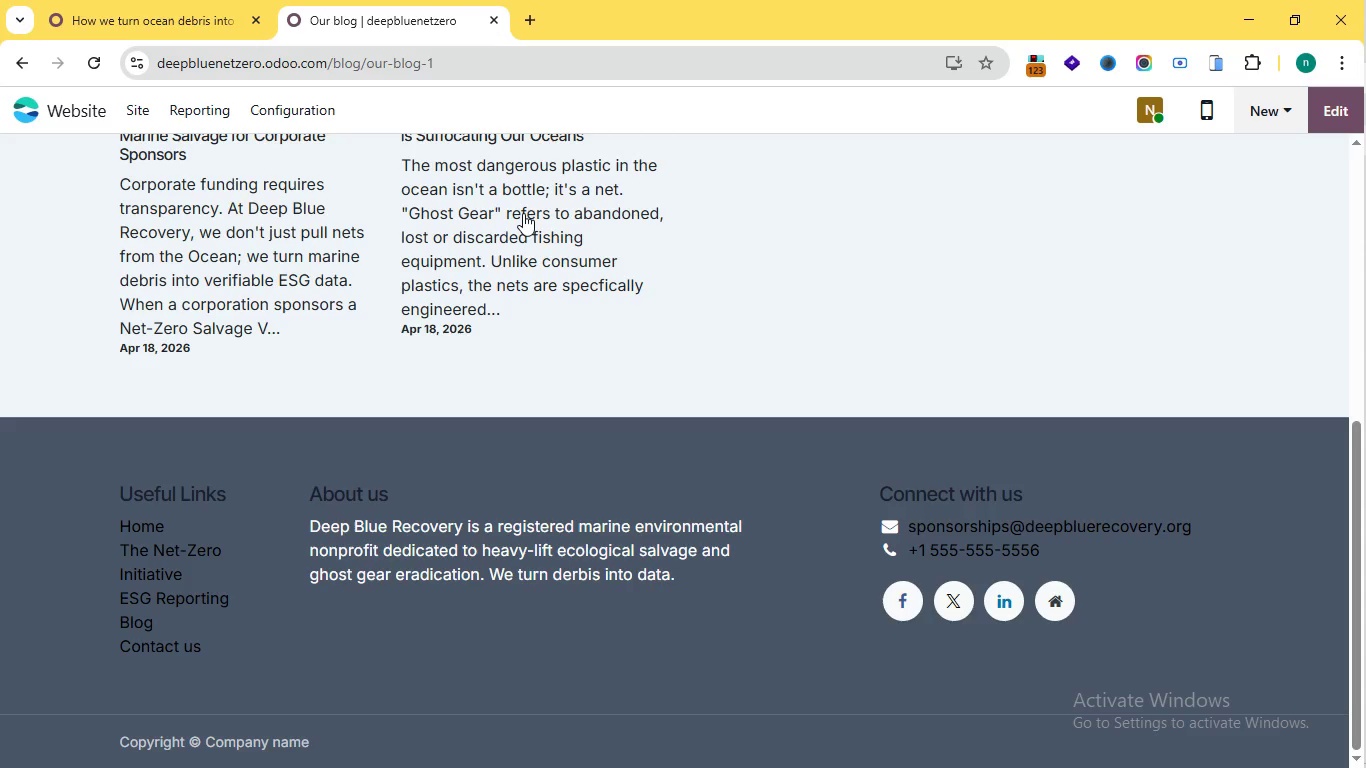 
scroll: coordinate [452, 336], scroll_direction: down, amount: 2.0
 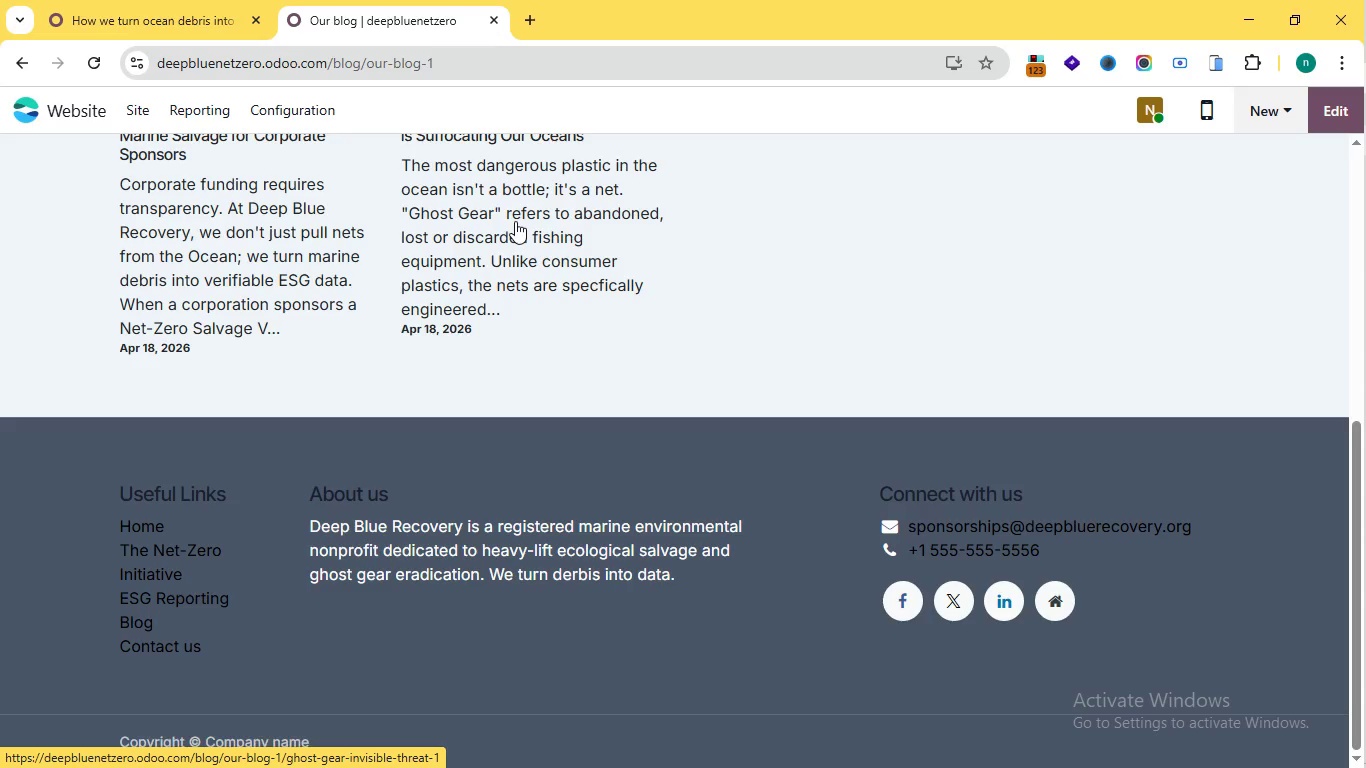 
left_click([513, 227])
 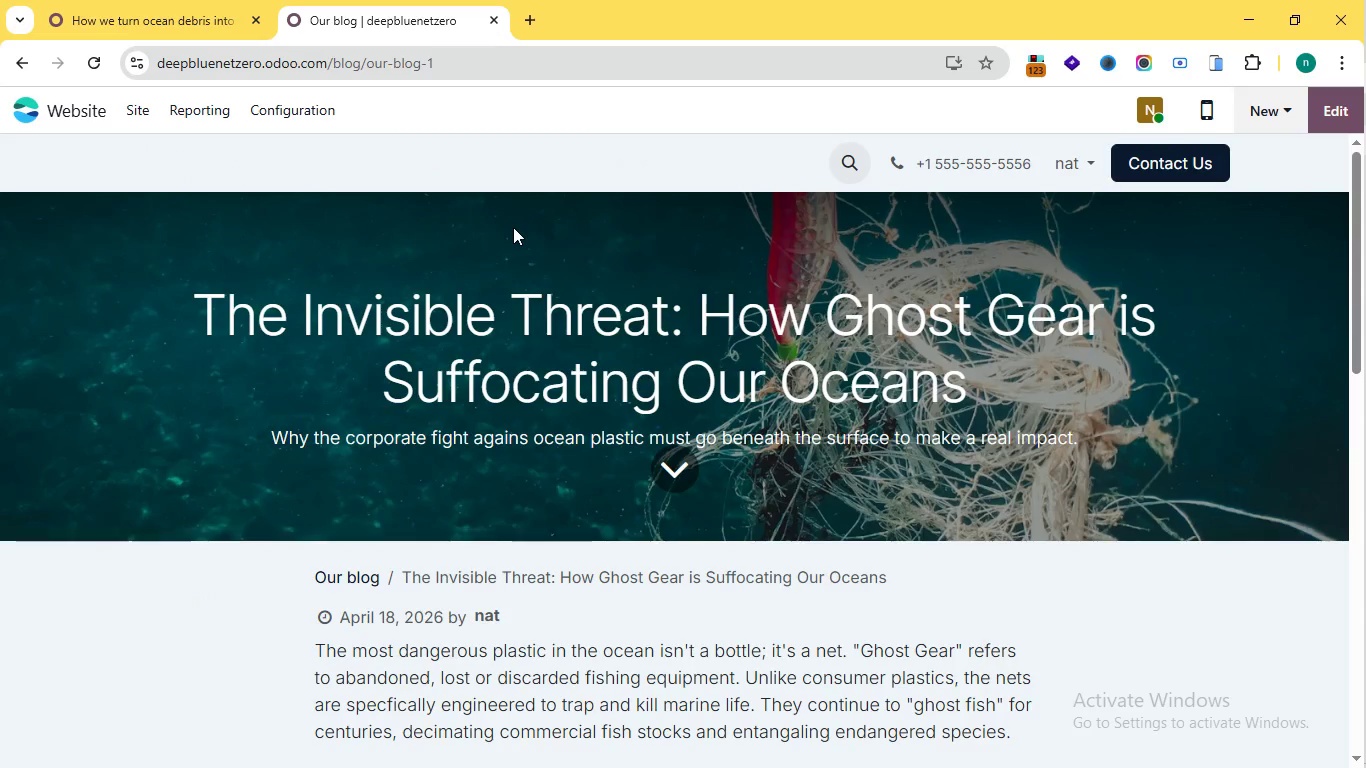 
left_click([1325, 116])
 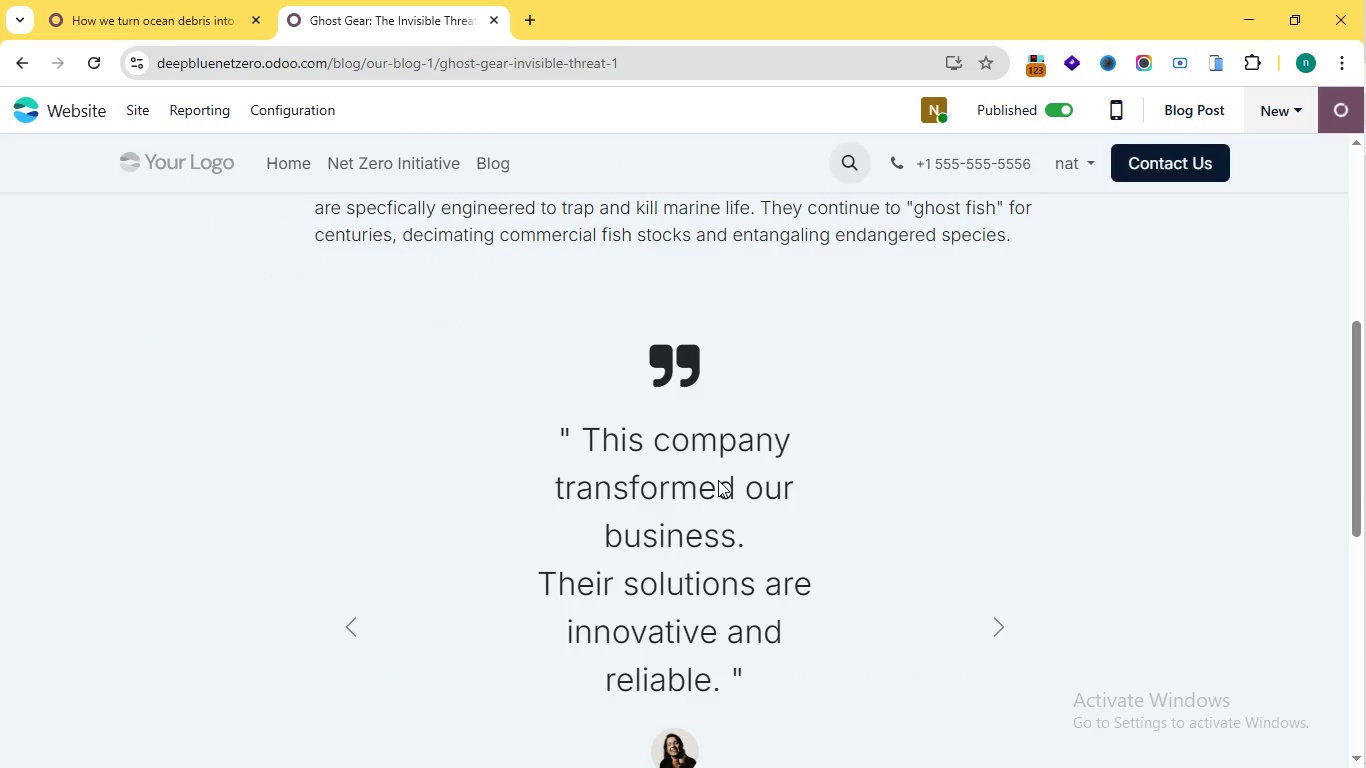 
scroll: coordinate [716, 482], scroll_direction: down, amount: 3.0
 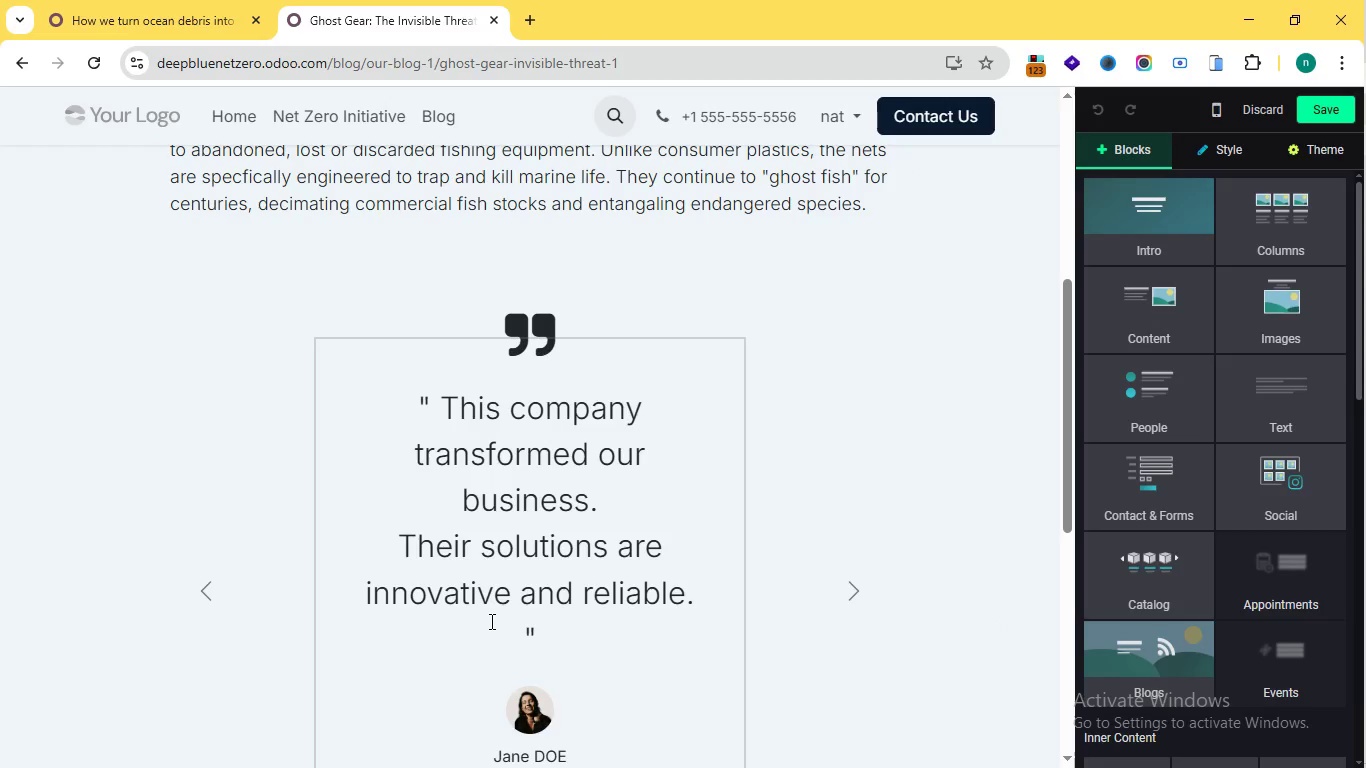 
wait(6.75)
 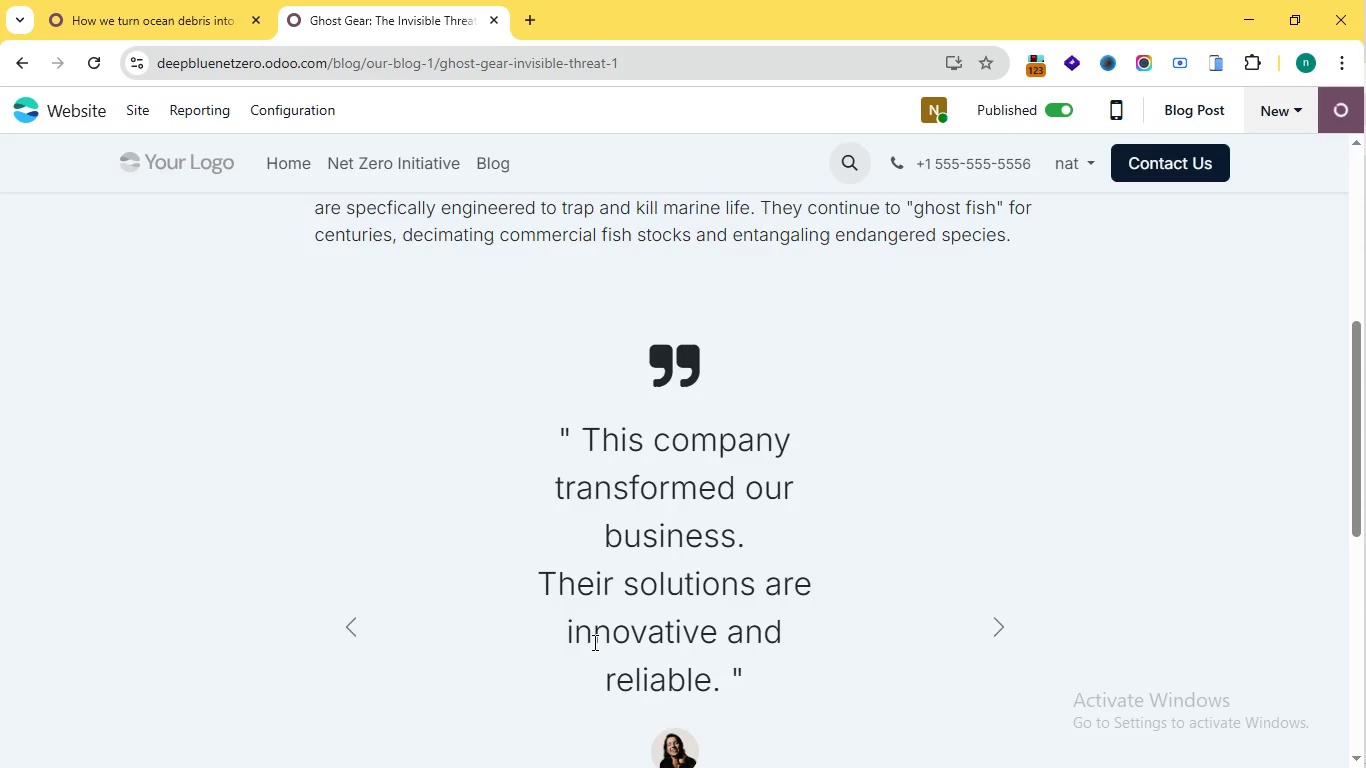 
left_click([523, 489])
 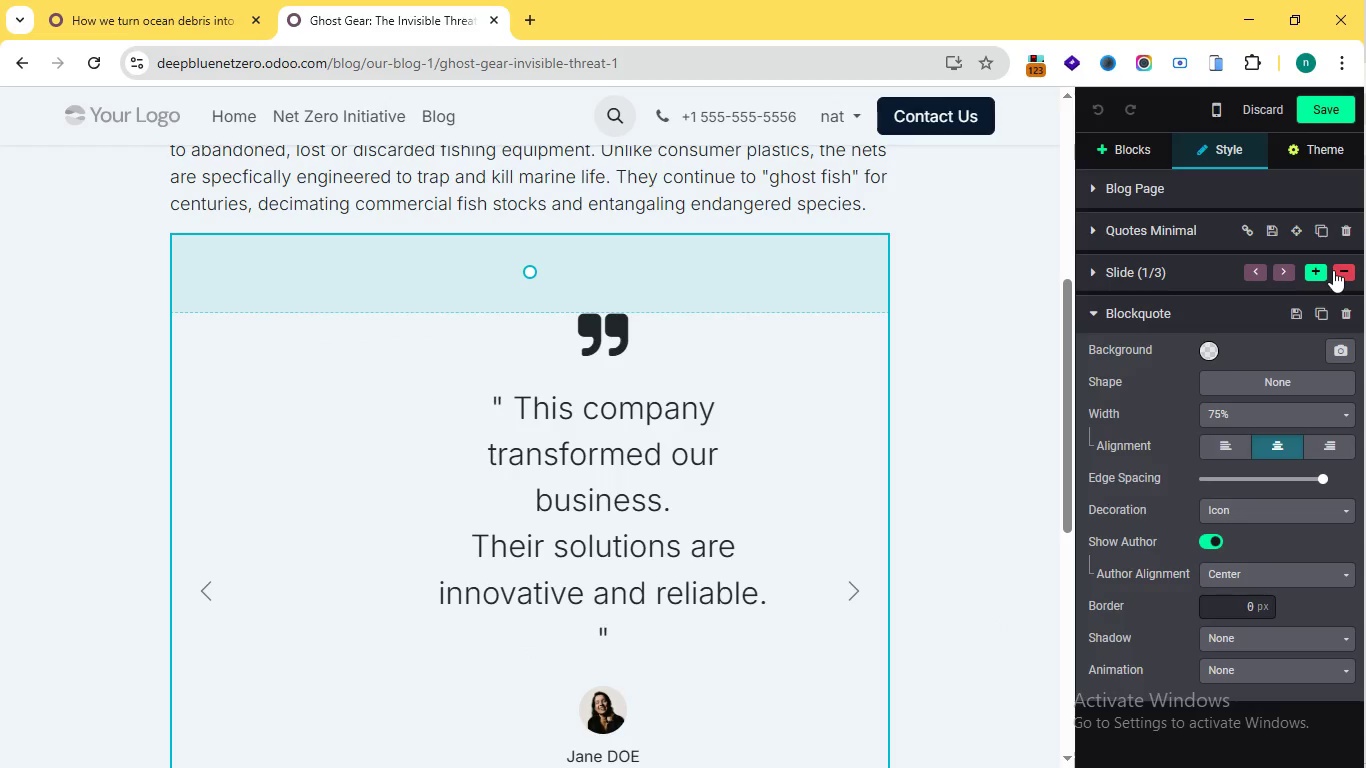 
left_click([1333, 270])
 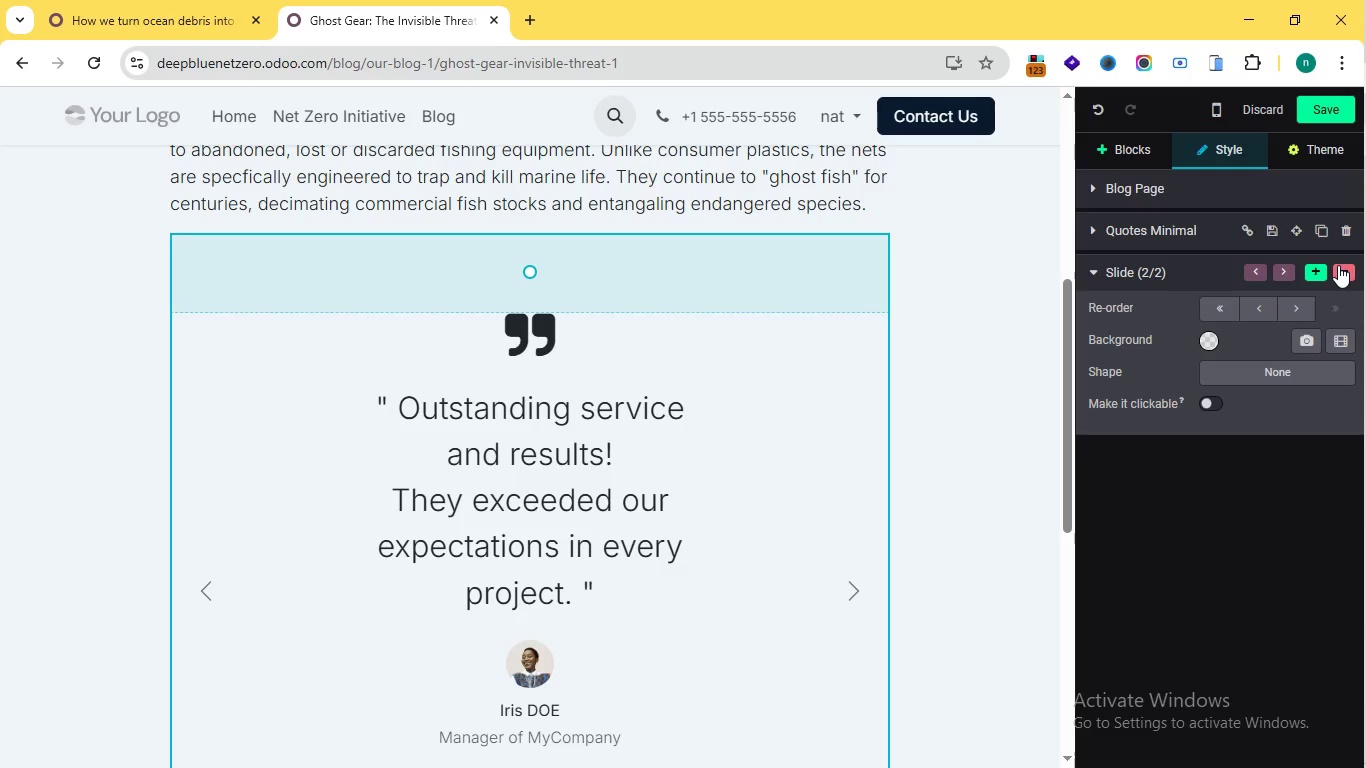 
left_click([1338, 265])
 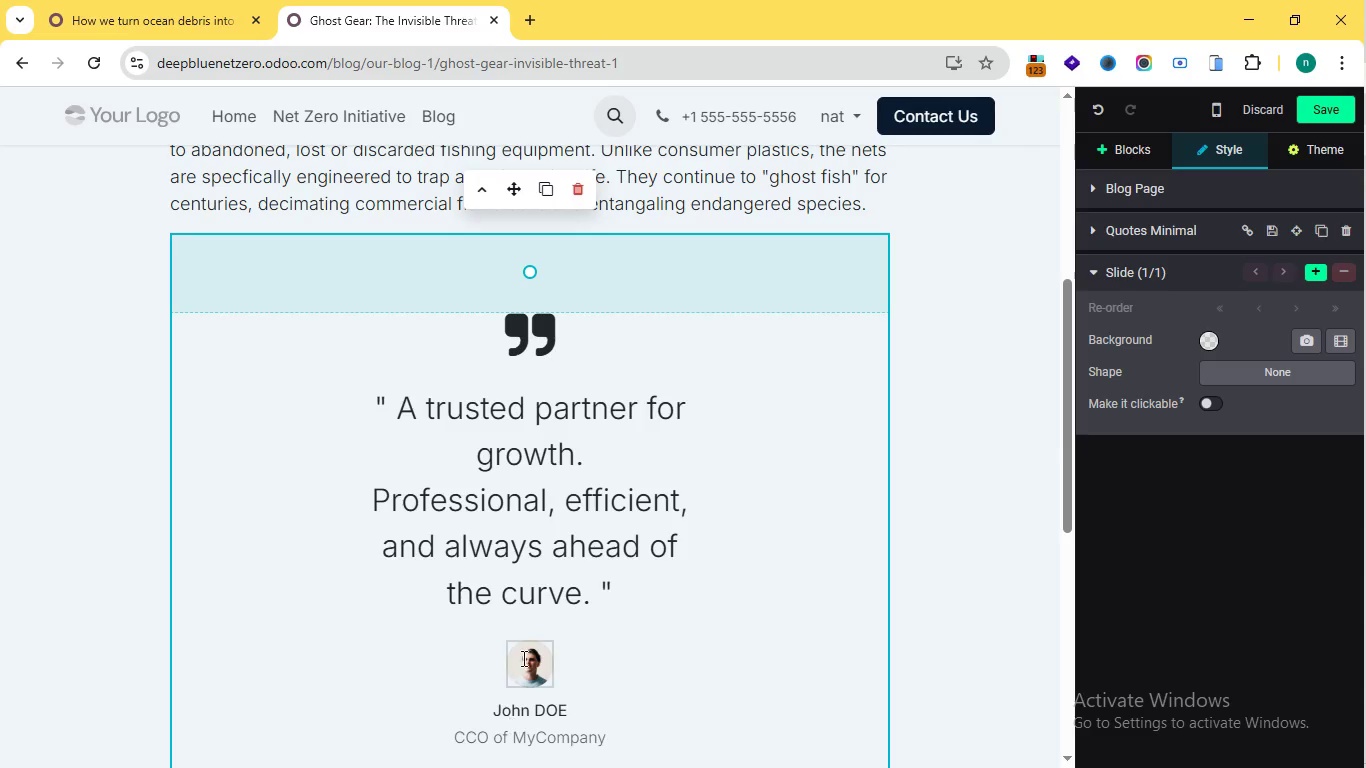 
left_click([522, 658])
 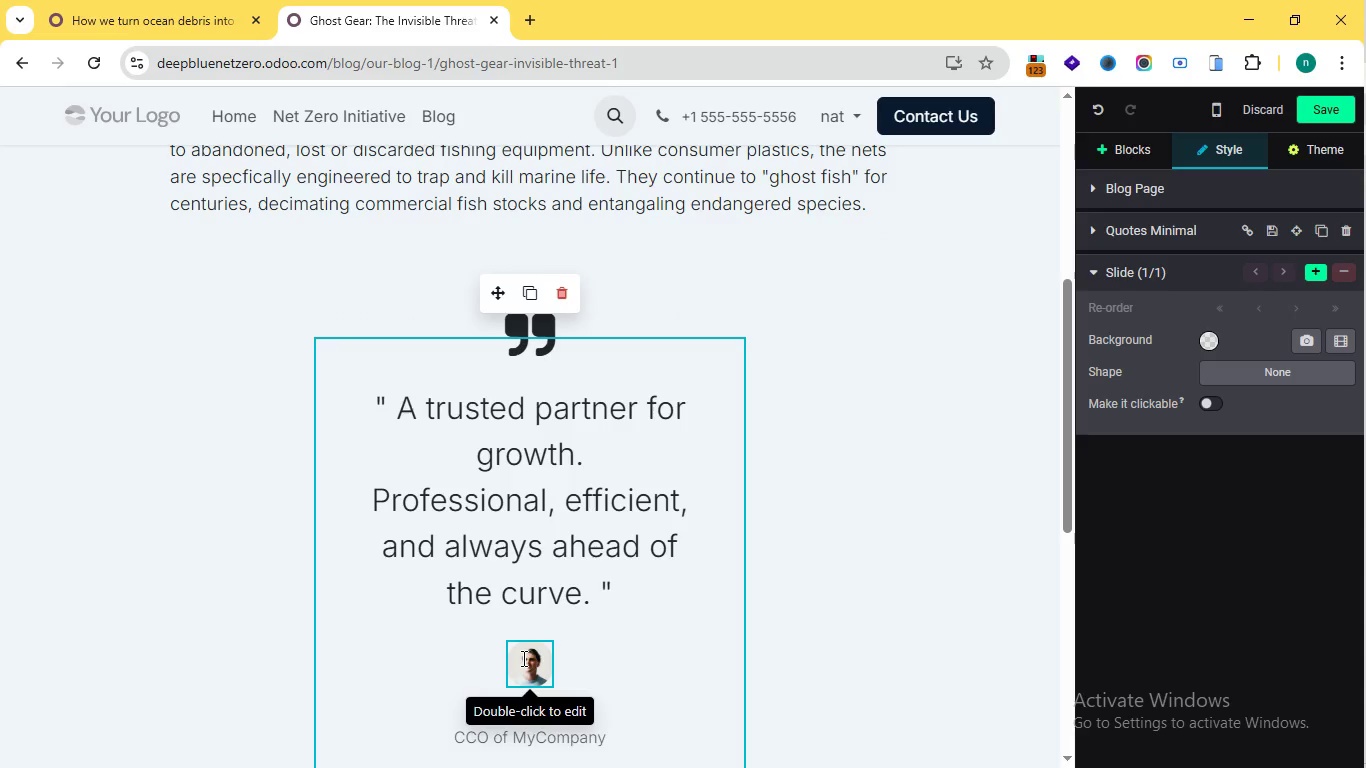 
double_click([522, 658])
 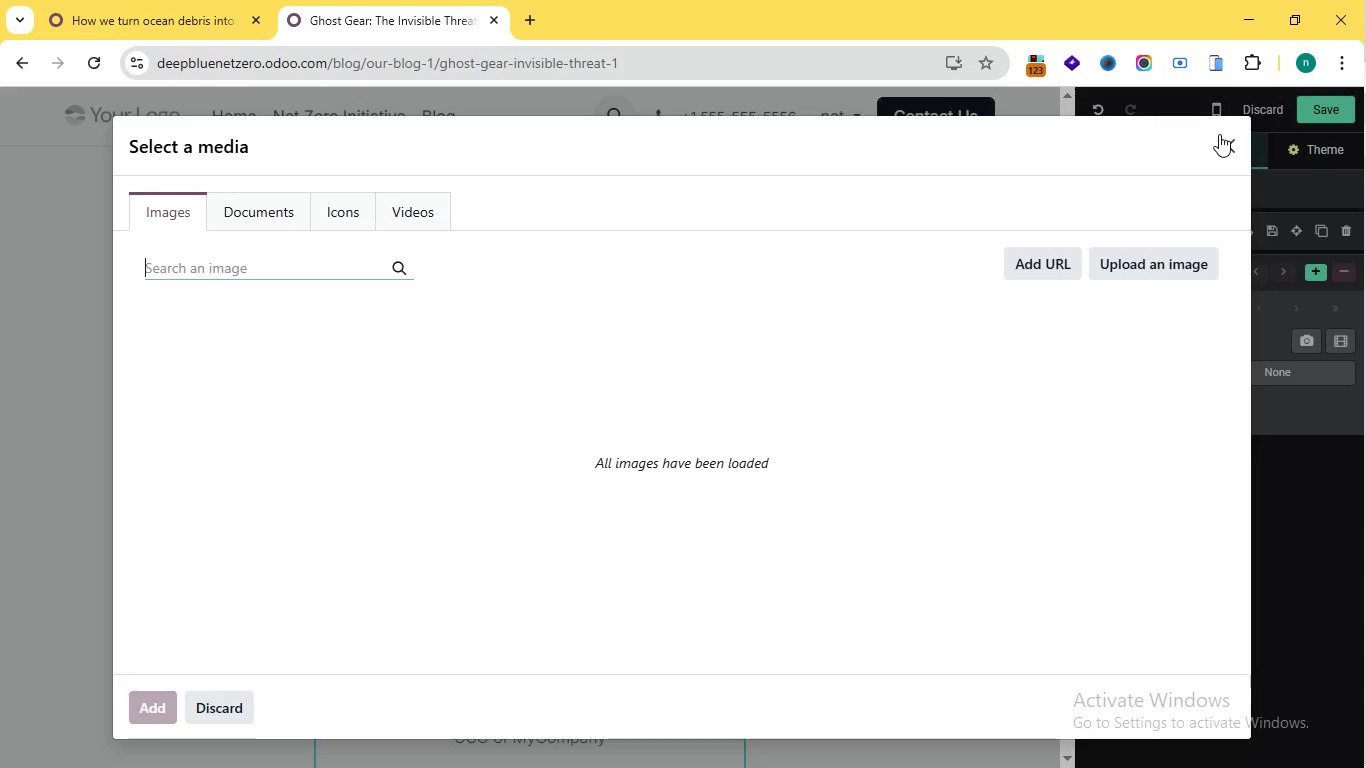 
left_click([1219, 134])
 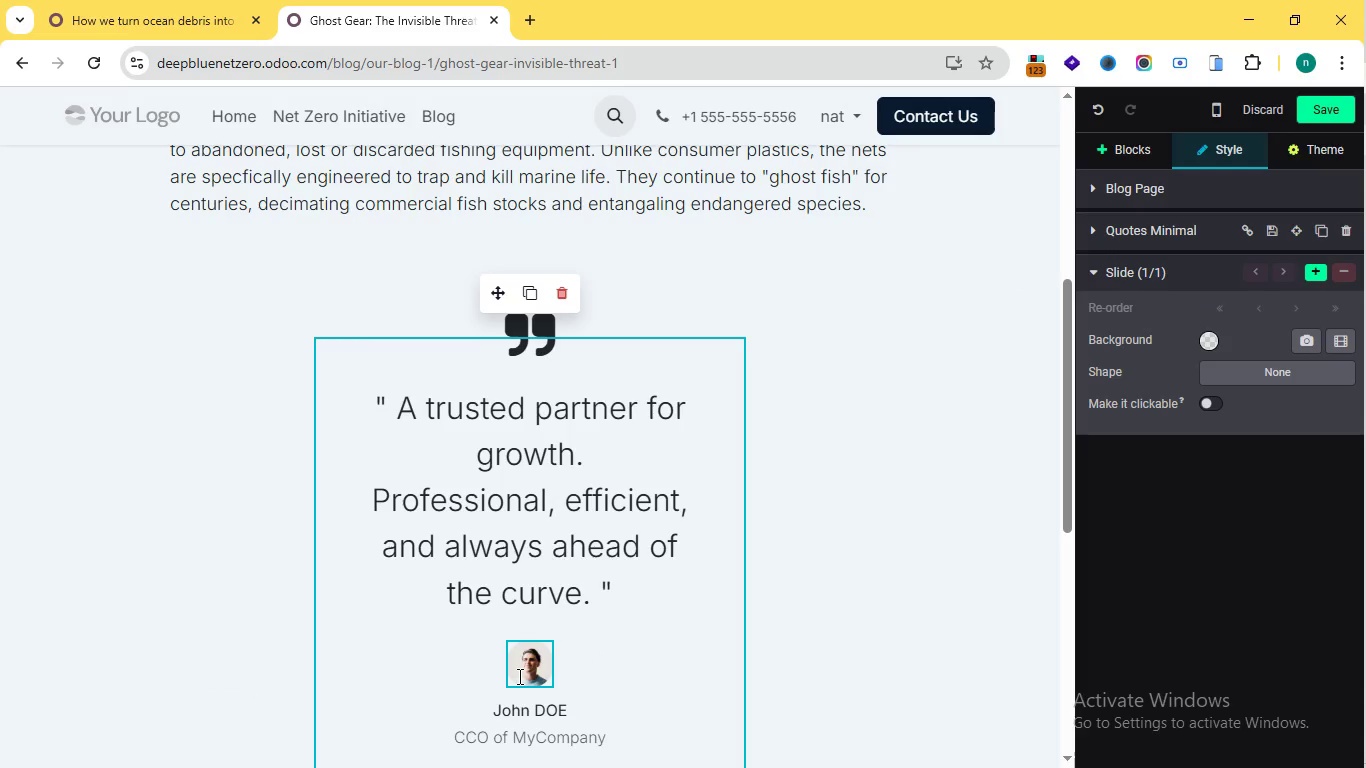 
left_click([518, 676])
 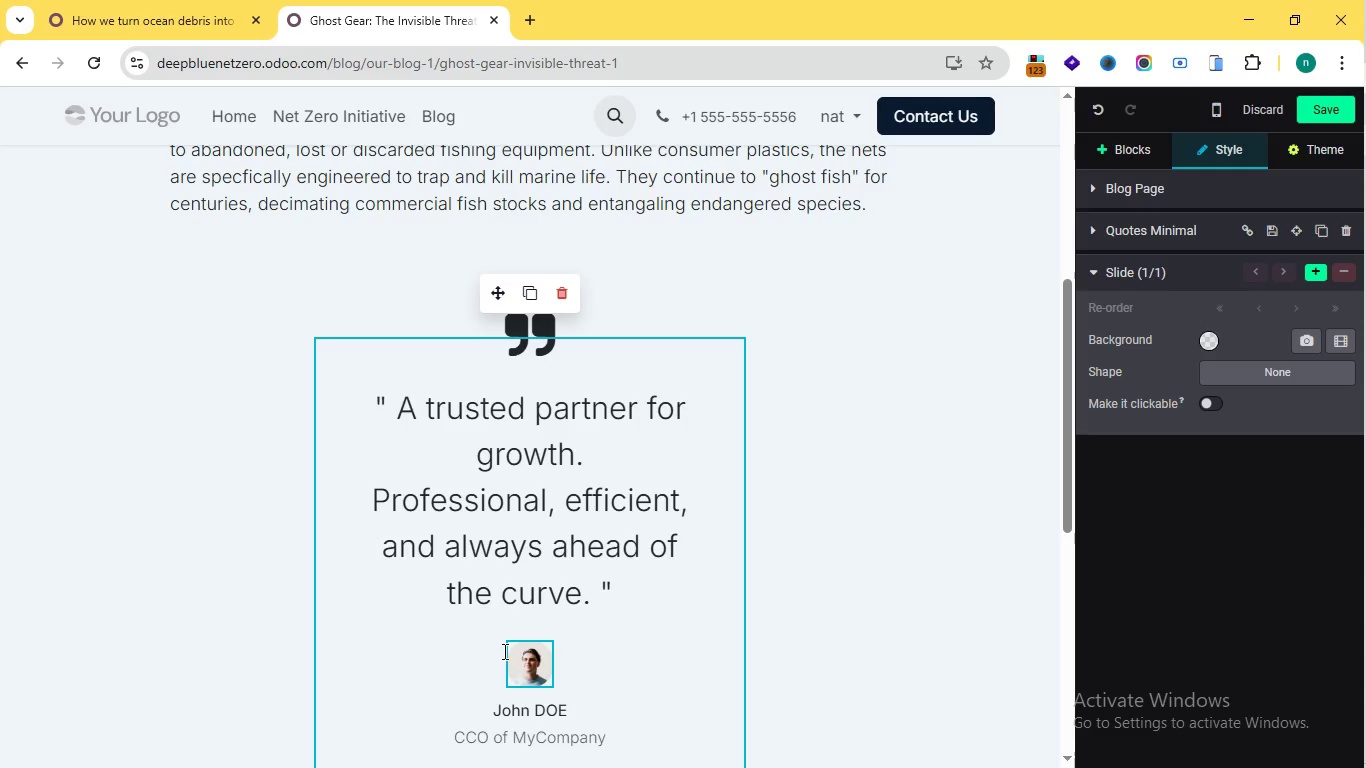 
wait(10.94)
 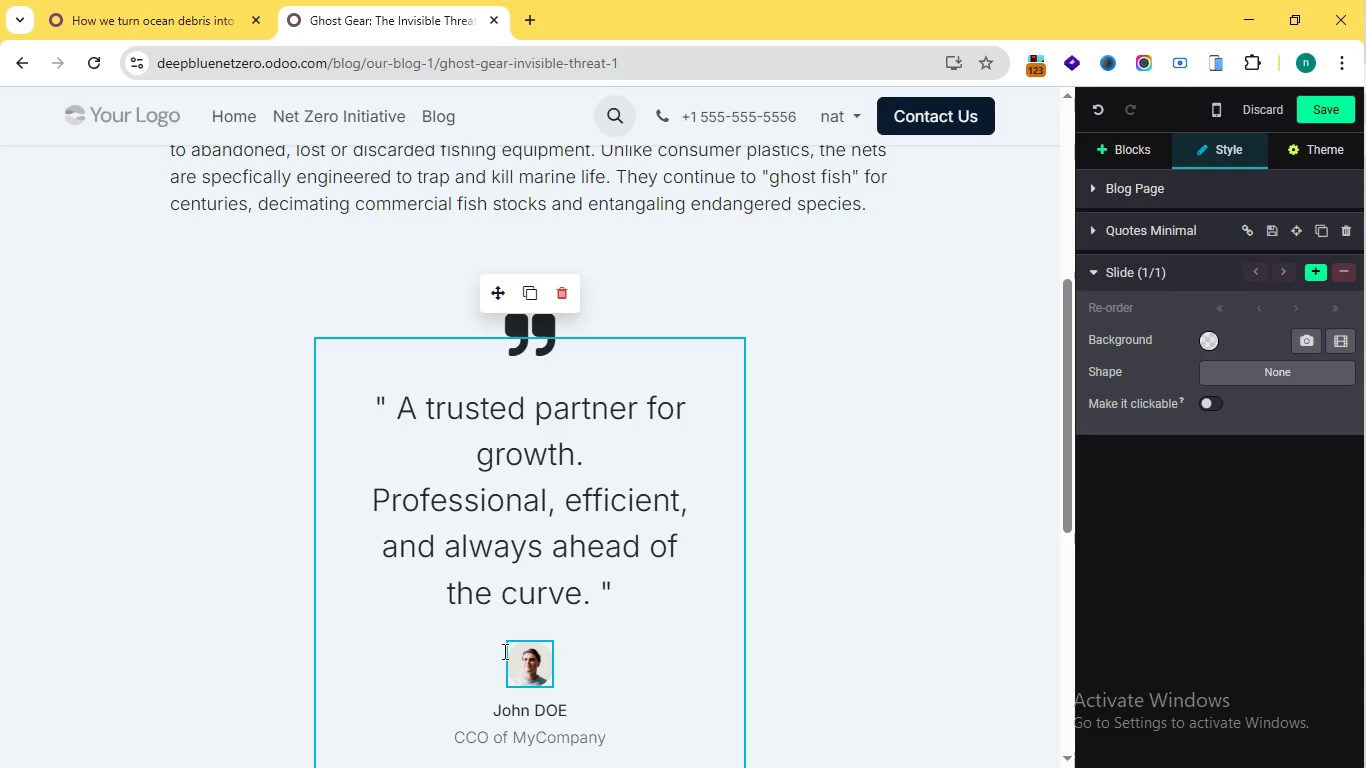 
left_click([528, 652])
 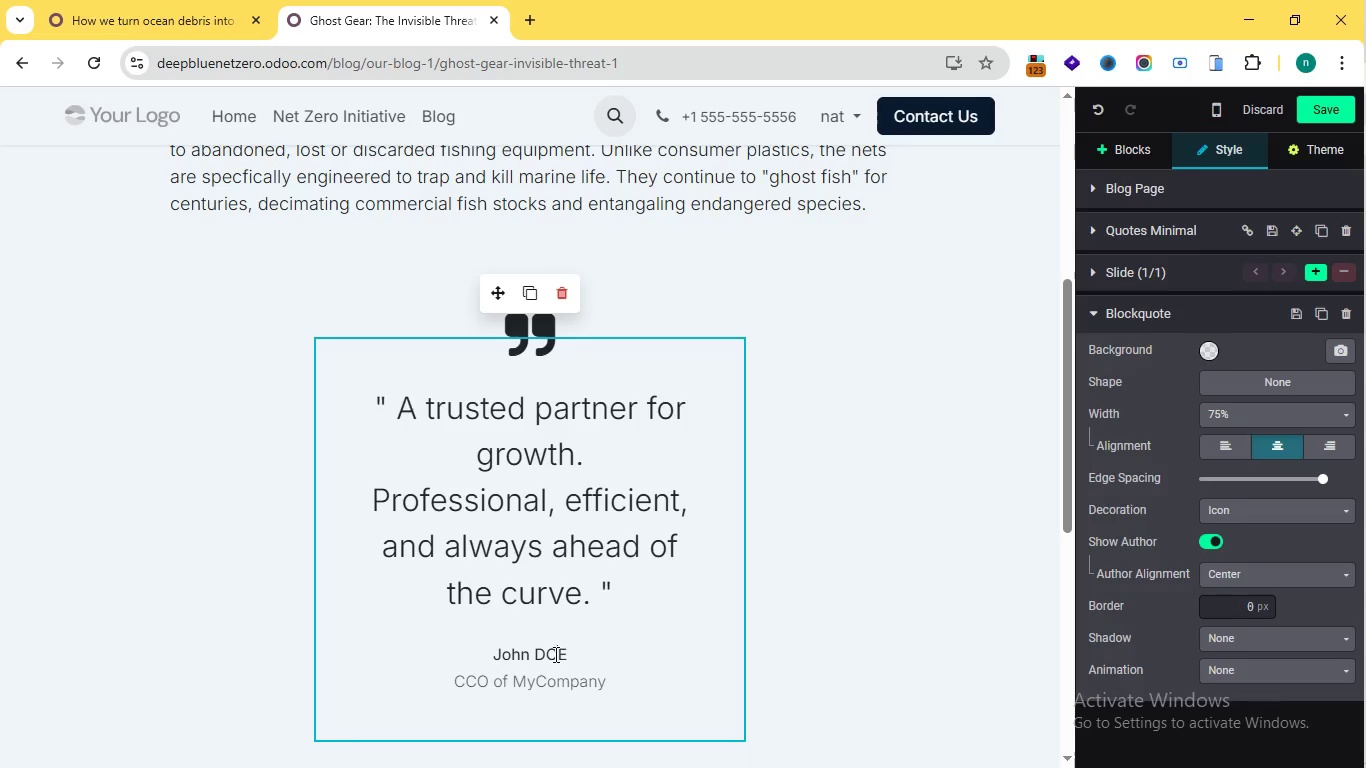 
wait(6.27)
 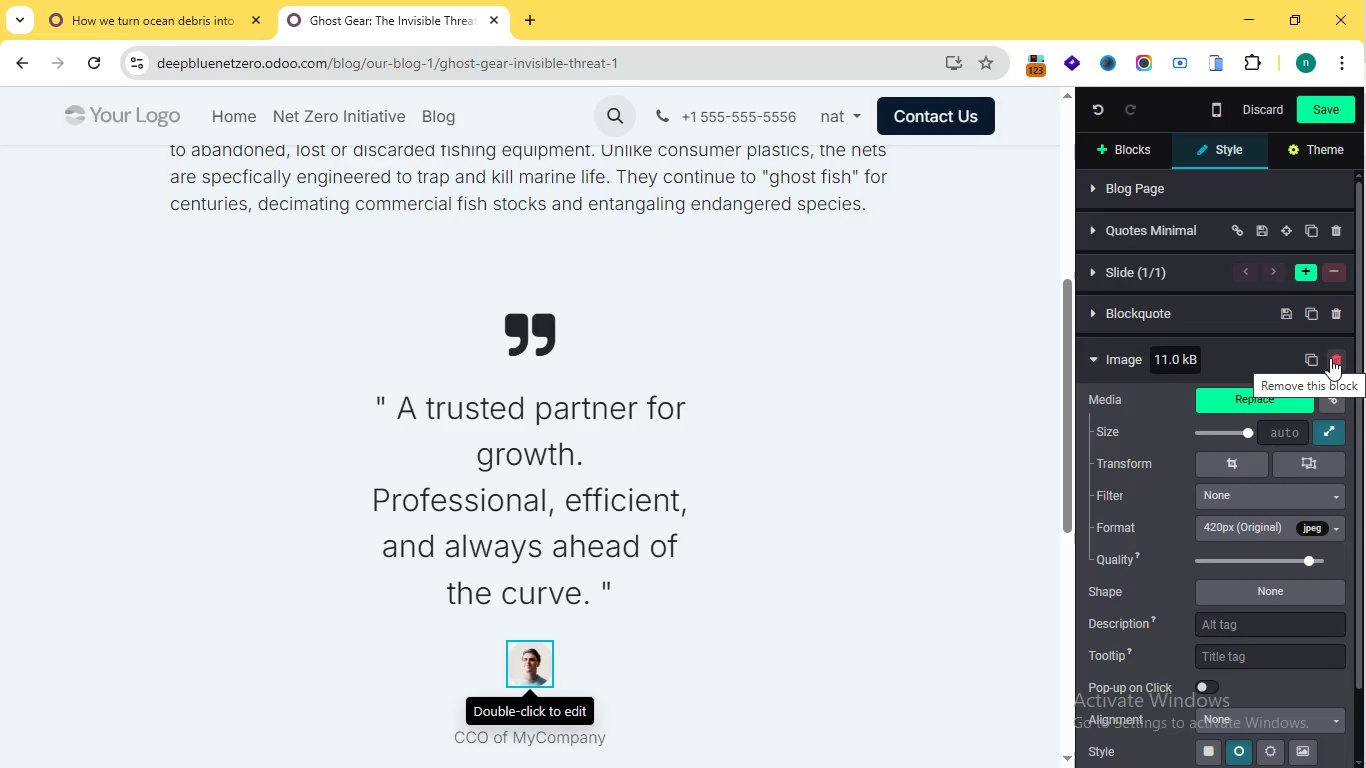 
triple_click([554, 654])
 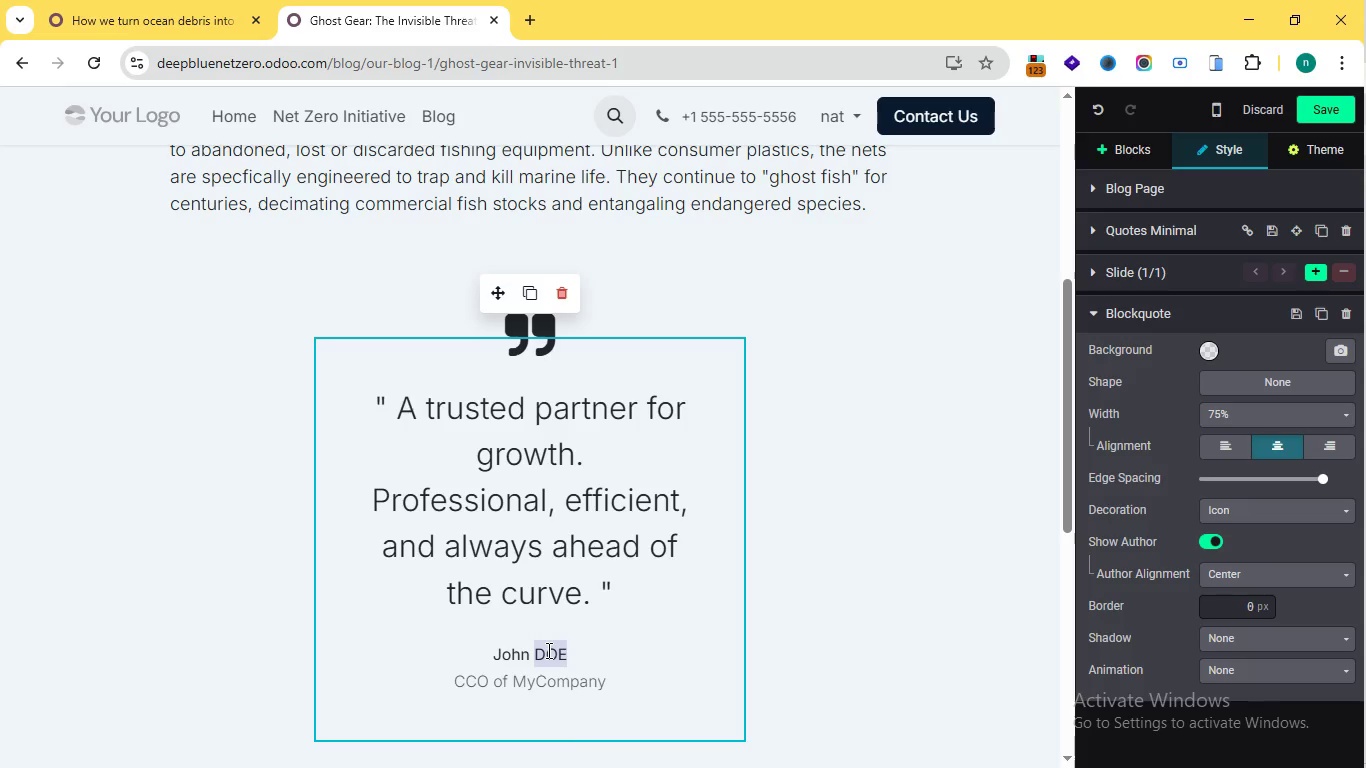 
triple_click([550, 651])
 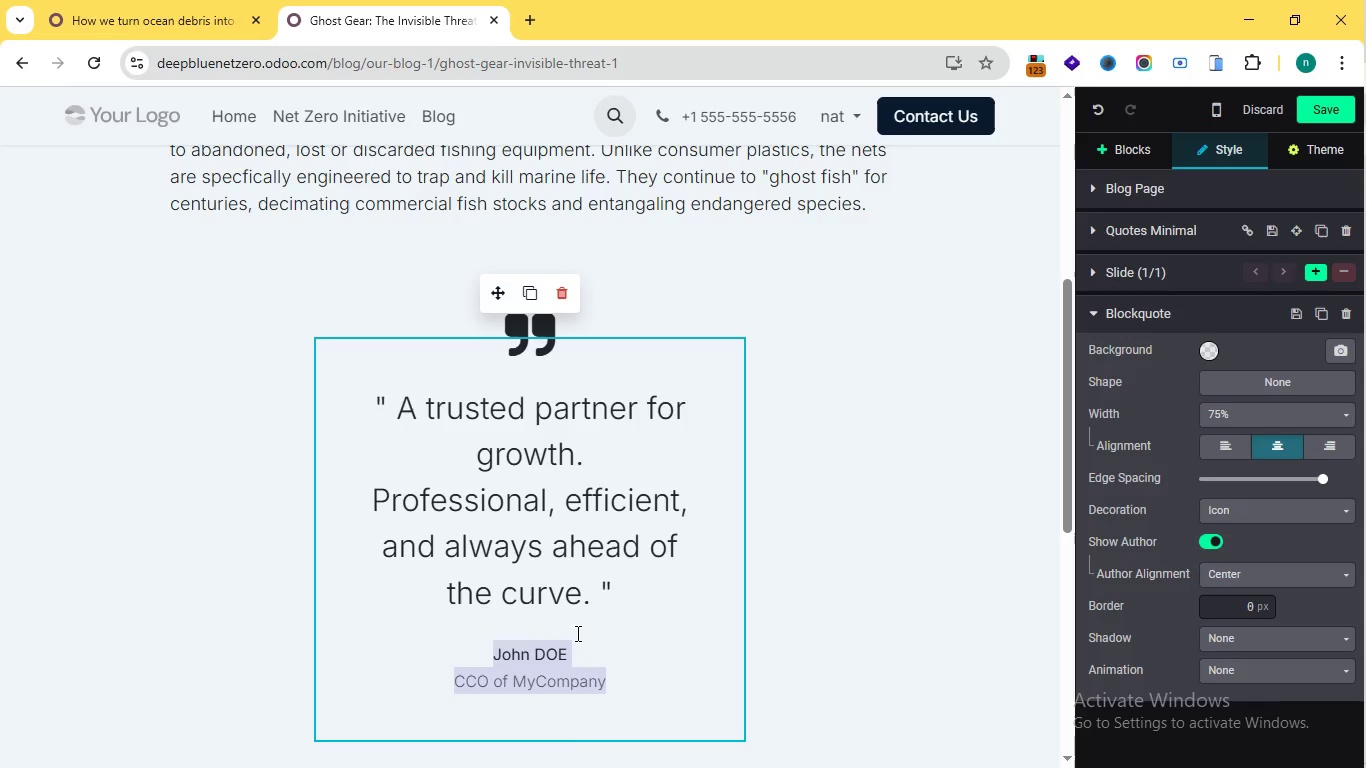 
triple_click([547, 650])
 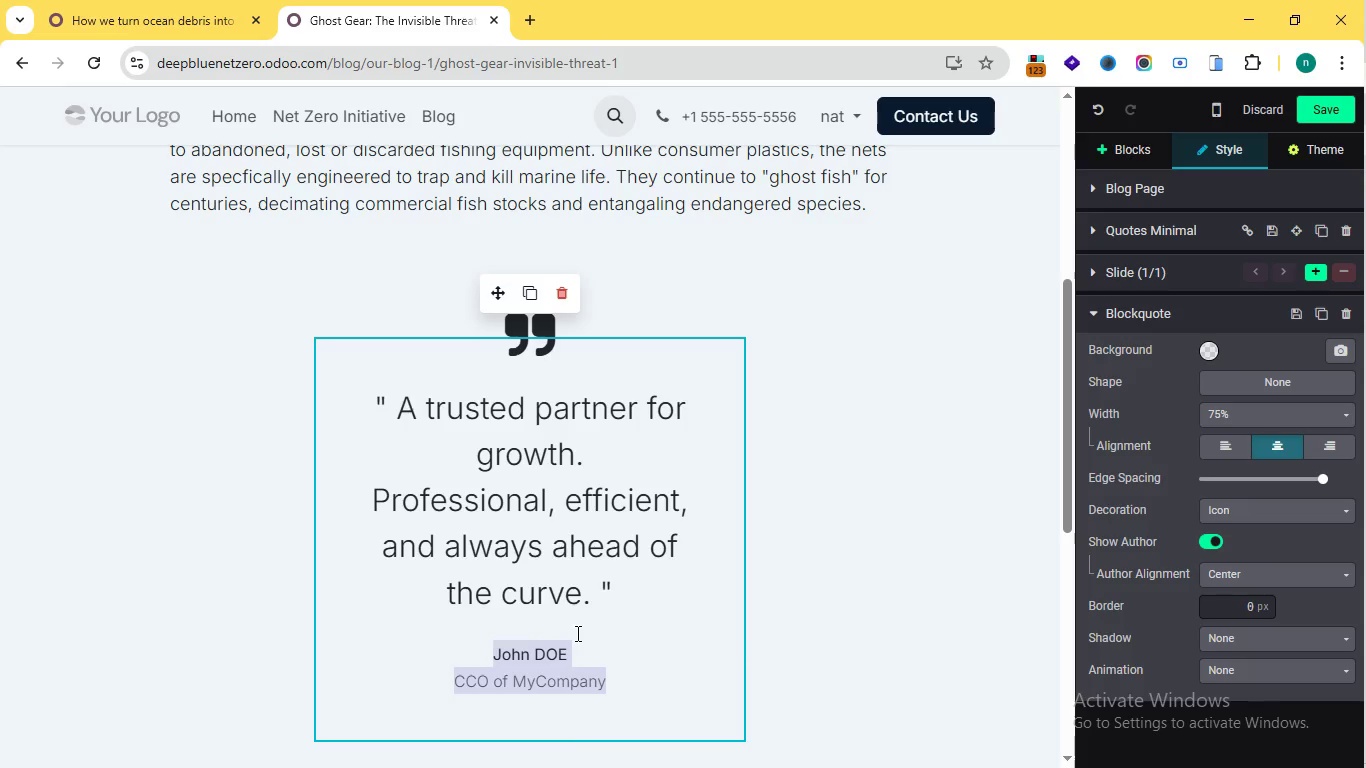 
triple_click([547, 650])
 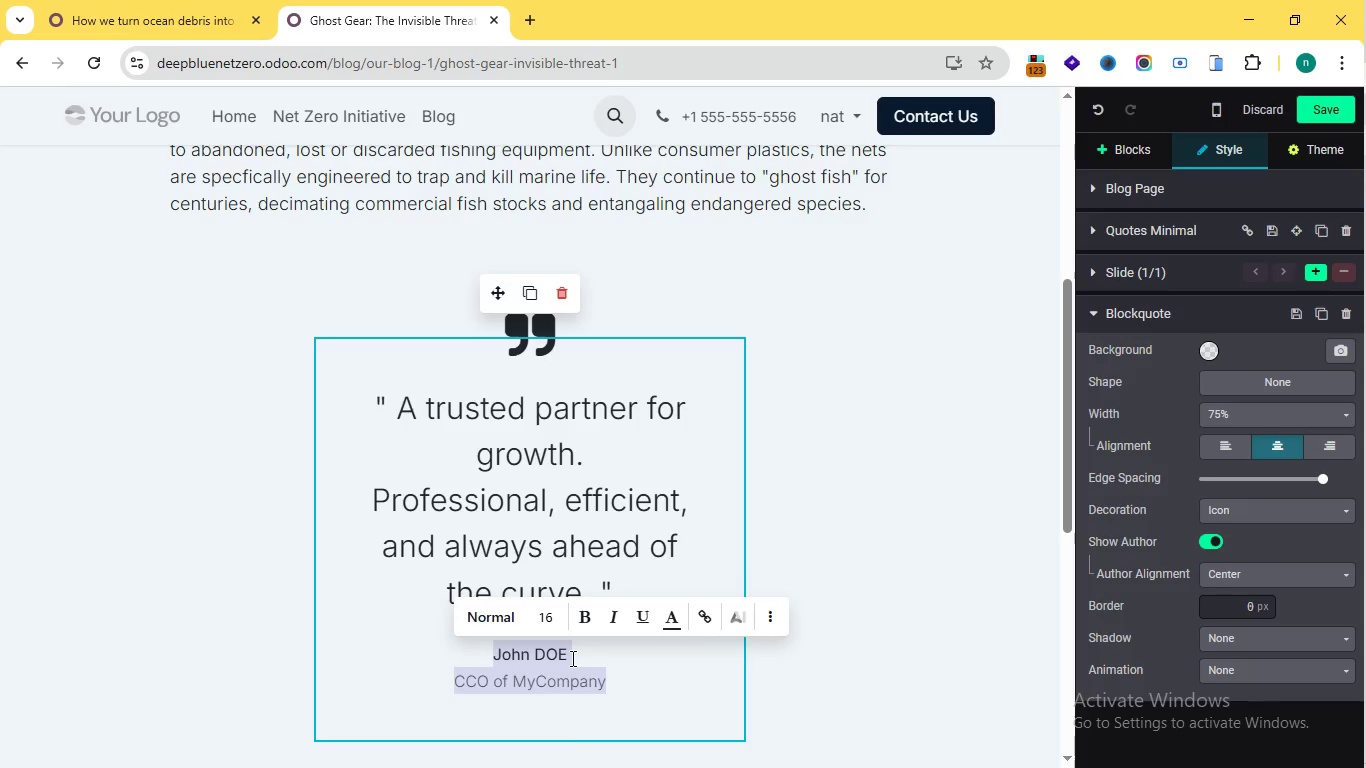 
triple_click([547, 650])
 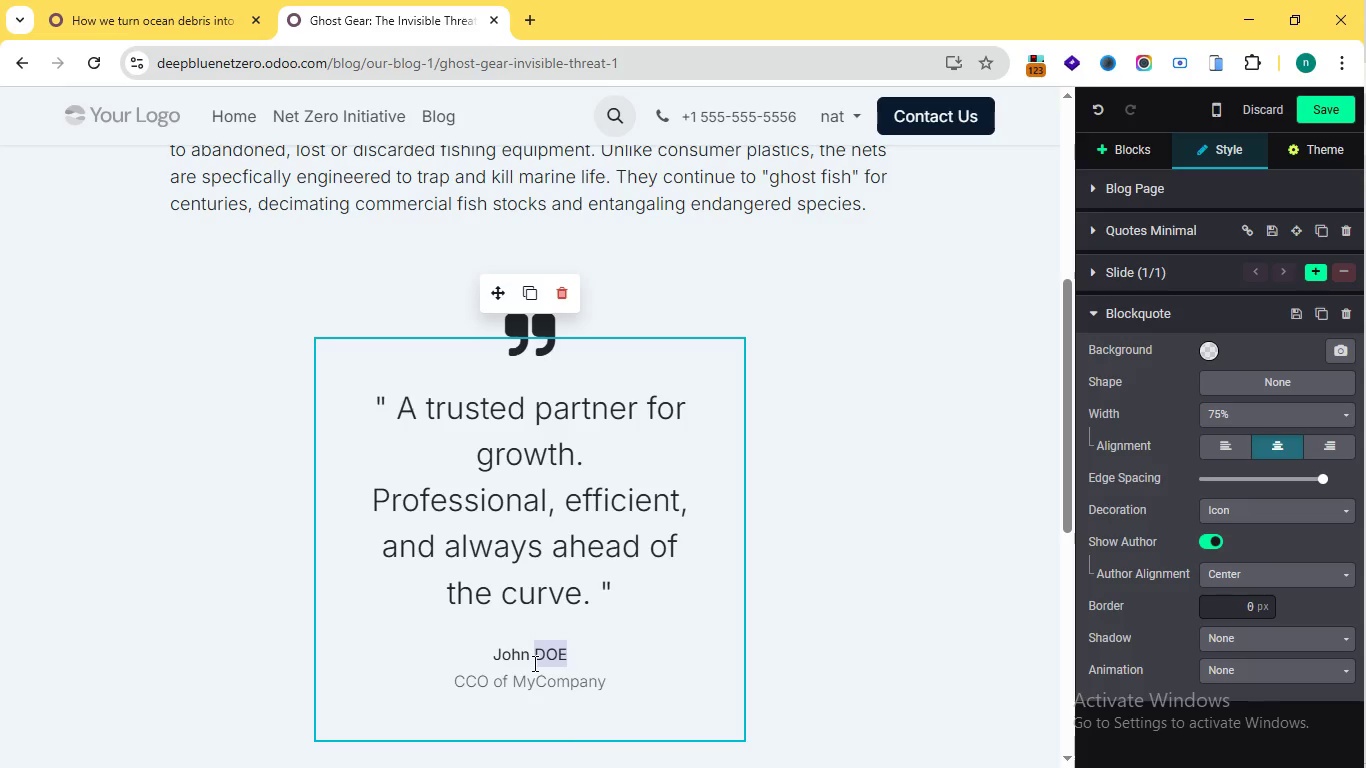 
left_click([571, 658])
 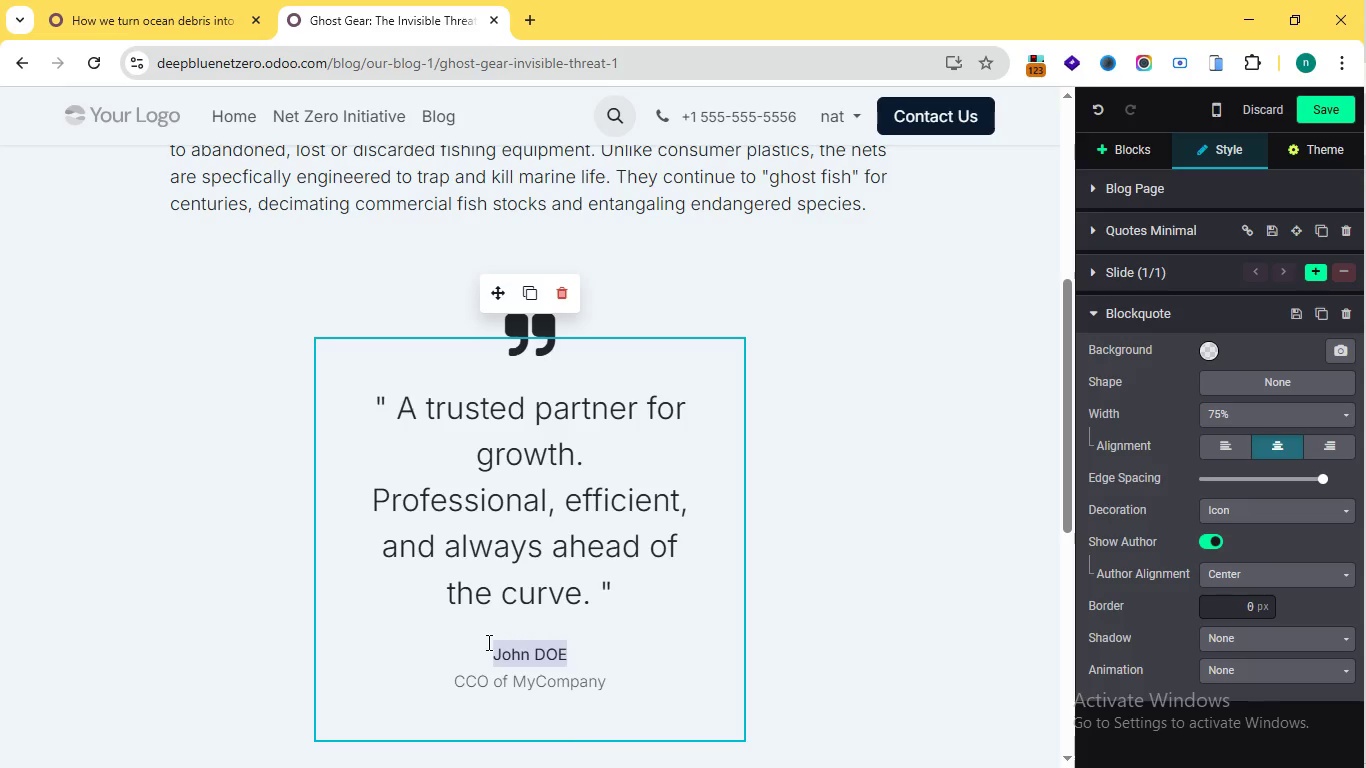 
left_click_drag(start_coordinate=[570, 653], to_coordinate=[492, 657])
 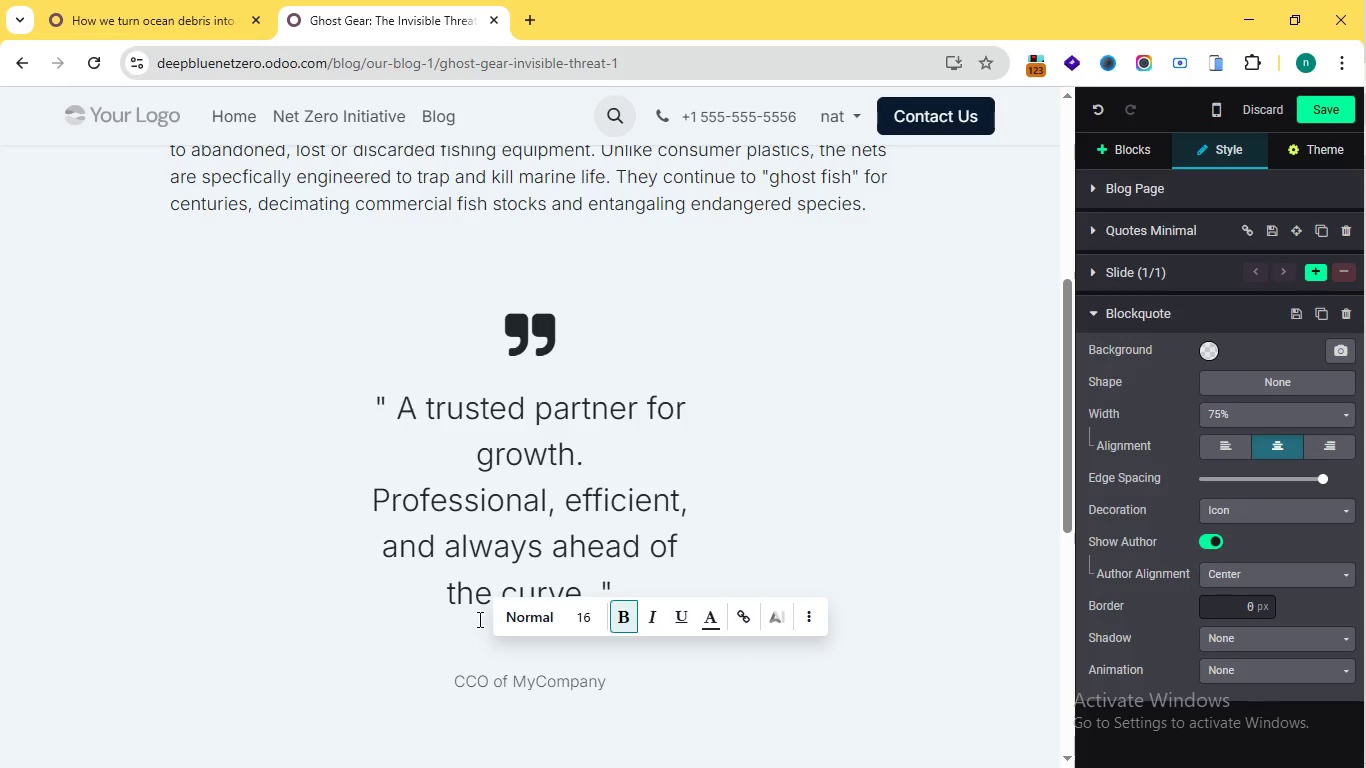 
key(Backspace)
 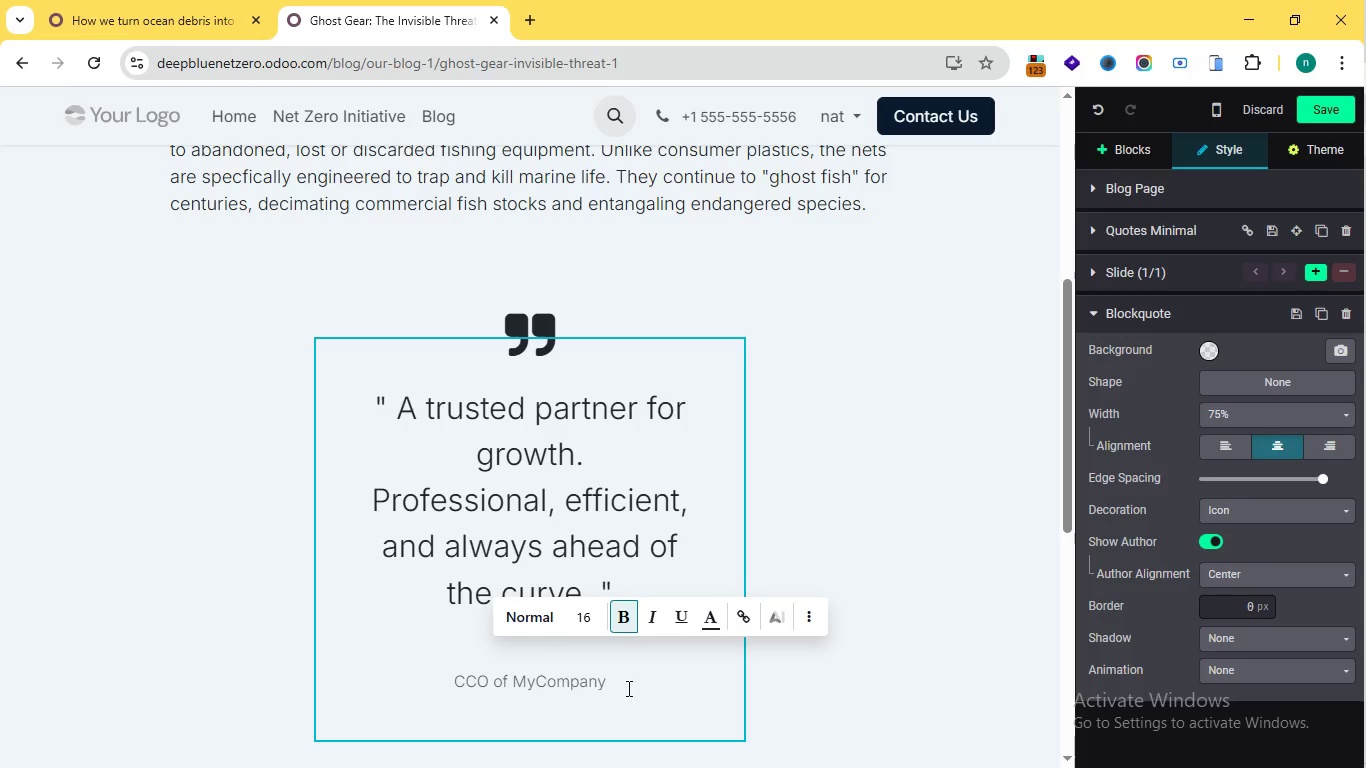 
wait(7.39)
 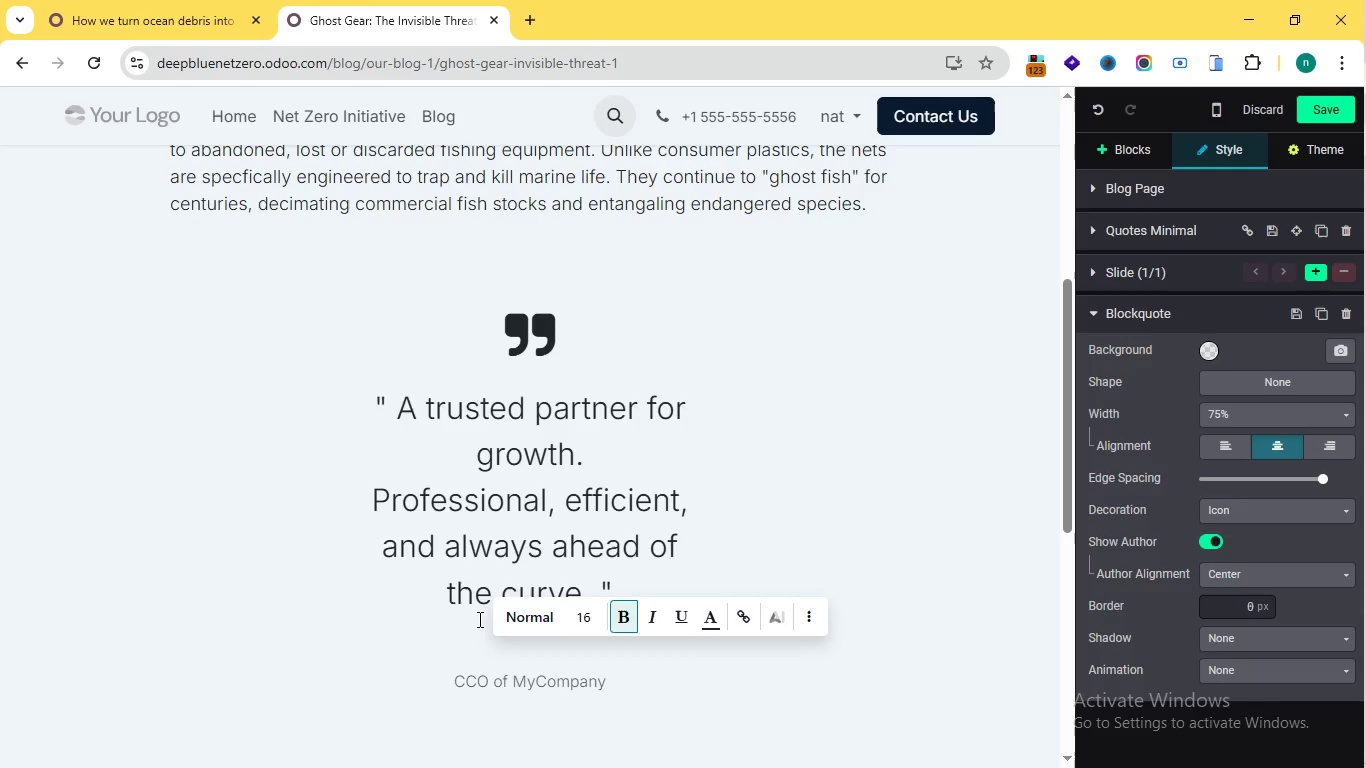 
left_click_drag(start_coordinate=[614, 681], to_coordinate=[437, 678])
 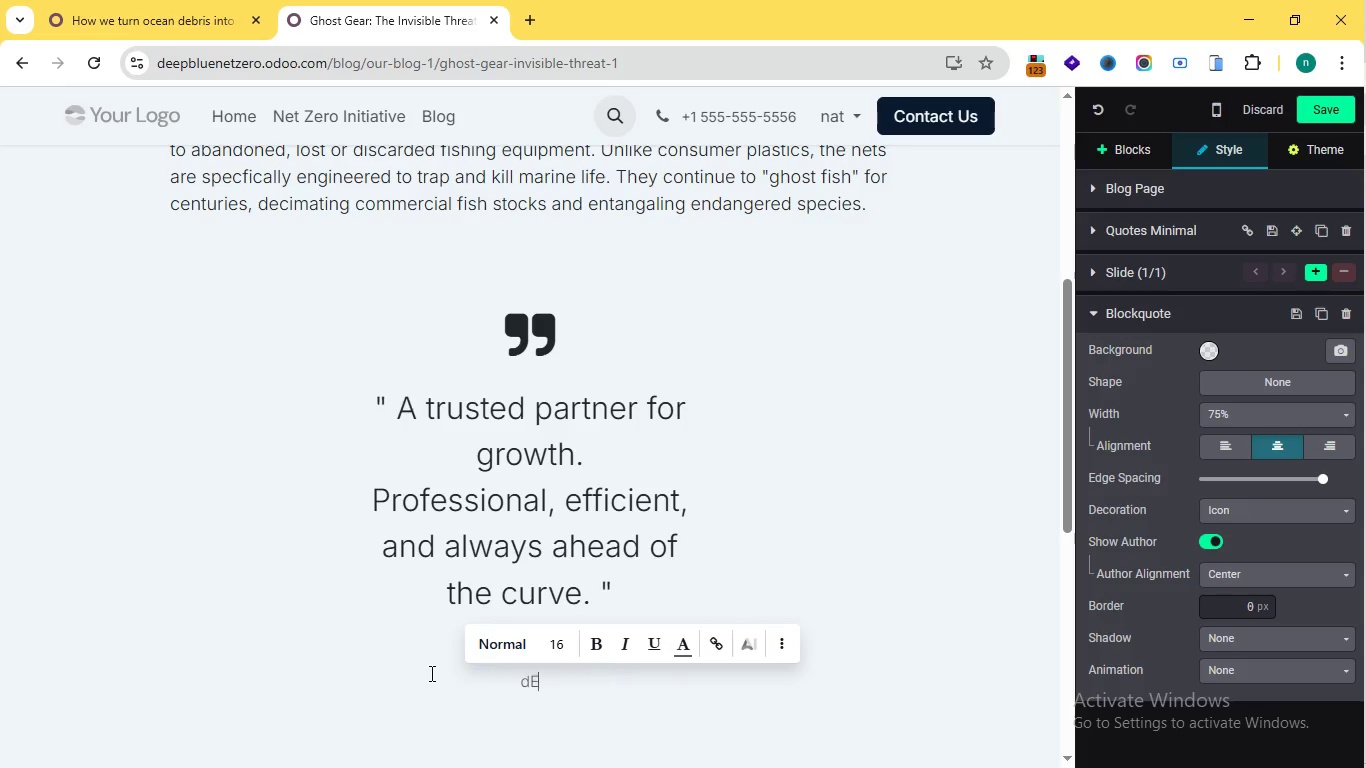 
type(dEEP)
key(Backspace)
key(Backspace)
key(Backspace)
key(Backspace)
type(Deep )
 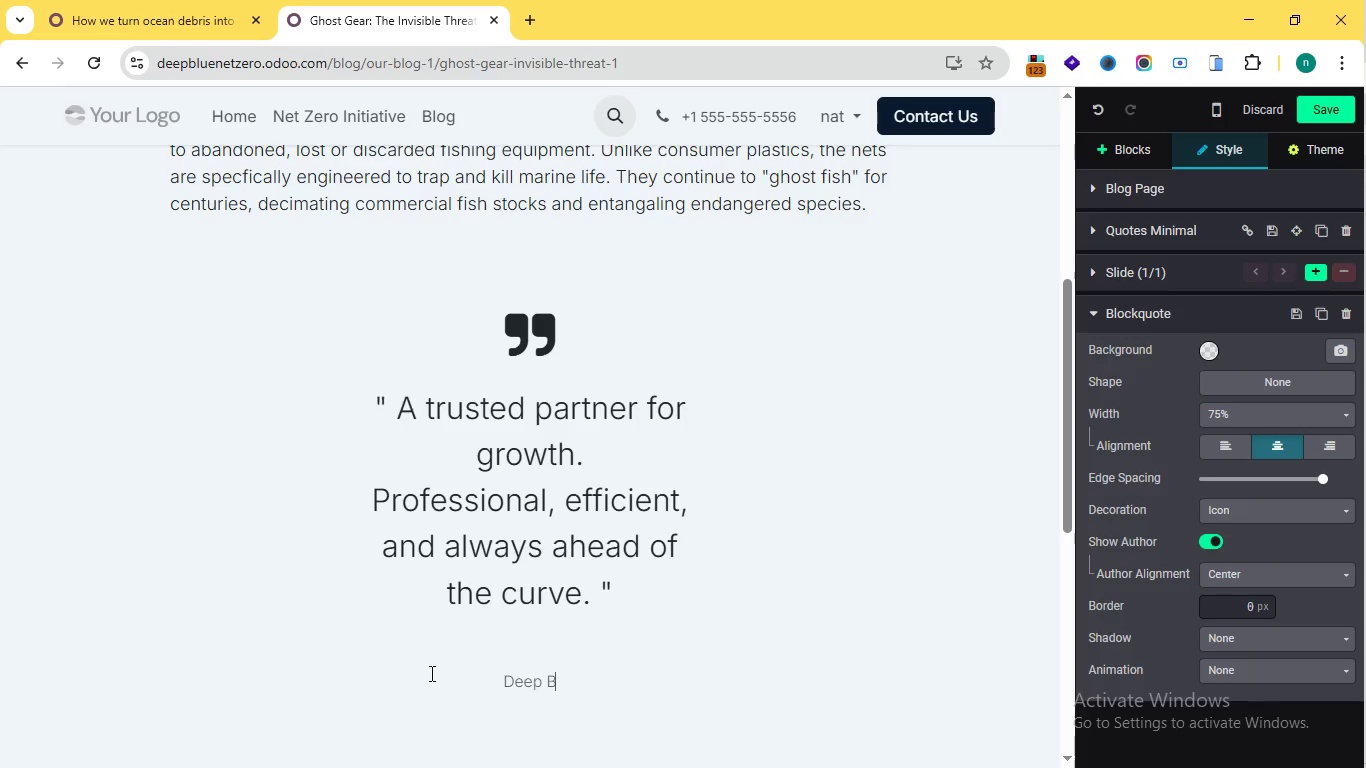 
type(Blue Salvage t)
key(Backspace)
type(Team)
 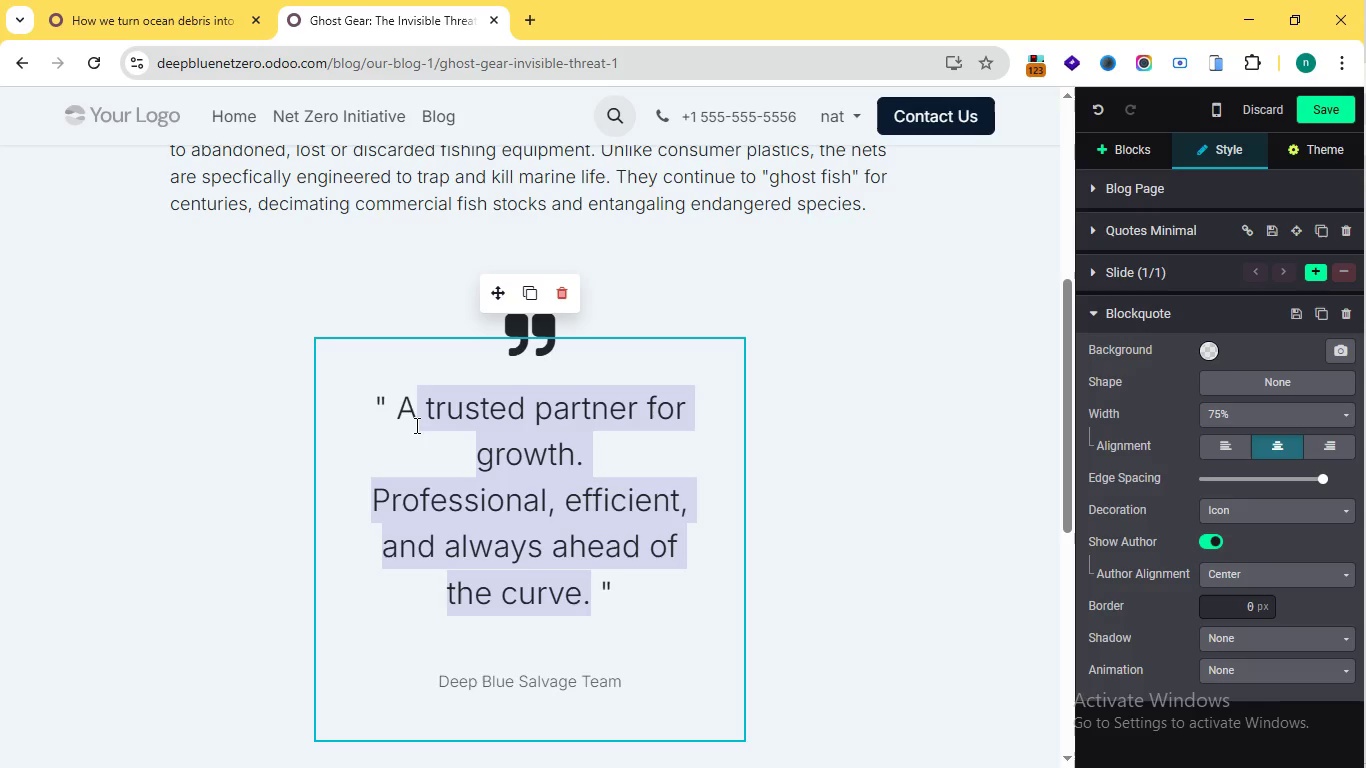 
left_click_drag(start_coordinate=[594, 593], to_coordinate=[407, 408])
 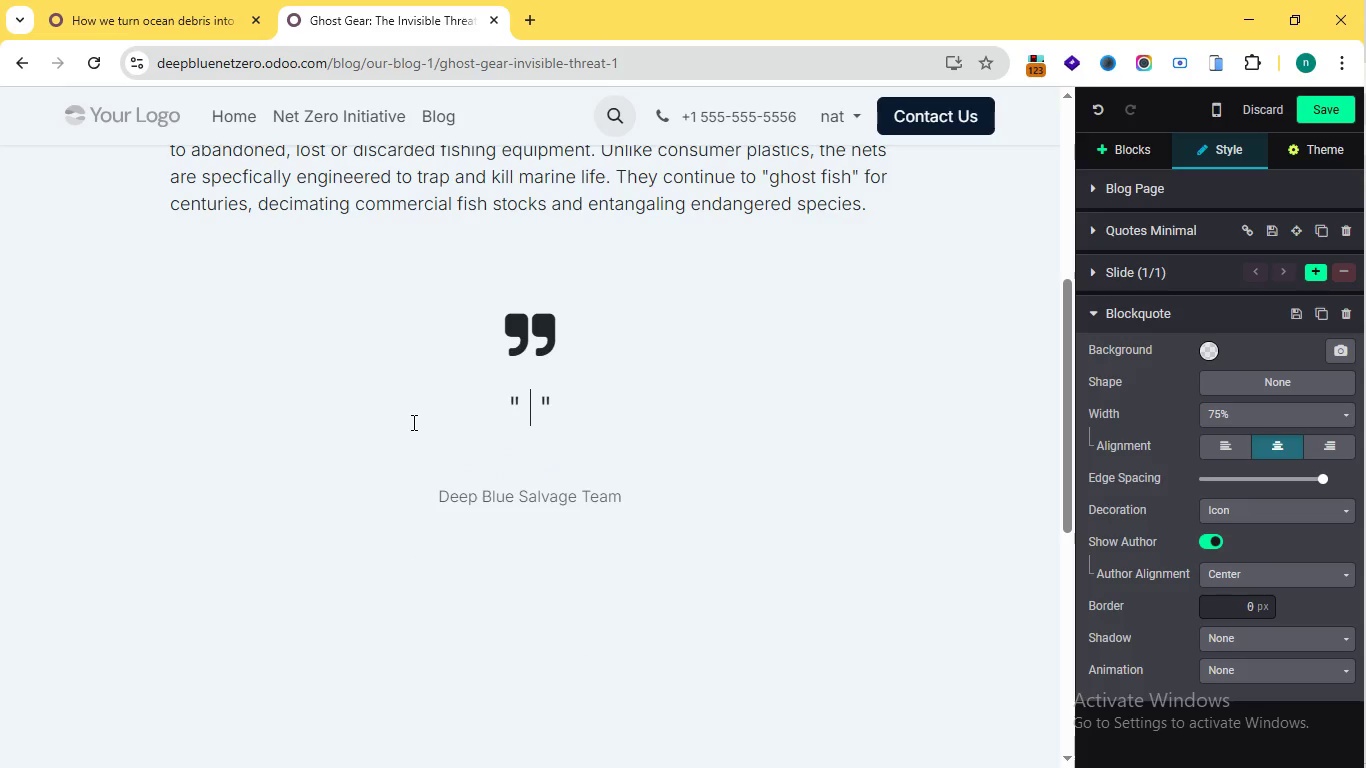 
key(Backspace)
 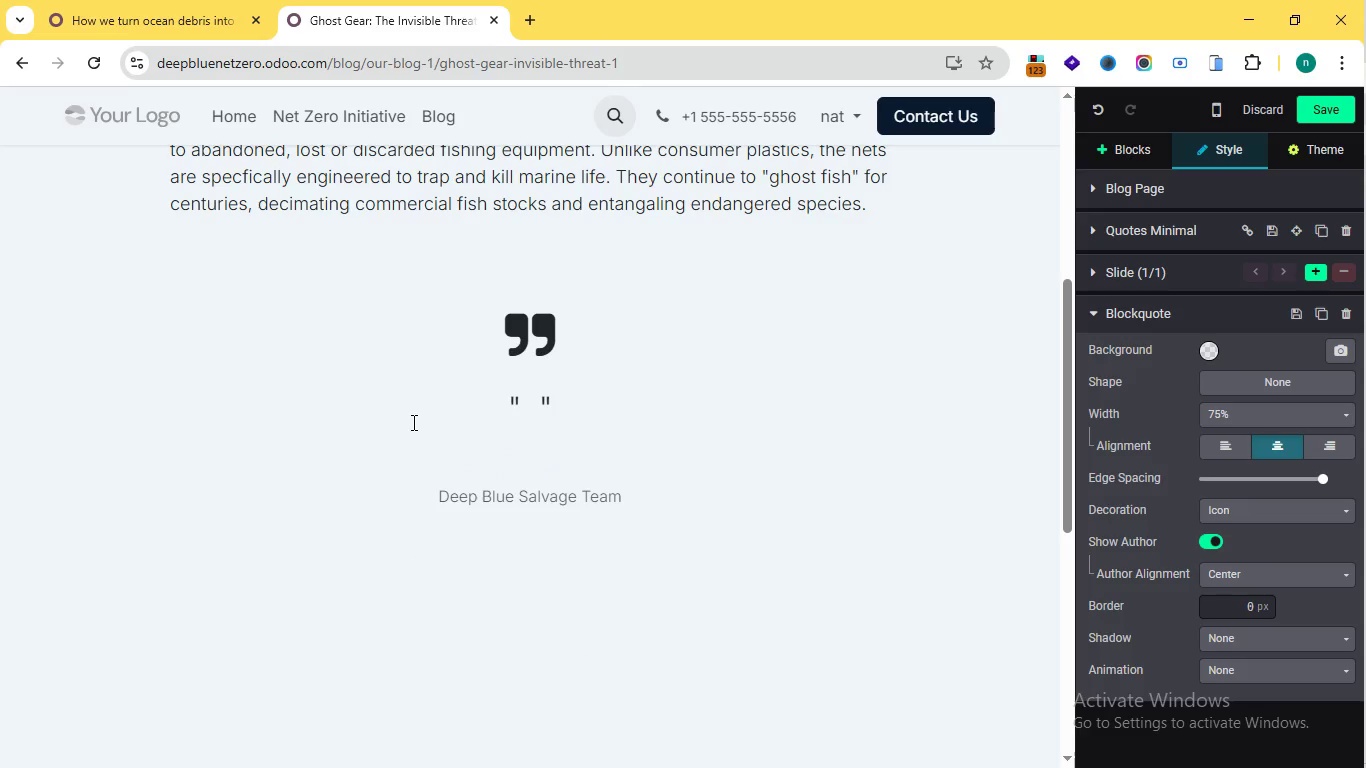 
key(Backspace)
 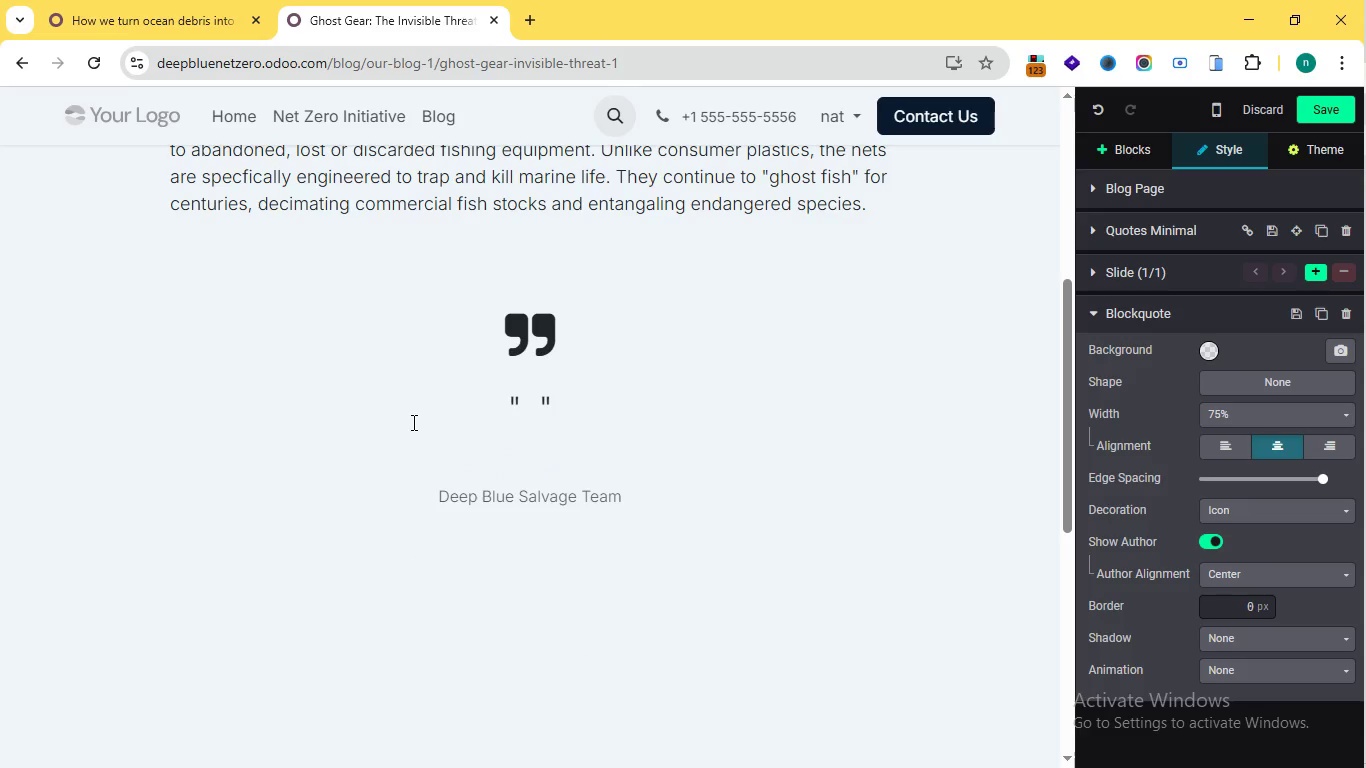 
wait(6.33)
 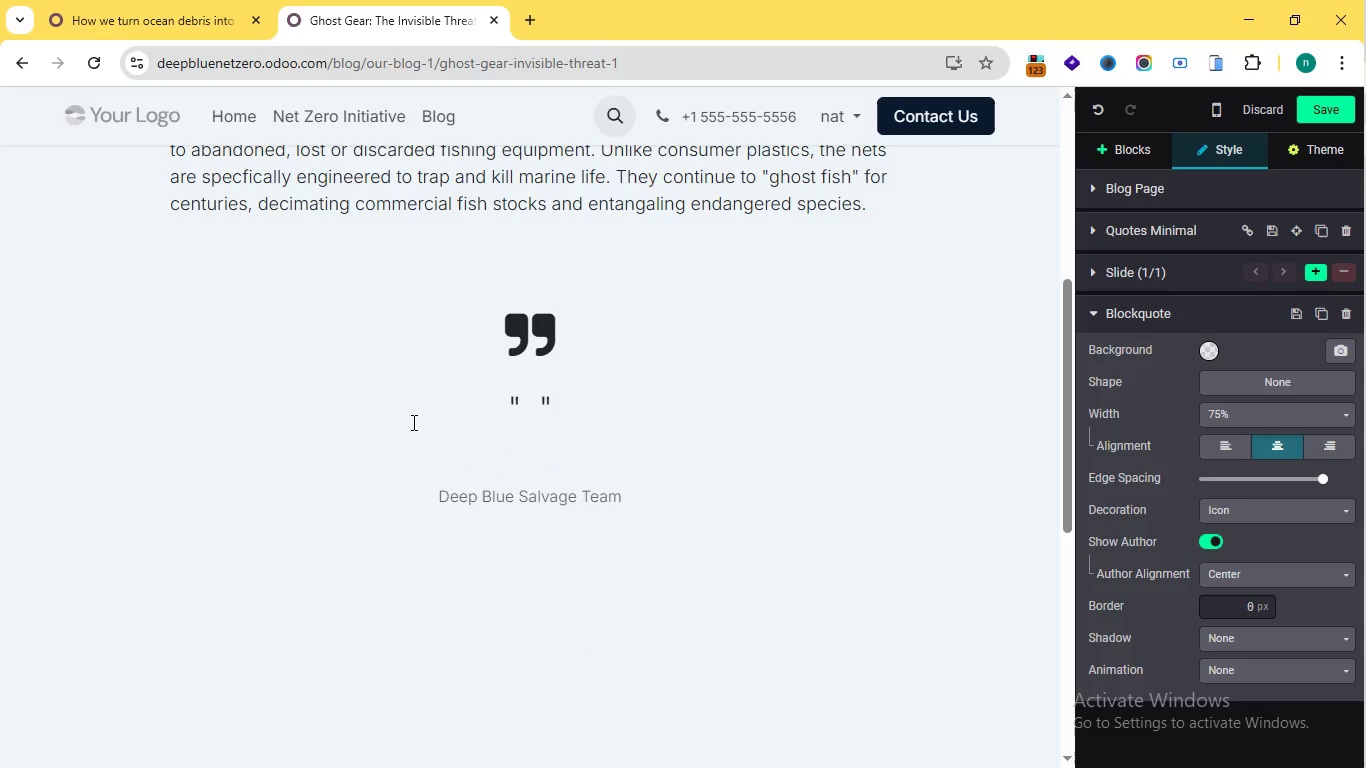 
type(A single abandoned net can destroy an entire localiza)
key(Backspace)
type(ed reef ecosystem within 12months.)
 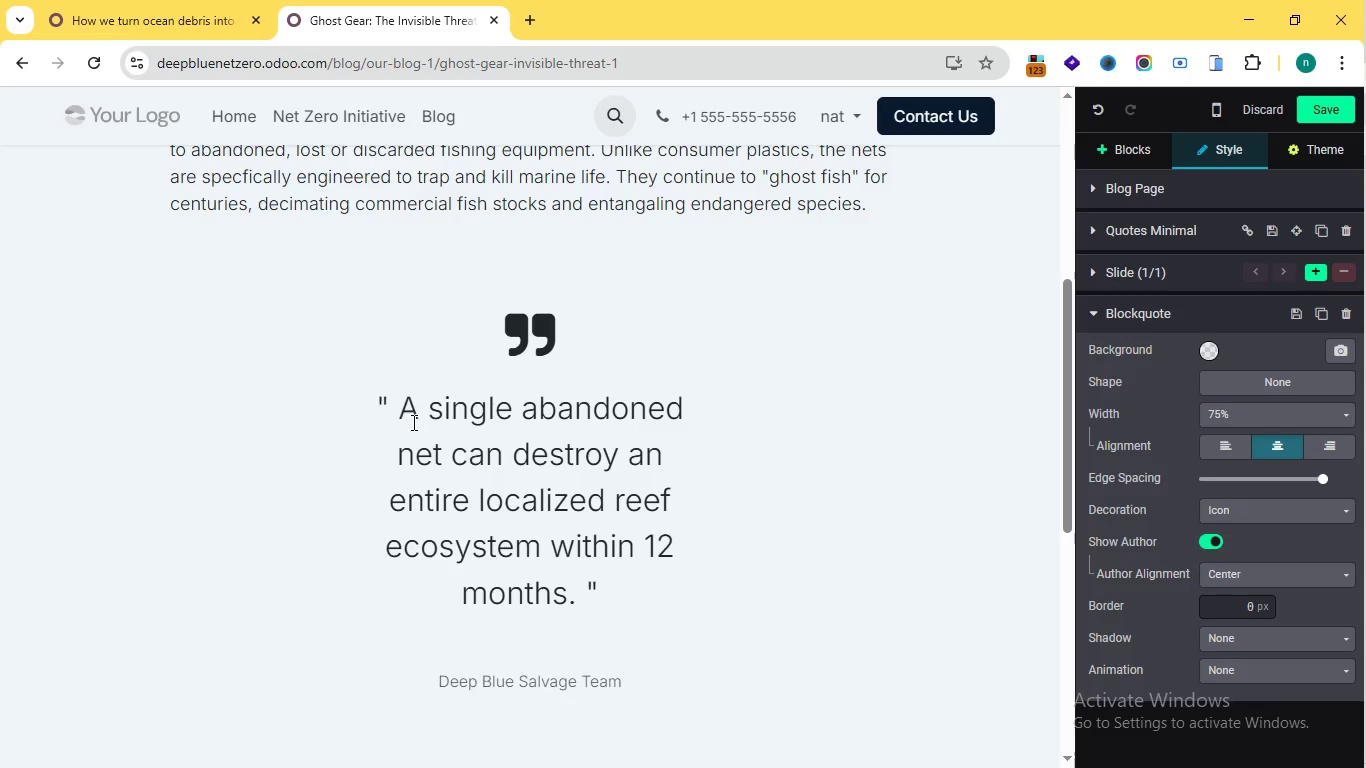 
wait(92.98)
 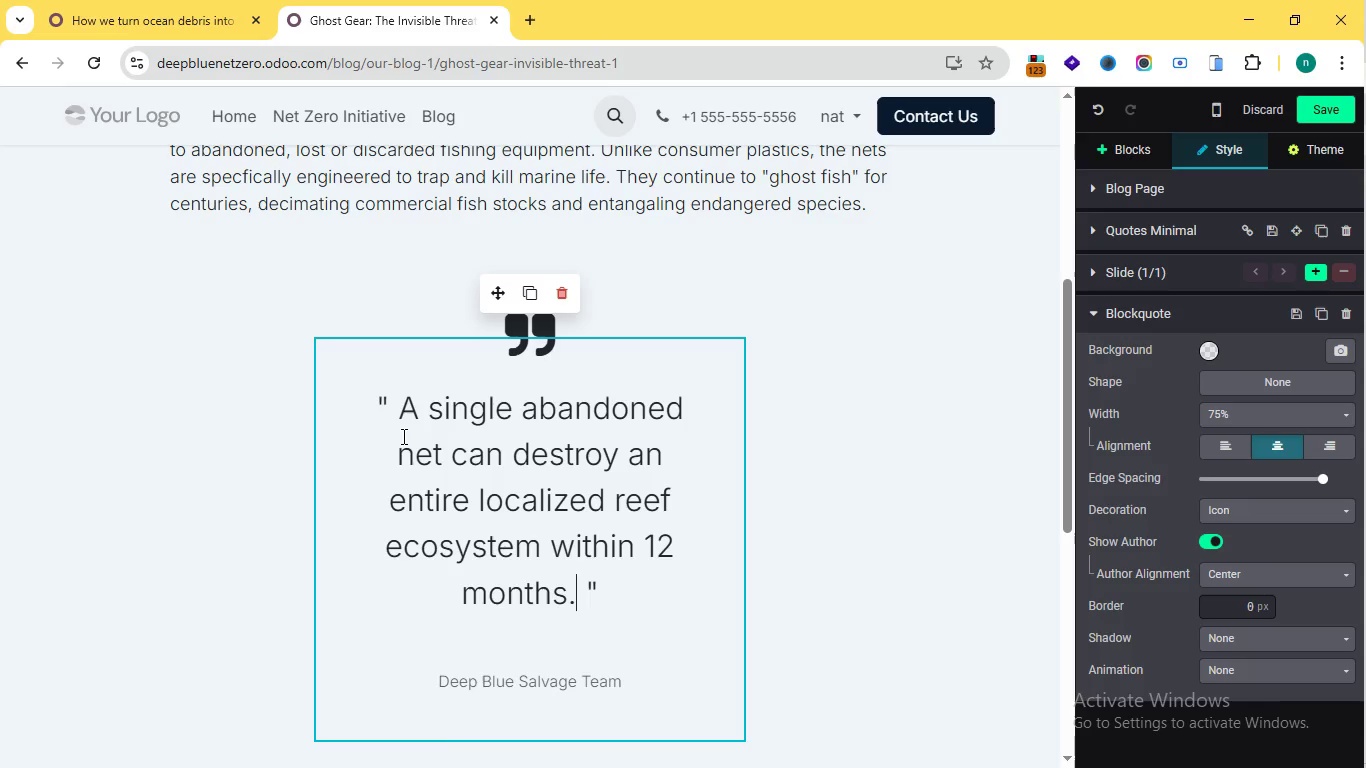 
left_click_drag(start_coordinate=[1067, 323], to_coordinate=[1053, 413])
 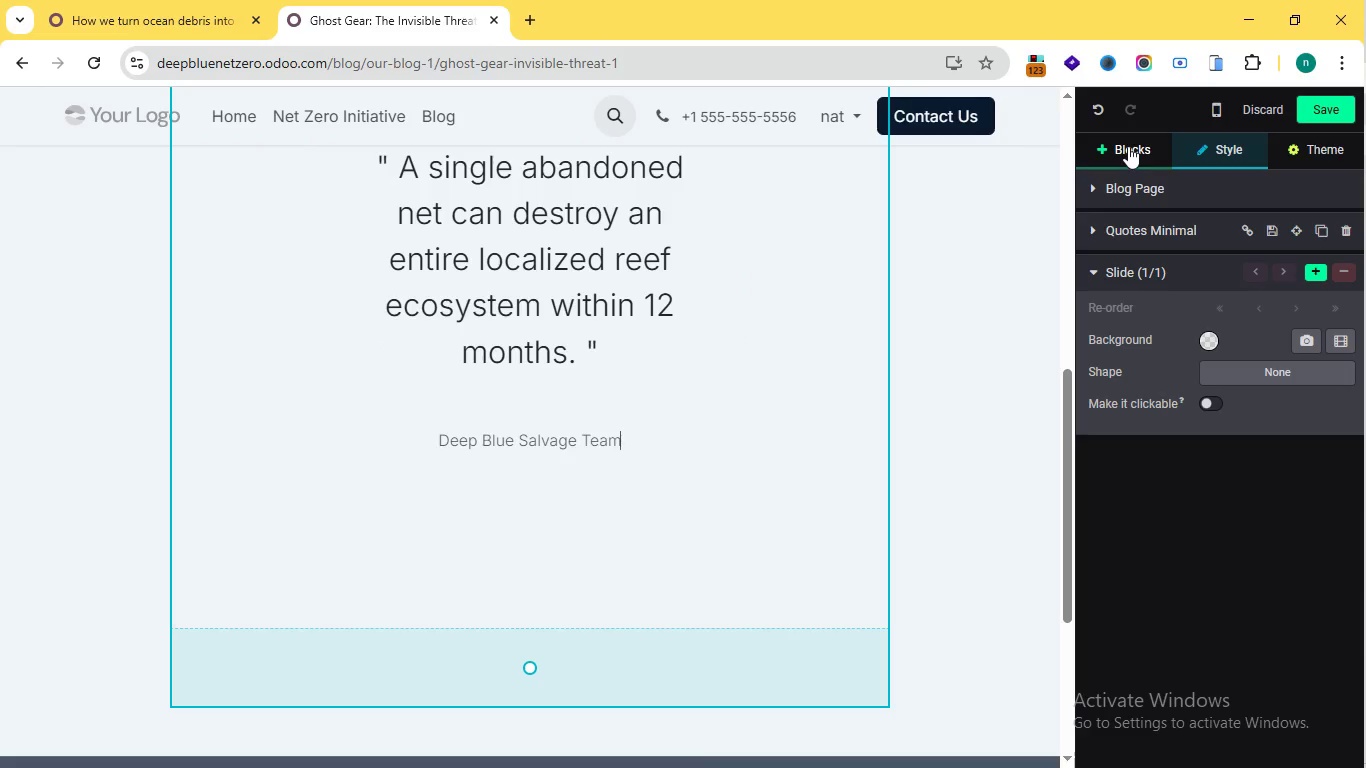 
wait(6.25)
 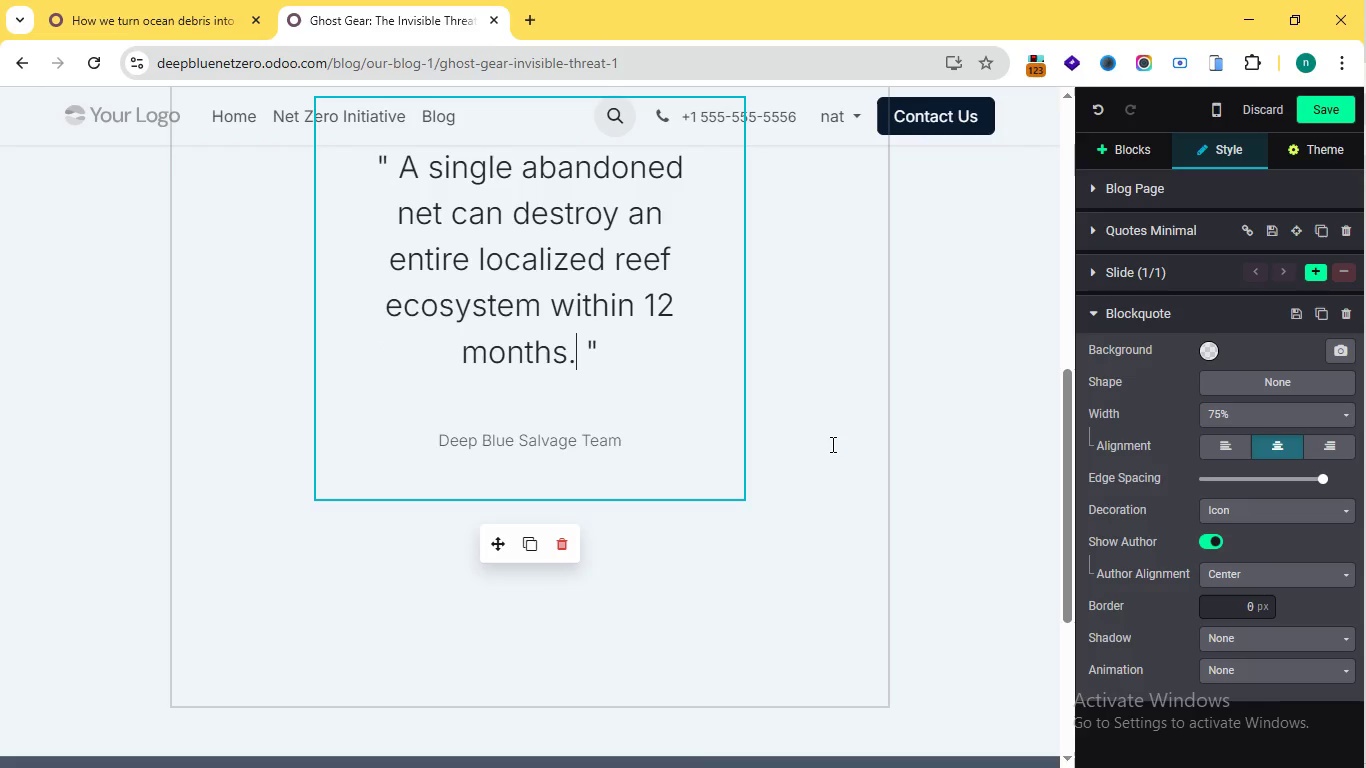 
left_click([1128, 146])
 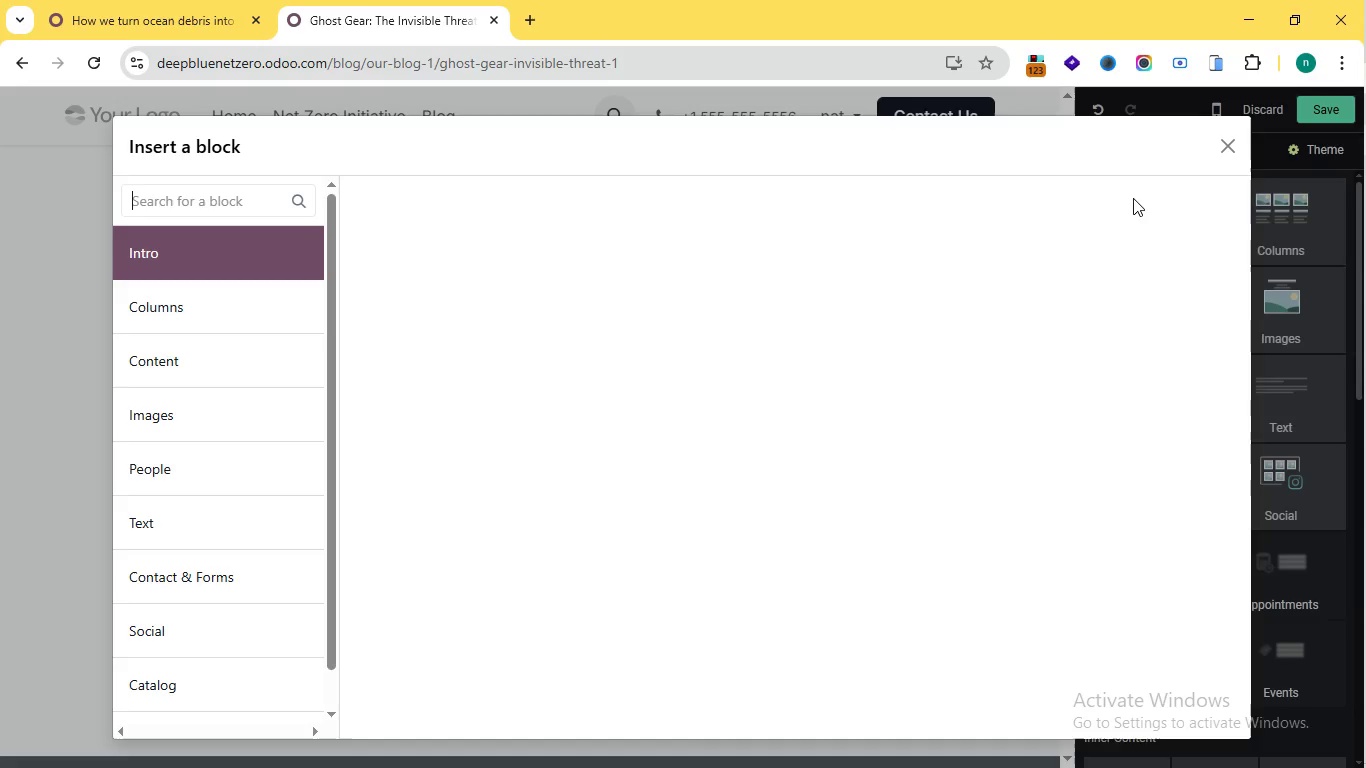 
left_click([1133, 198])
 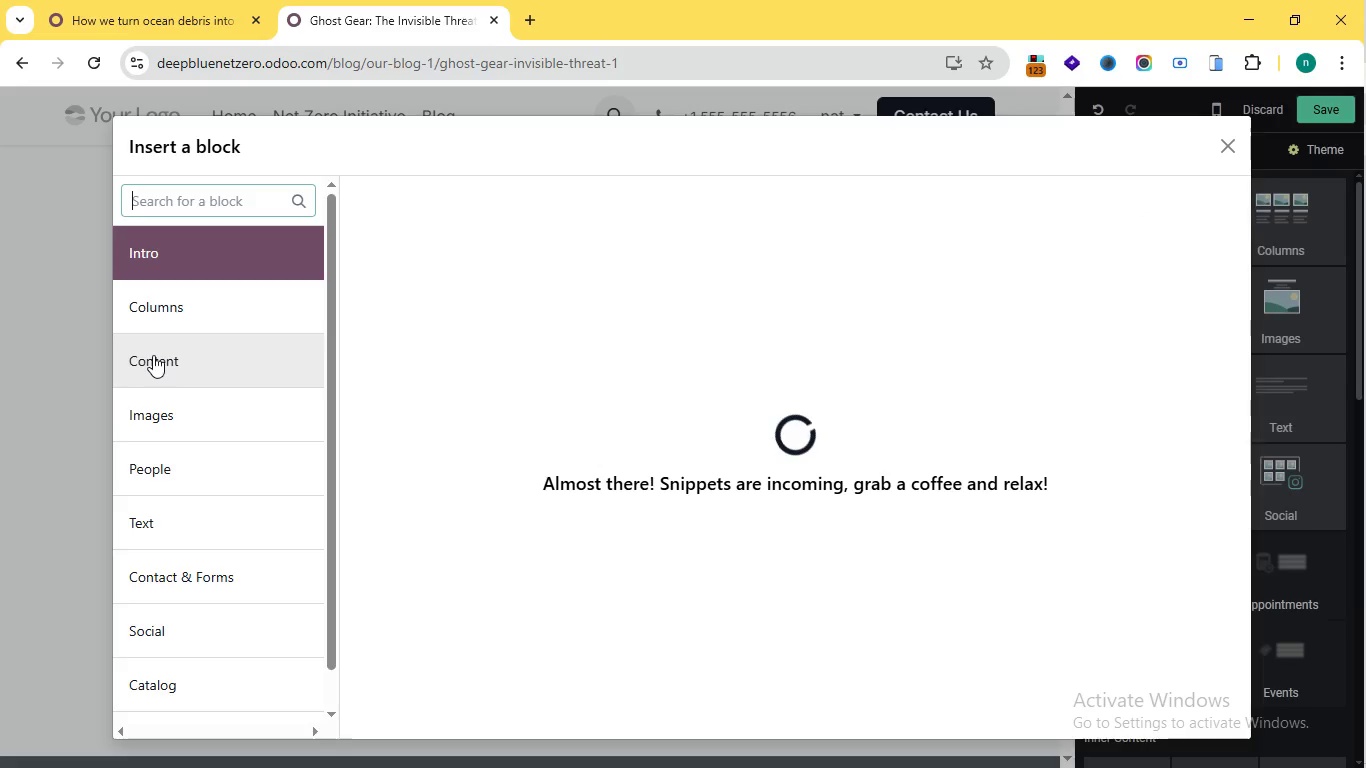 
left_click([153, 355])
 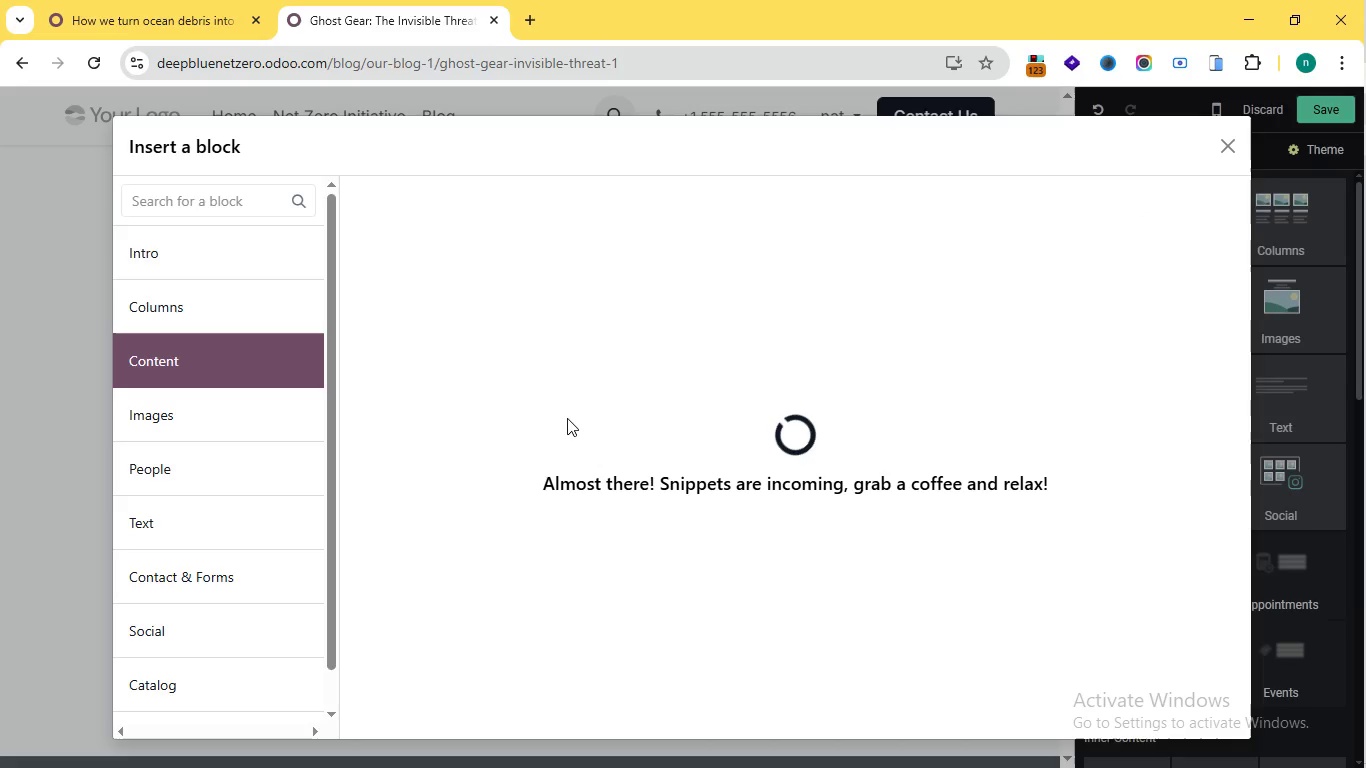 
mouse_move([578, 409])
 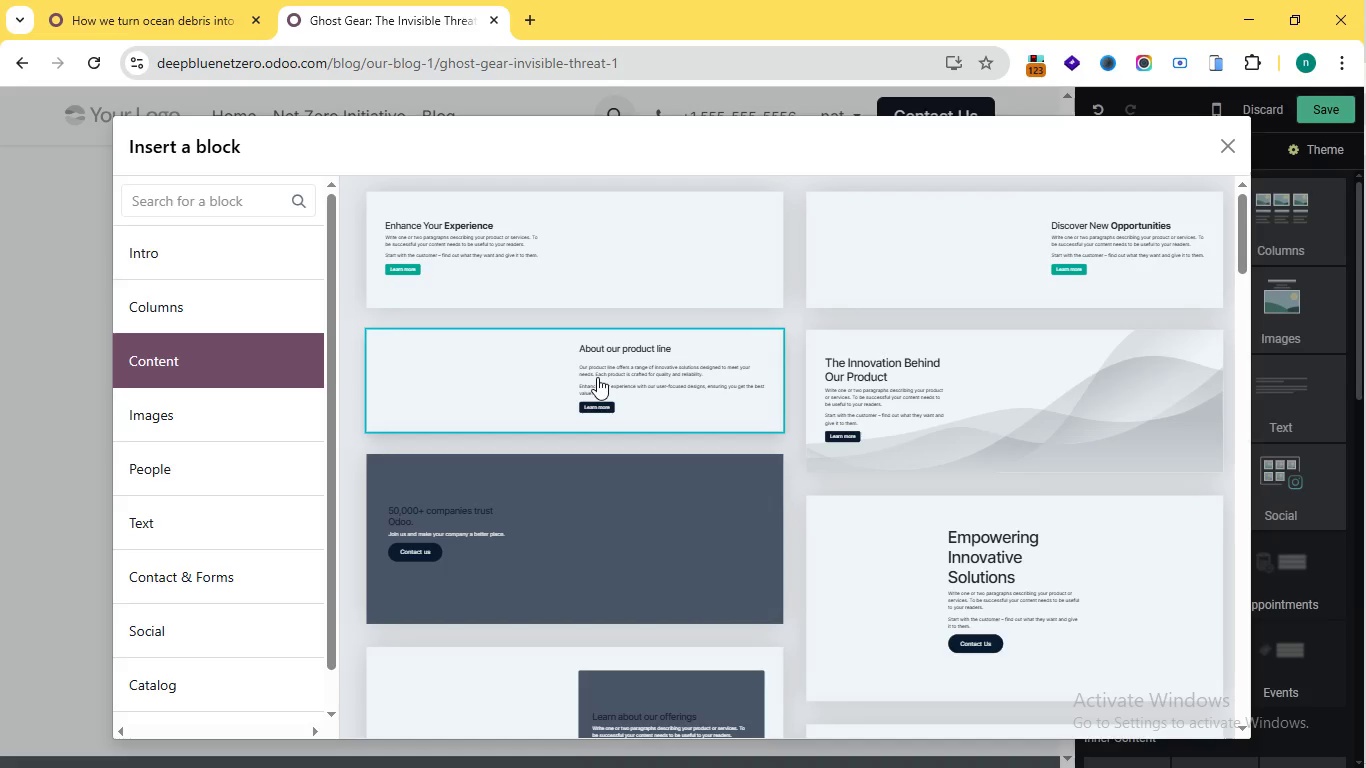 
mouse_move([621, 376])
 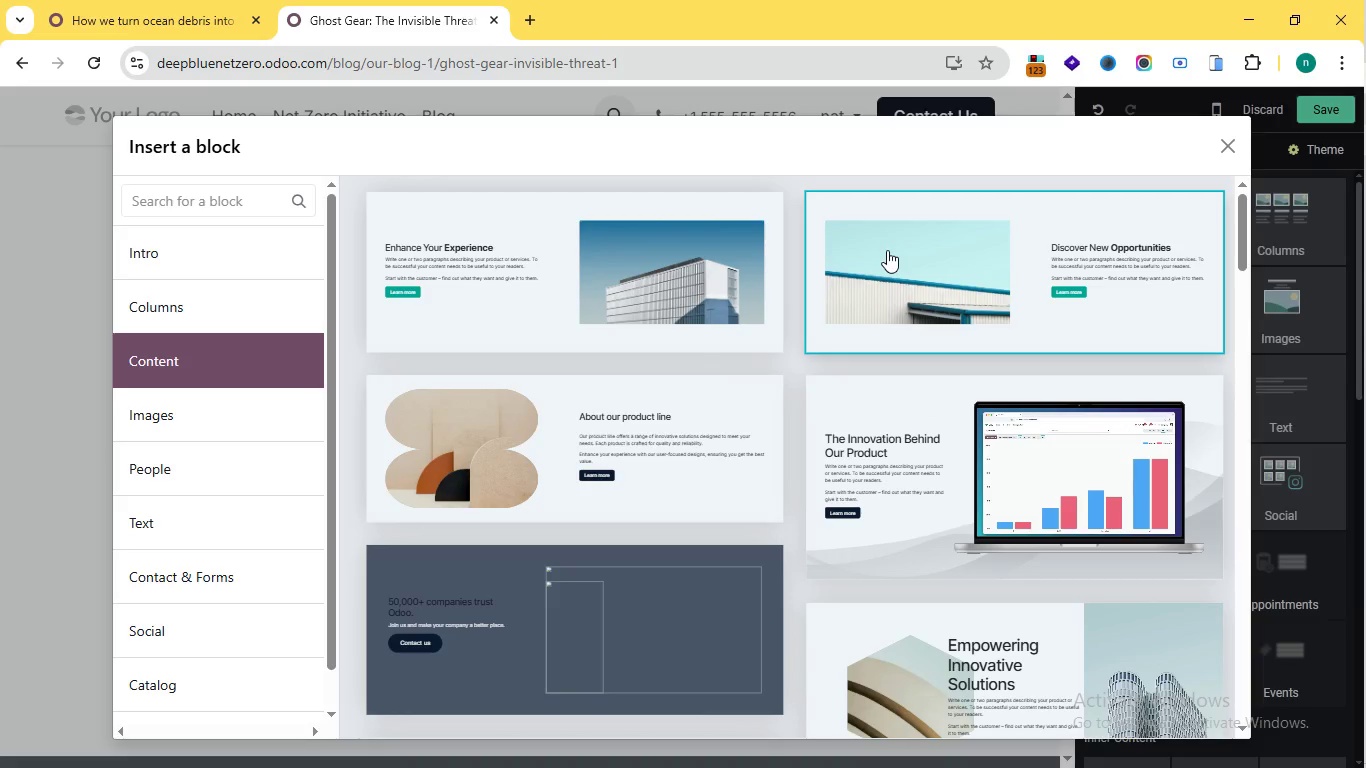 
left_click([842, 280])
 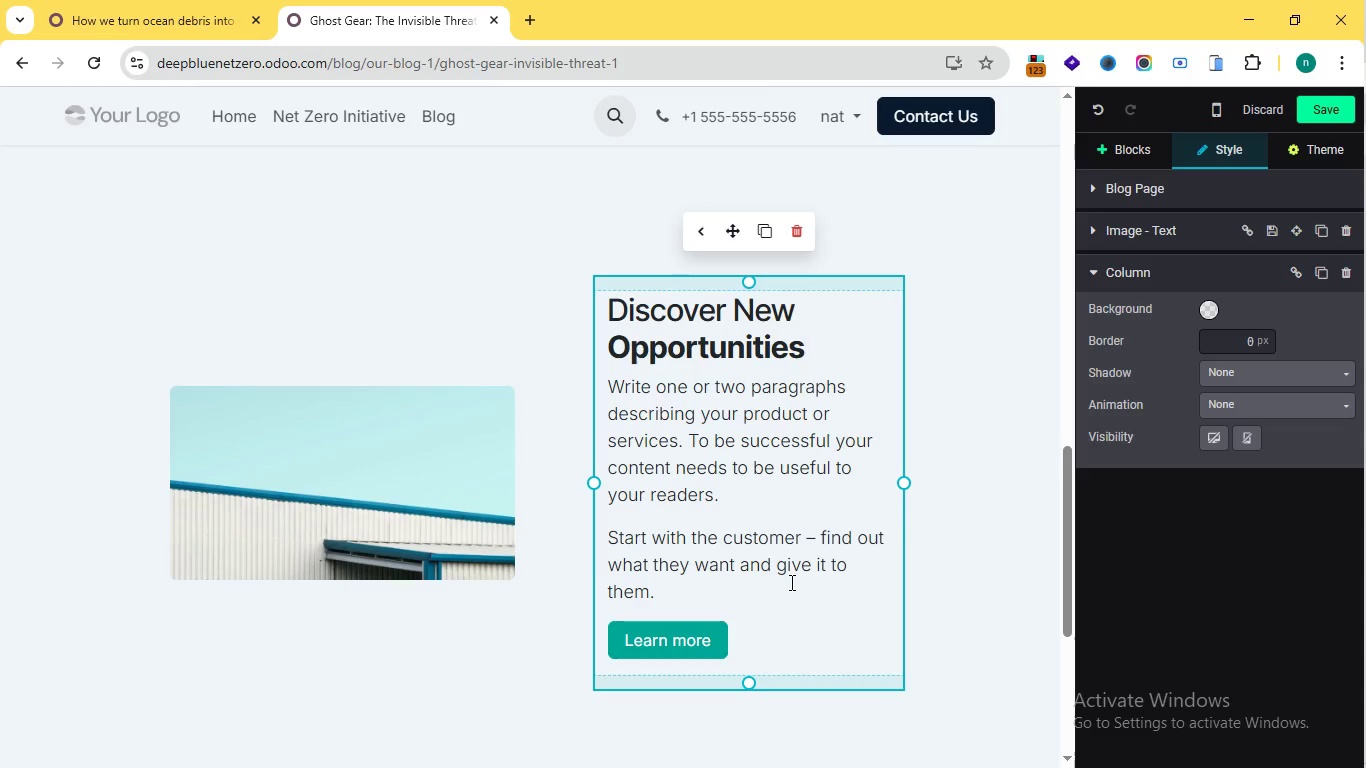 
wait(19.3)
 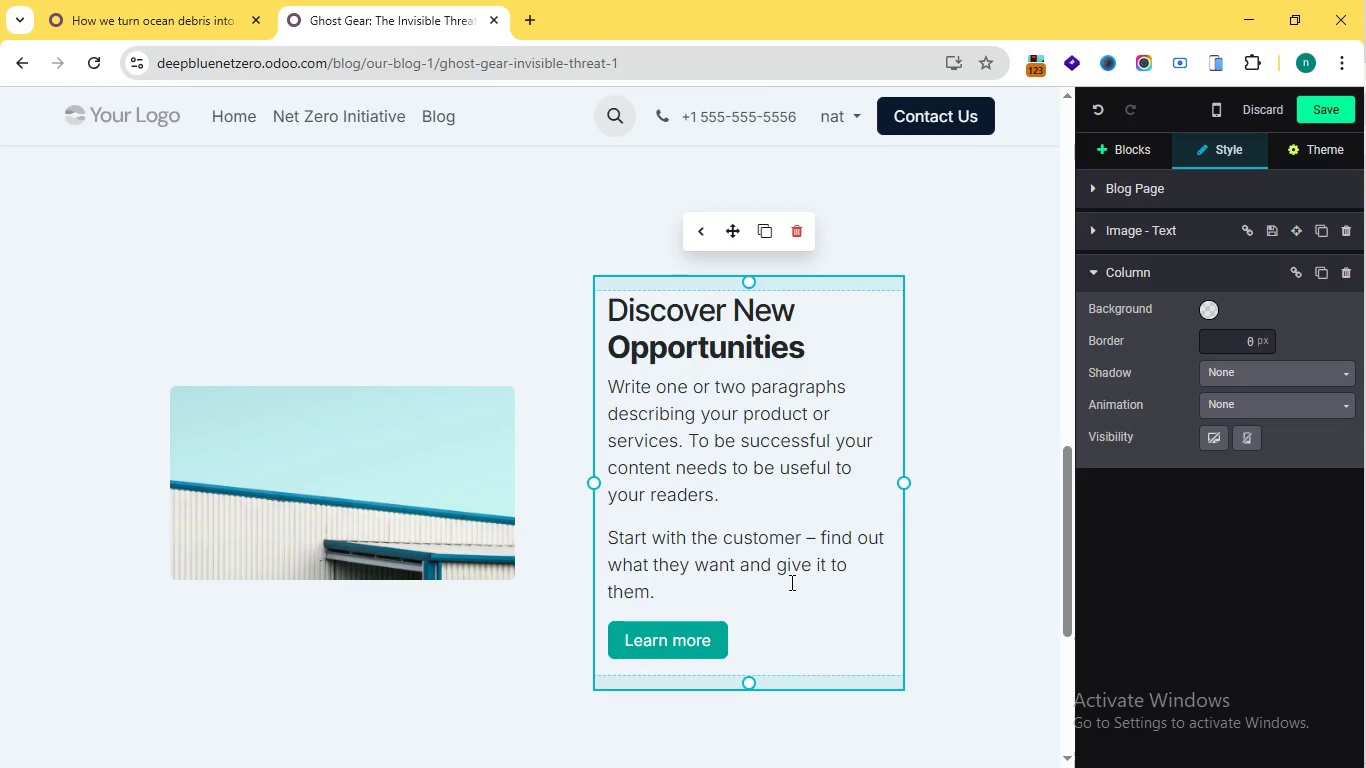 
left_click_drag(start_coordinate=[811, 335], to_coordinate=[615, 299])
 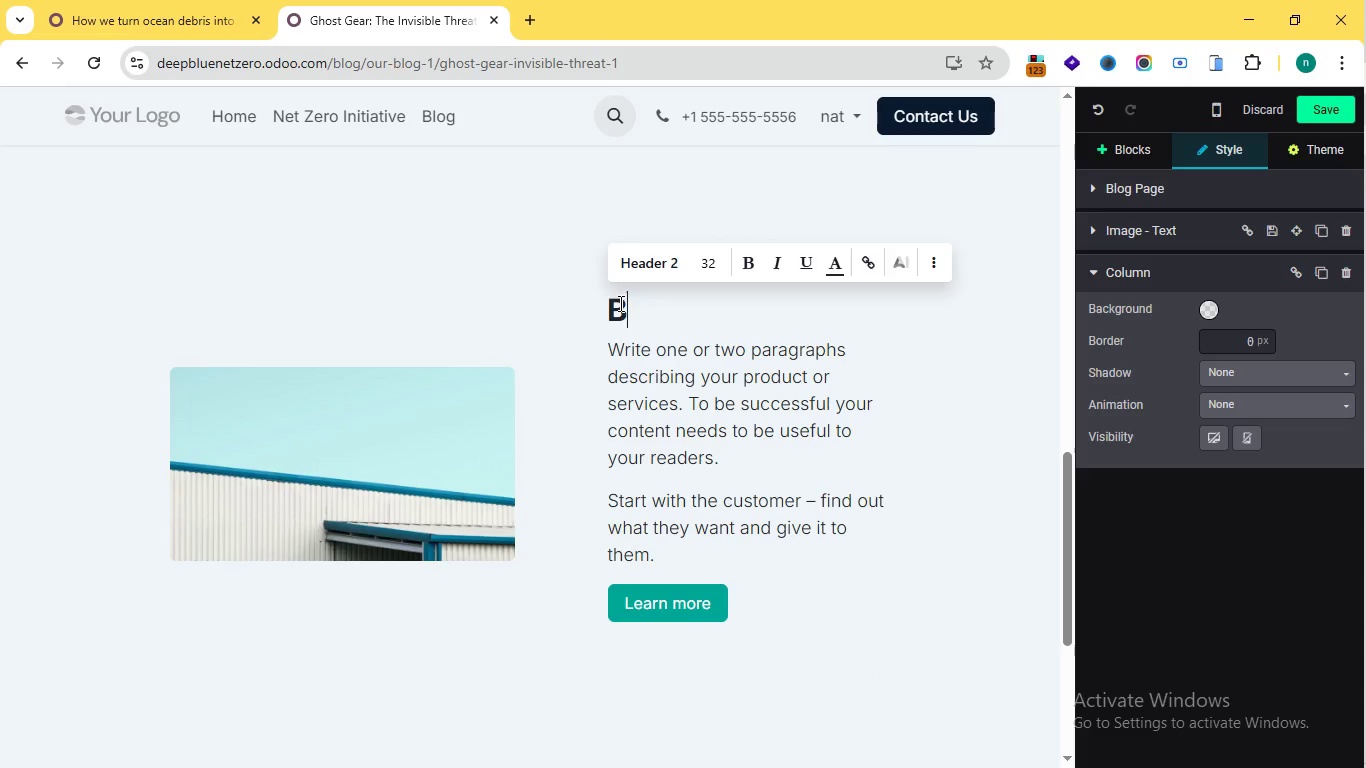 
type(Beyond Surface Solutions)
 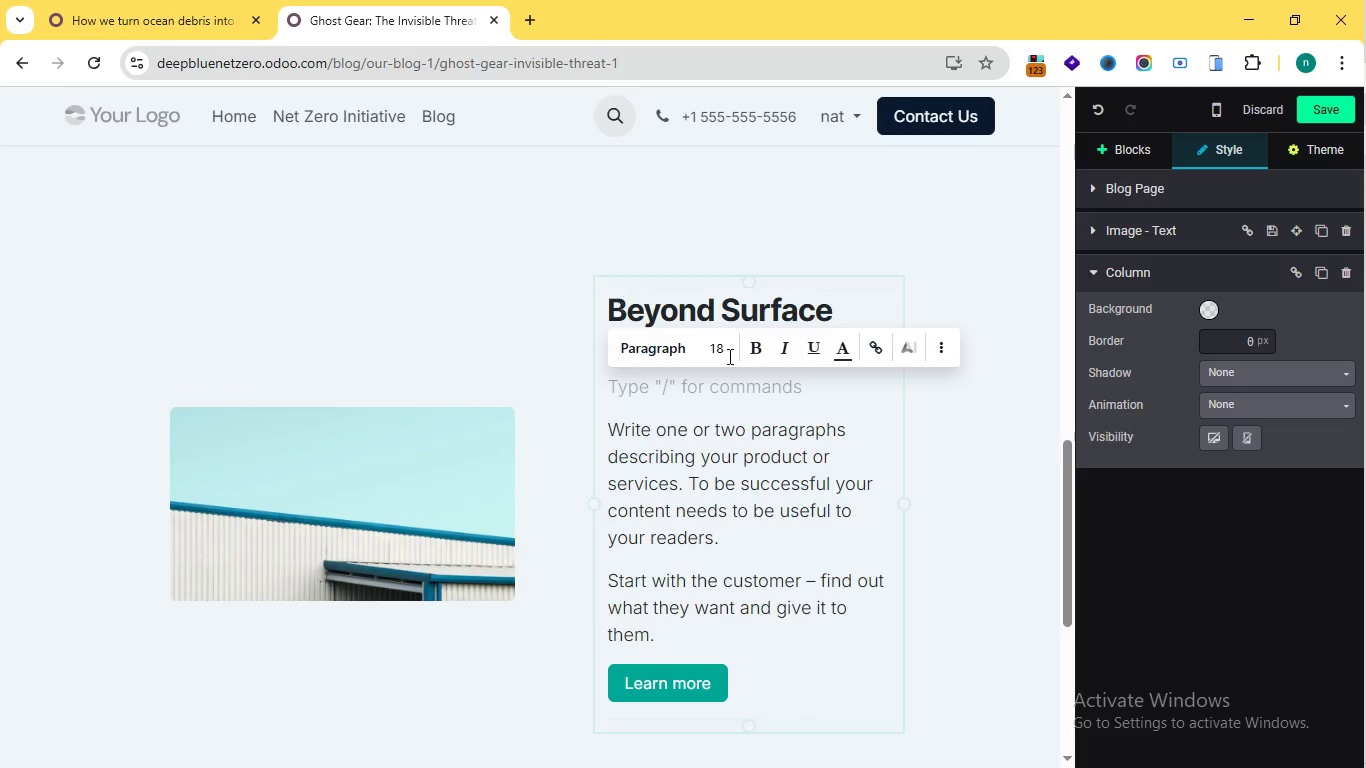 
key(Enter)
 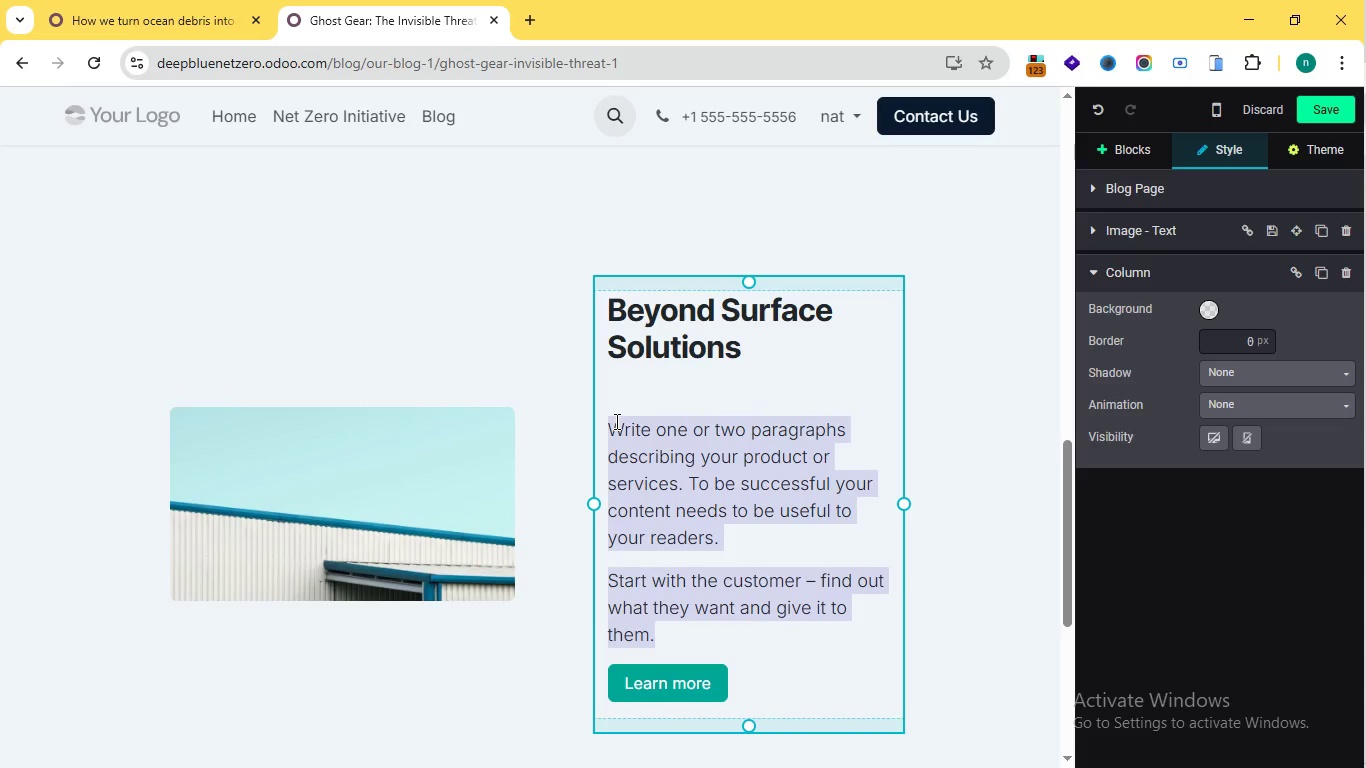 
left_click_drag(start_coordinate=[666, 645], to_coordinate=[615, 421])
 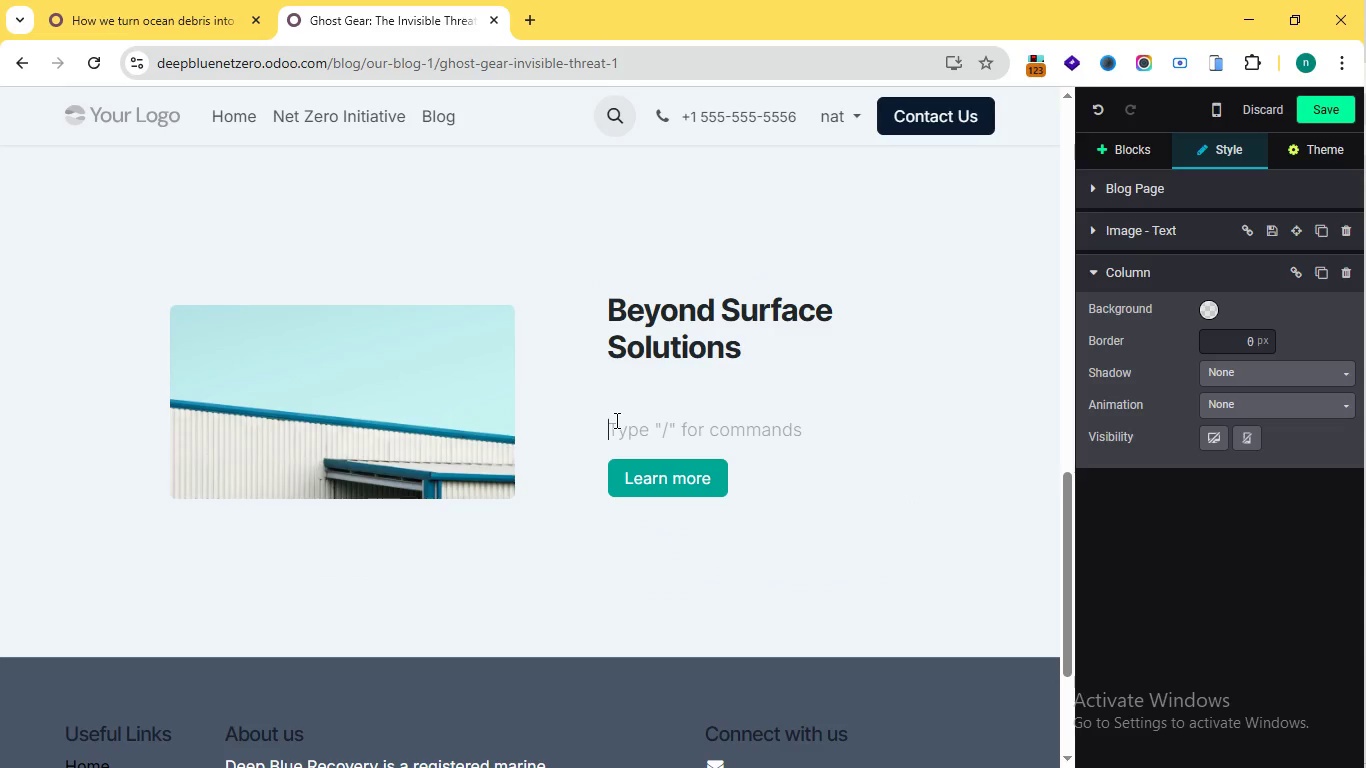 
key(Backspace)
type(For cor)
key(Backspace)
key(Backspace)
key(Backspace)
type(Corporate o)
key(Backspace)
key(Backspace)
type(ocial Reponsiblity()
key(Backspace)
type( (CSR) MANA)
key(Backspace)
key(Backspace)
key(Backspace)
key(Backspace)
type(maa)
key(Backspace)
type(nageroceanplastics have become a primary target for ESG )
key(Backspace)
type((e)
key(Backspace)
key(Backspace)
type( (eN)
key(Backspace)
key(Backspace)
type(Enviromental, Social )
key(Backspace)
type(, A)
key(Backspace)
type(andGovernance)ru)
key(Backspace)
key(Backspace)
type(funding)
 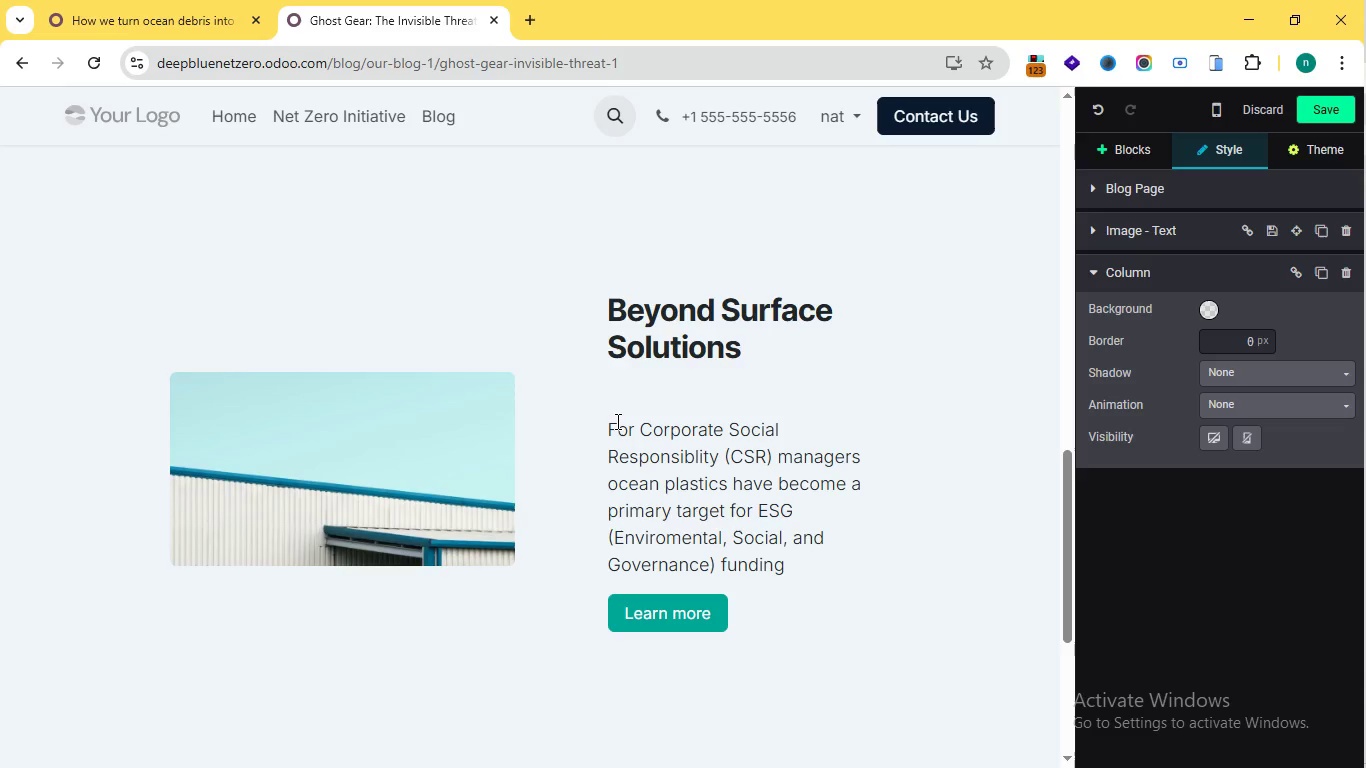 
type(. o)
key(Backspace)
key(Backspace)
type(owever, suf)
key(Backspace)
type(rface-skimming projects only )
 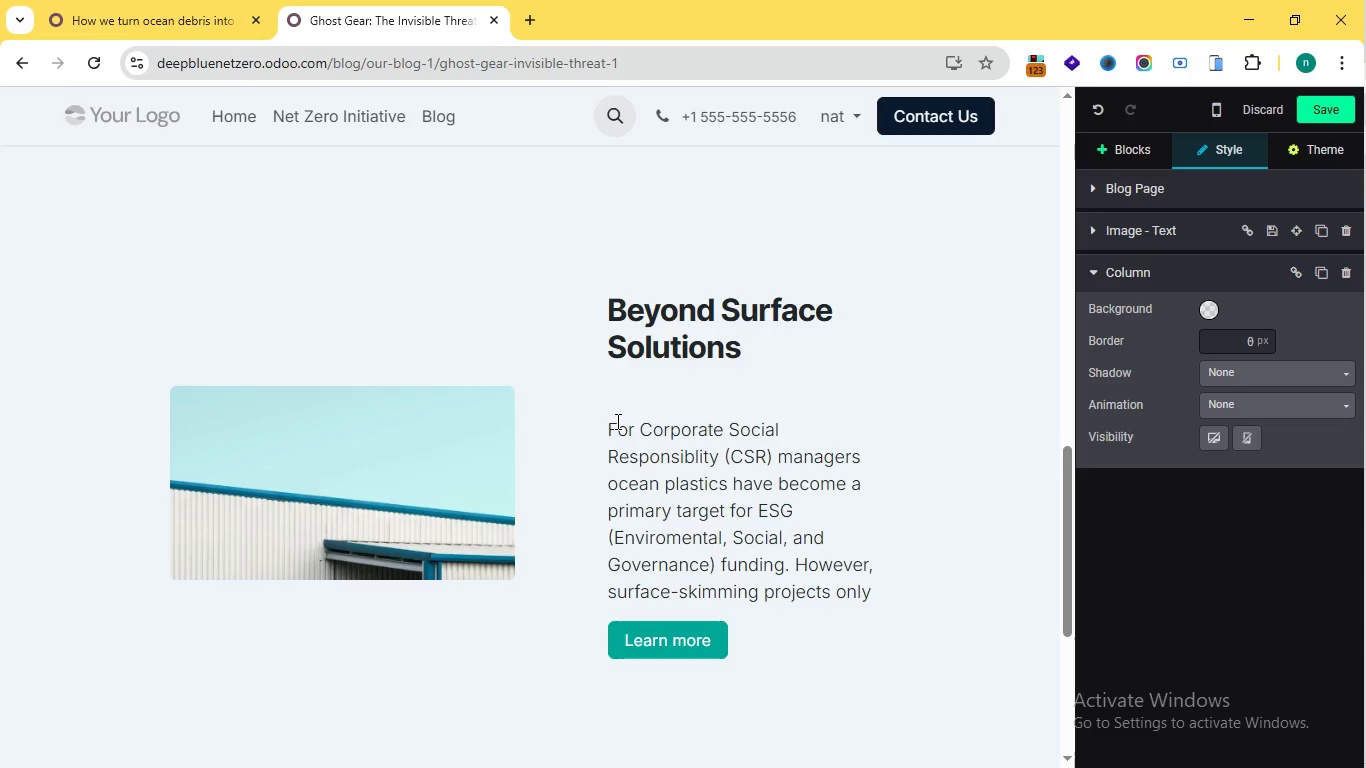 
wait(13.86)
 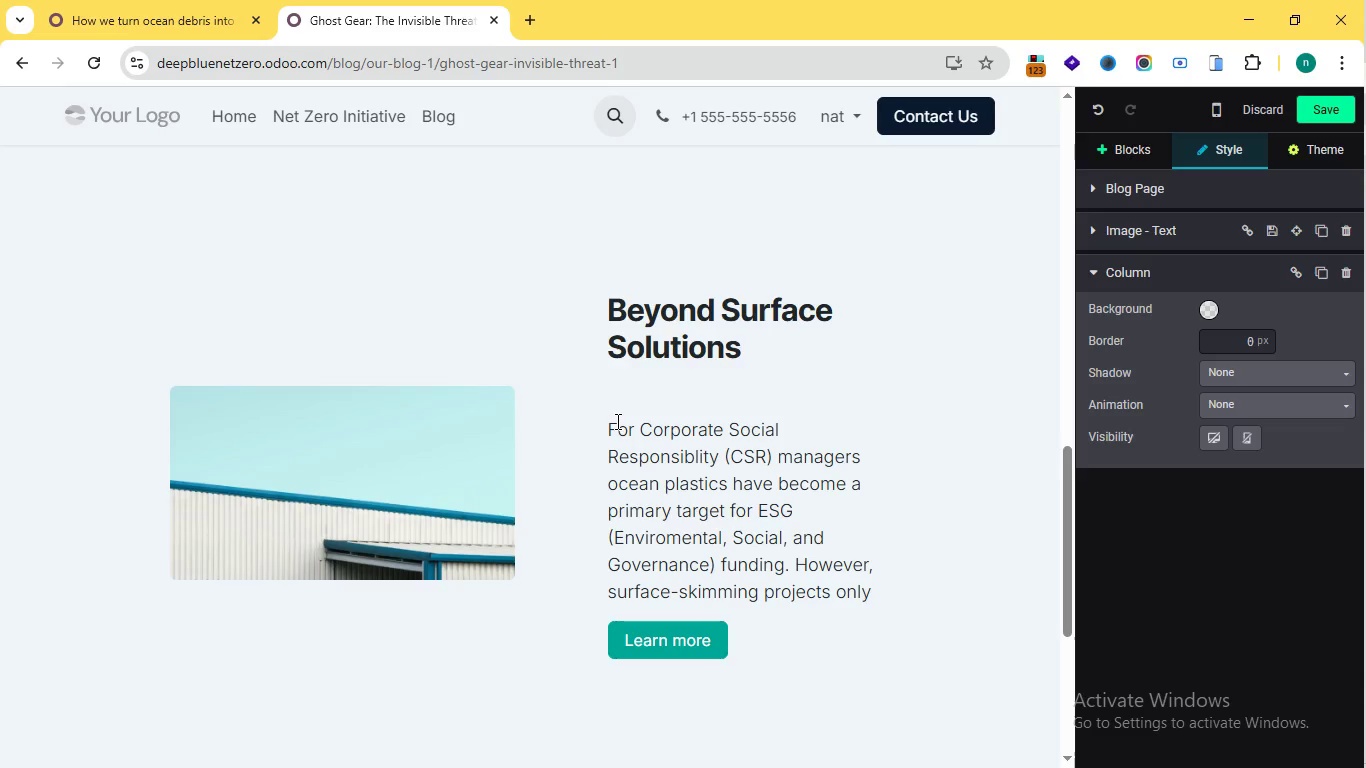 
type(address teh visible symptoms. True ecological restorationreq uires heavy-lift salvage operatins to pus)
key(Backspace)
type(ll ghostgear from the seaddbed.)
 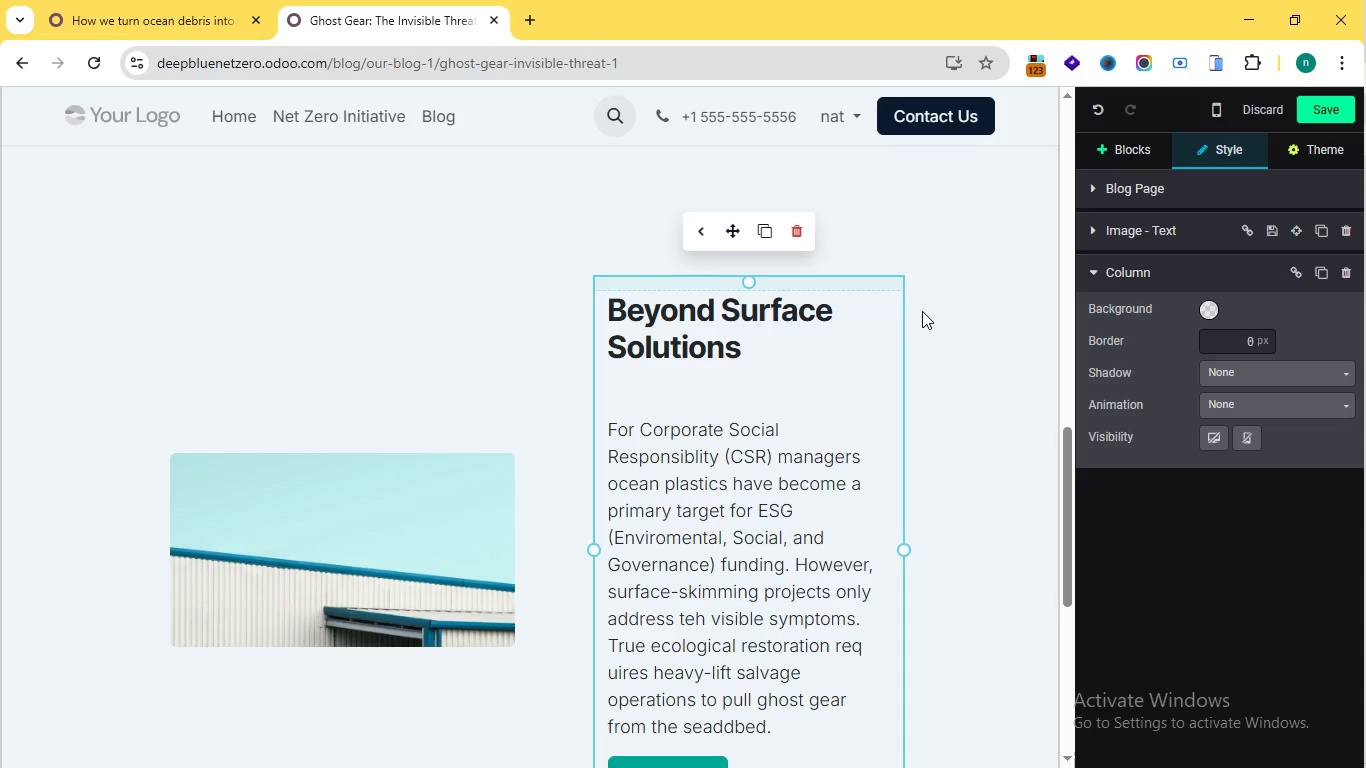 
left_click_drag(start_coordinate=[1068, 473], to_coordinate=[1060, 507])
 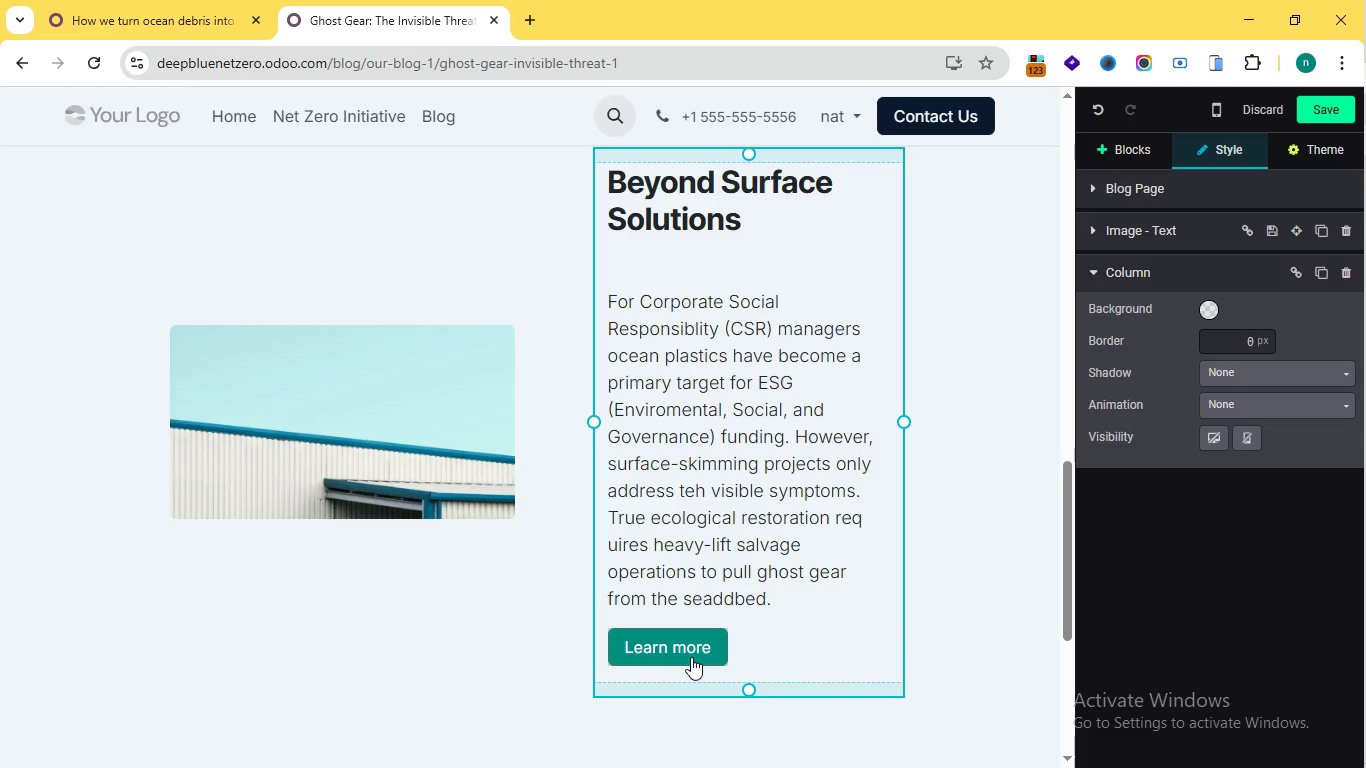 
left_click([689, 667])
 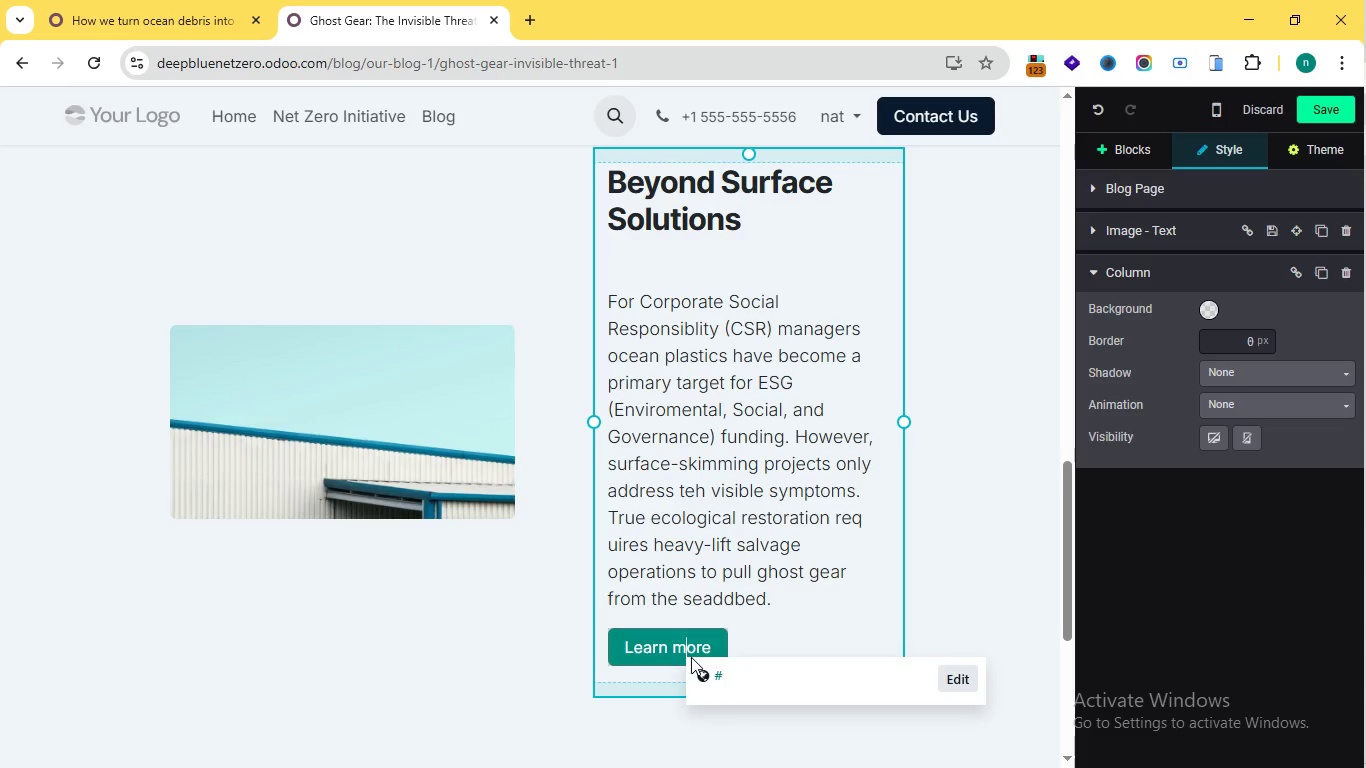 
left_click([691, 657])
 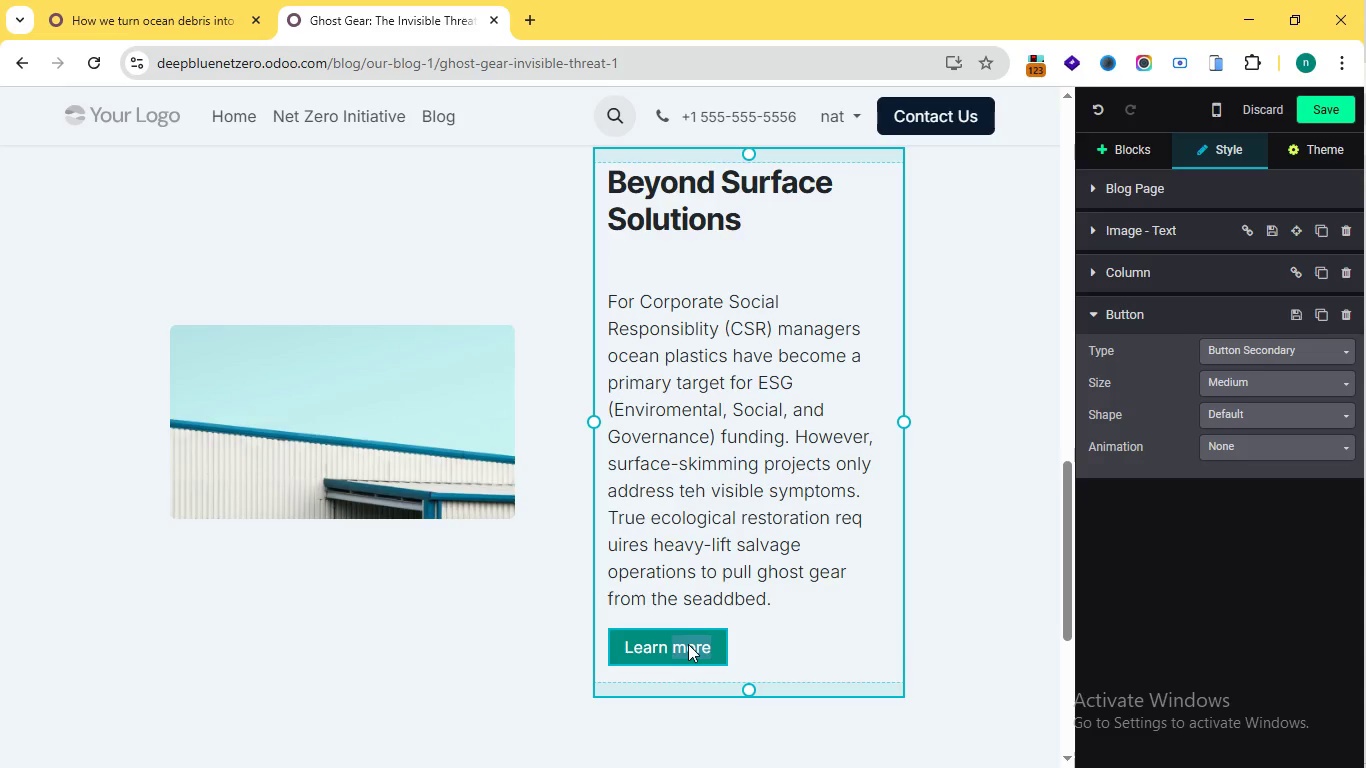 
double_click([688, 644])
 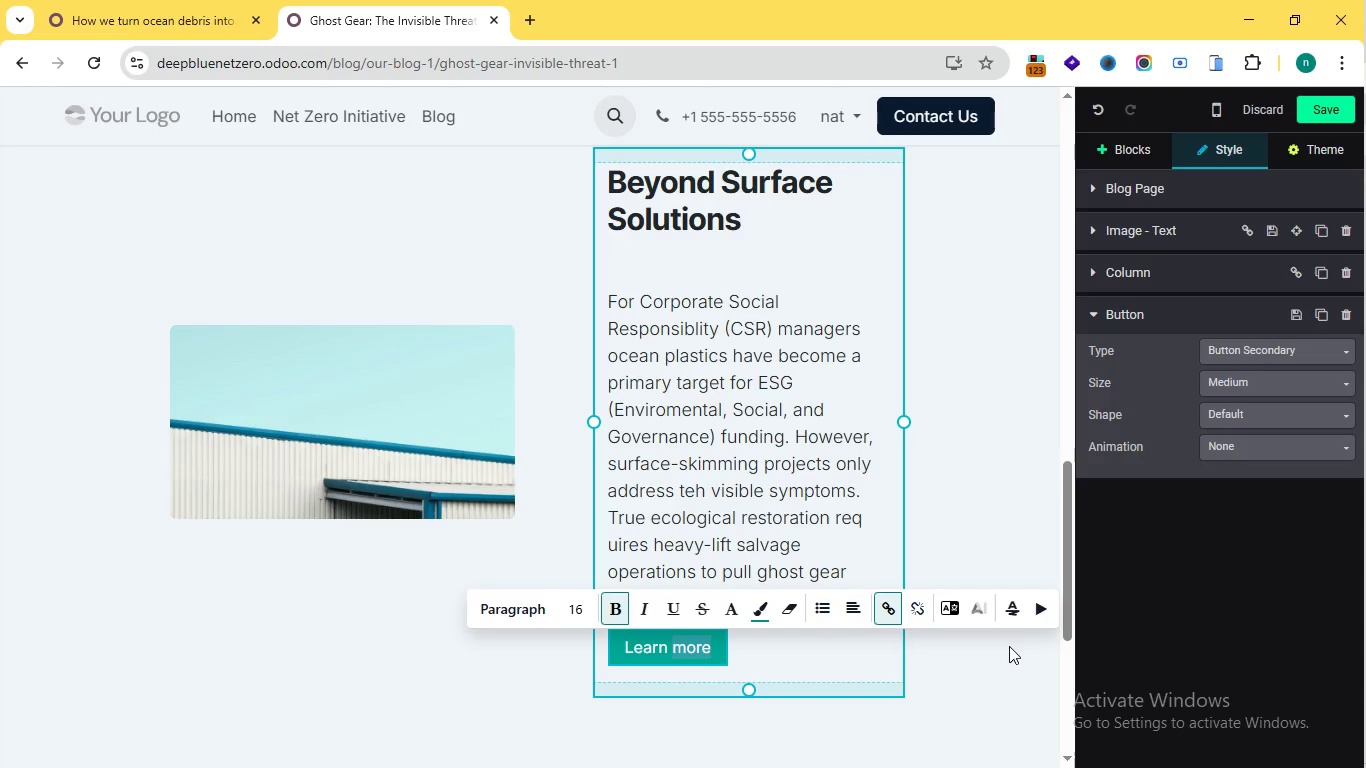 
left_click([1047, 607])
 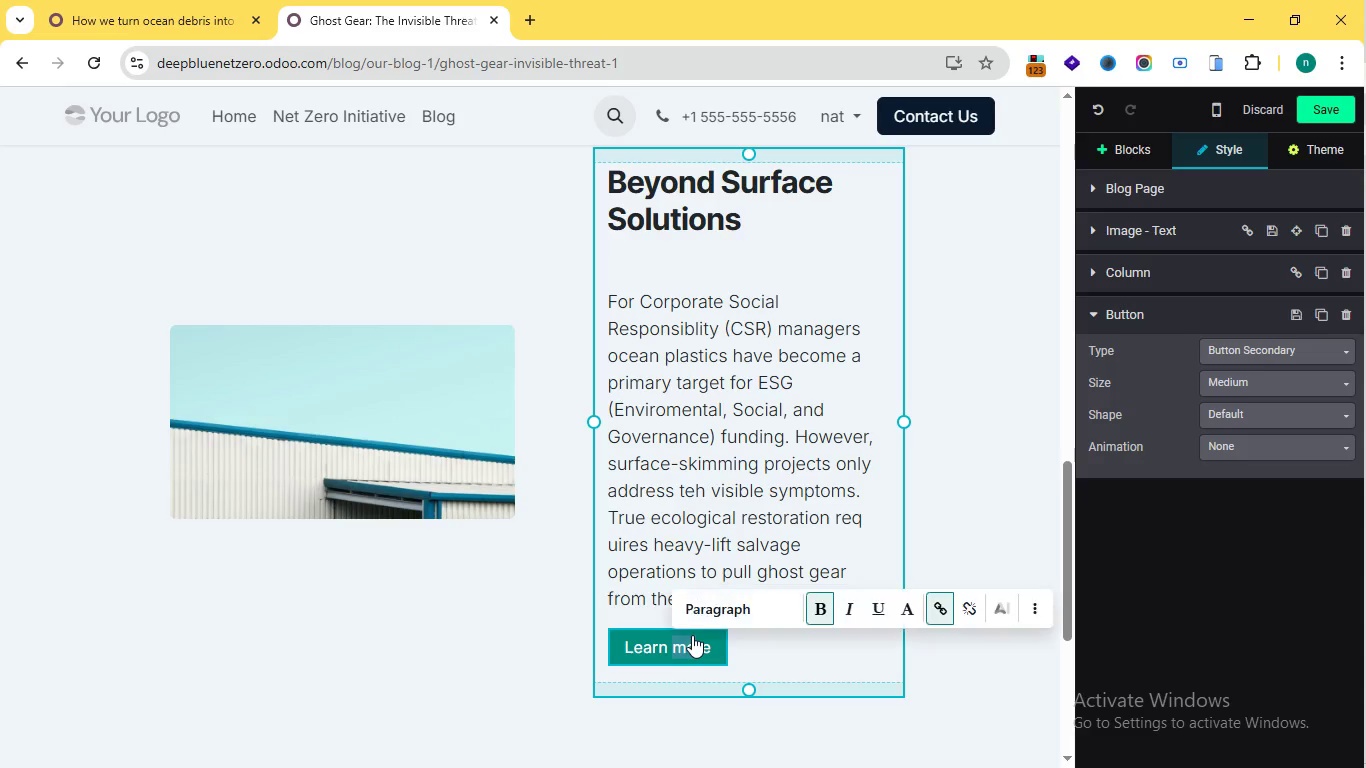 
left_click([699, 645])
 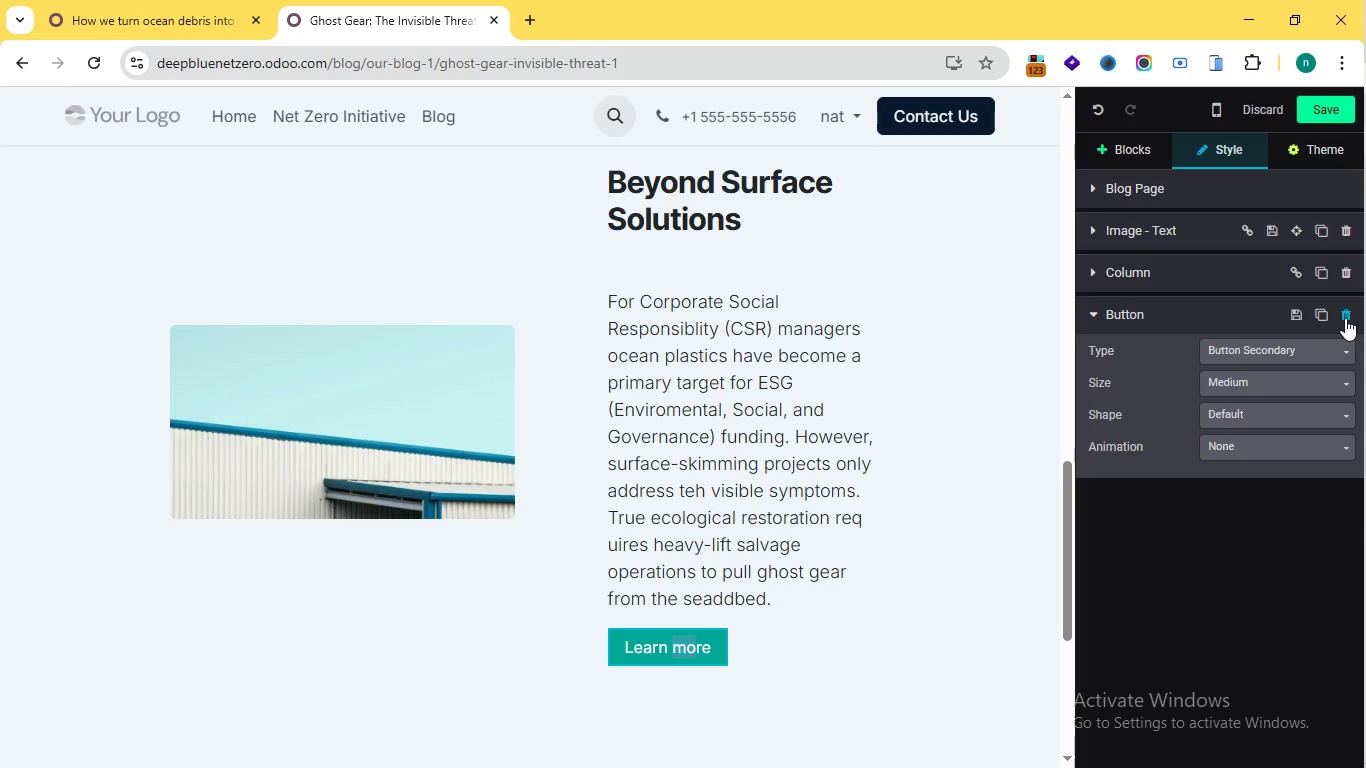 
wait(5.38)
 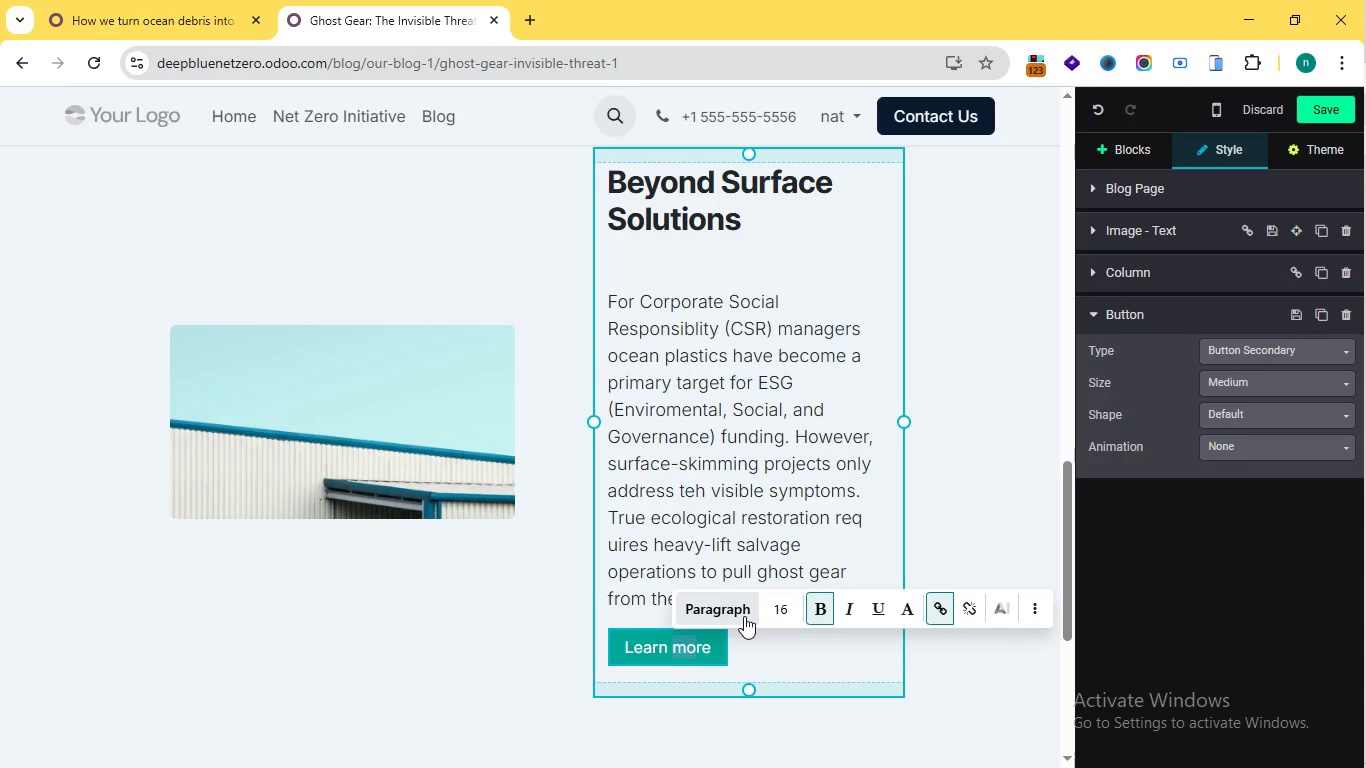 
left_click([1345, 318])
 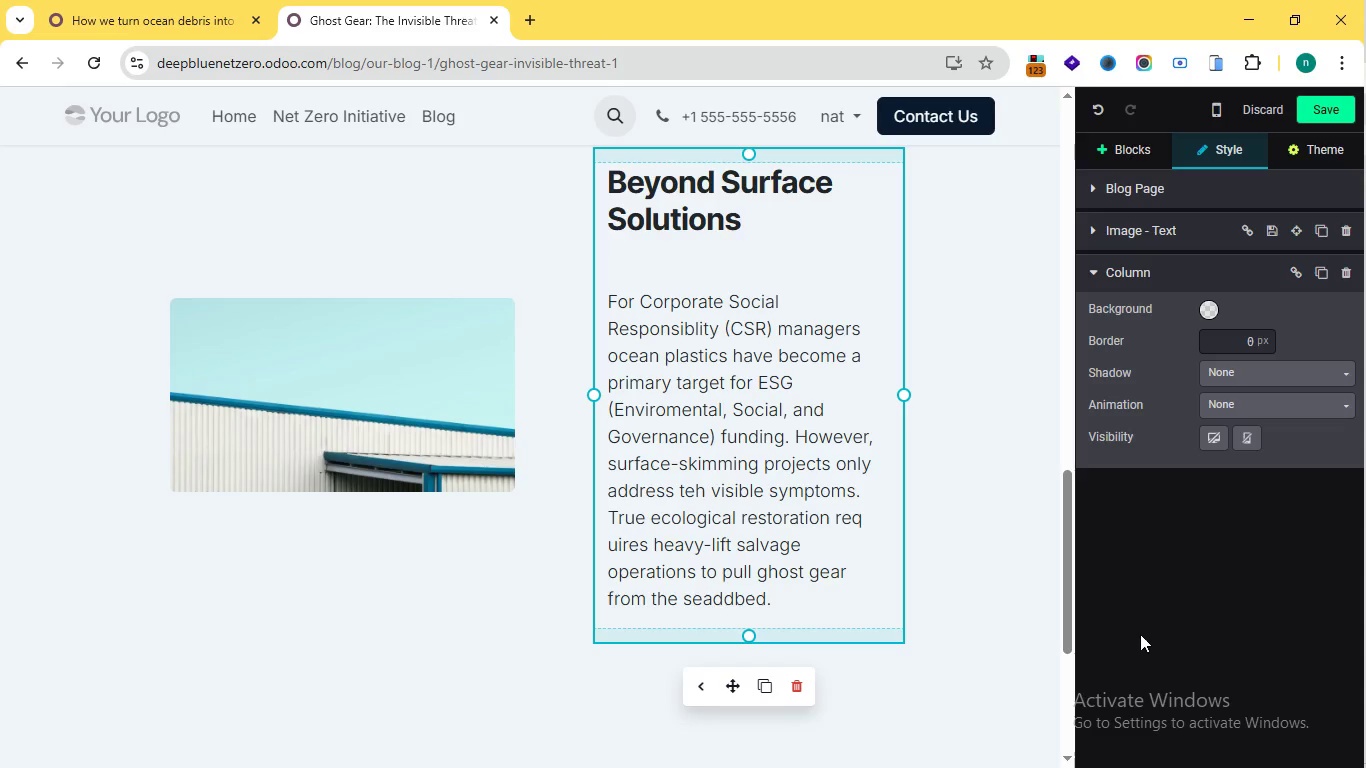 
wait(13.36)
 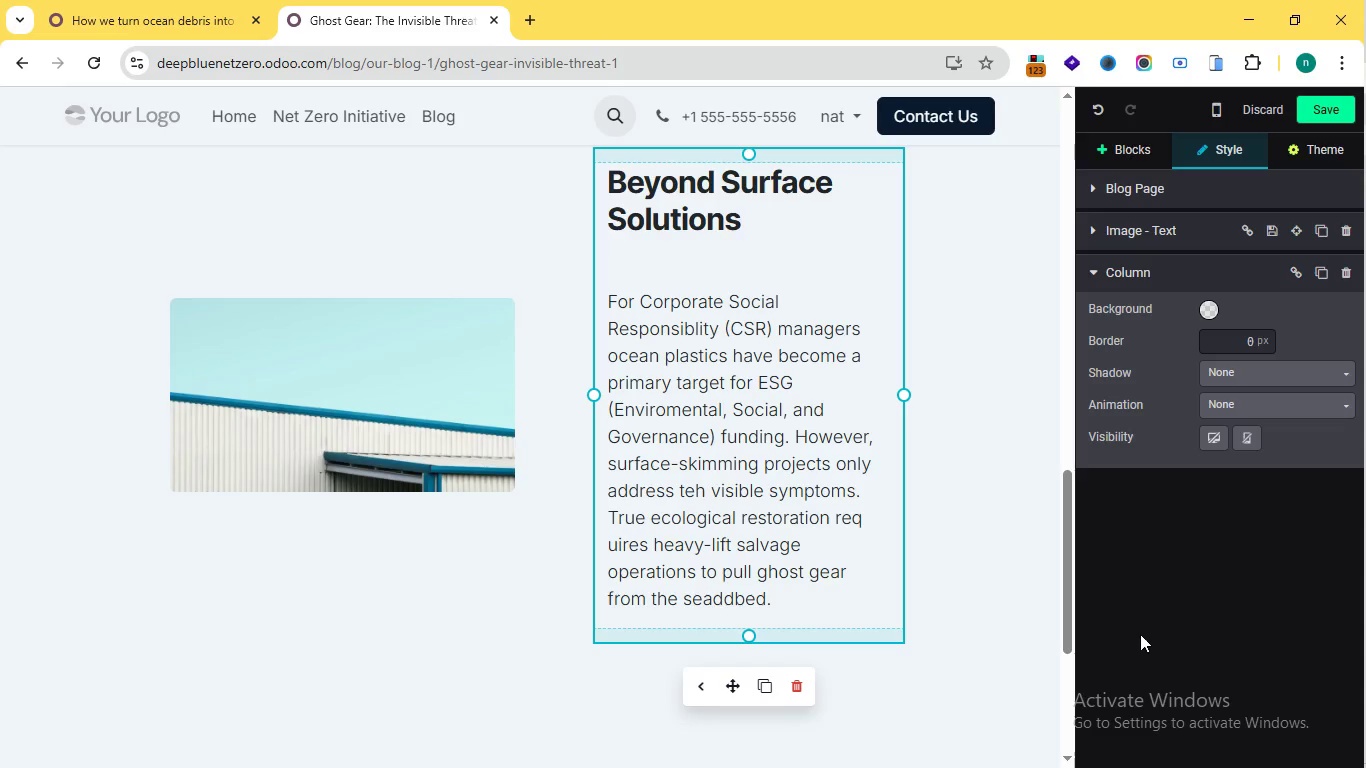 
left_click([866, 327])
 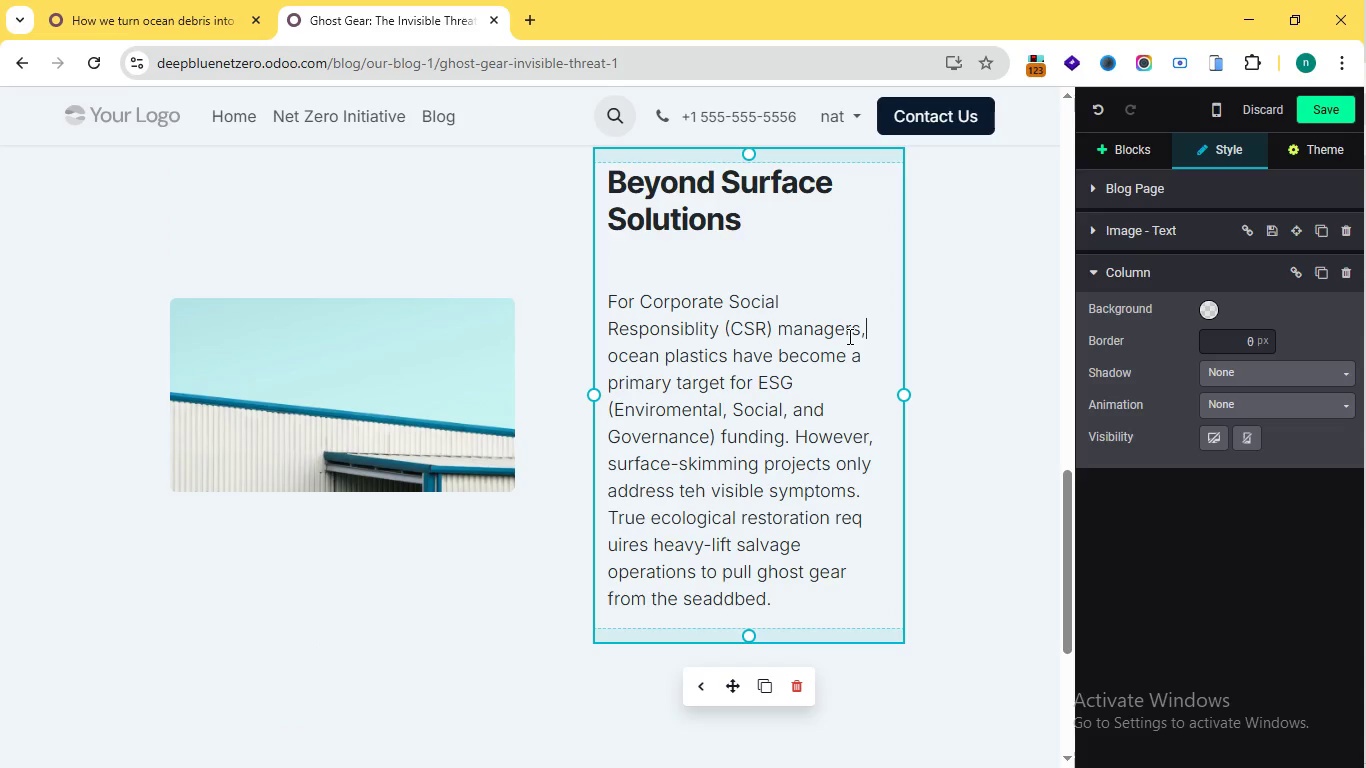 
key(Comma)
 